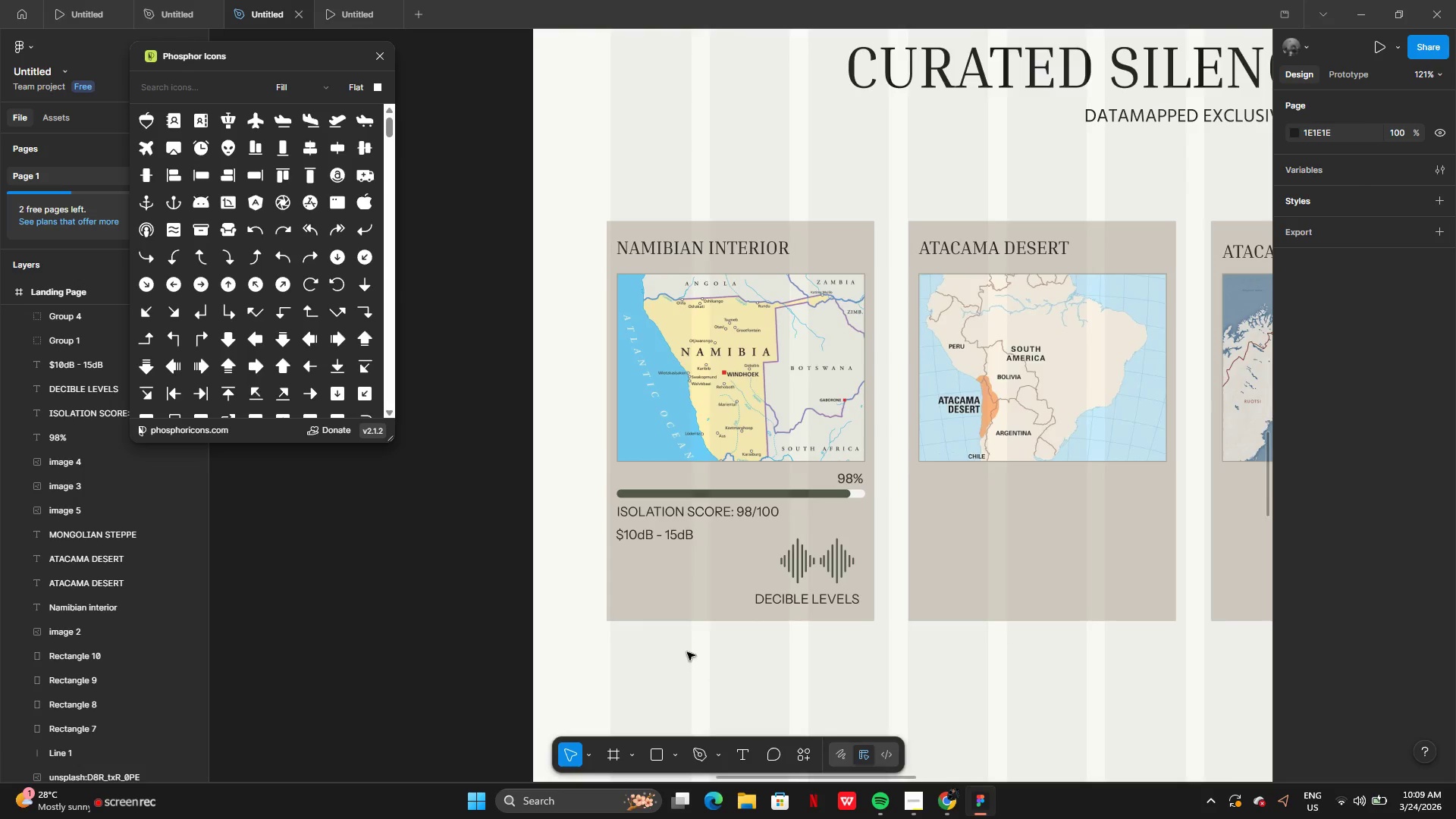 
wait(5.64)
 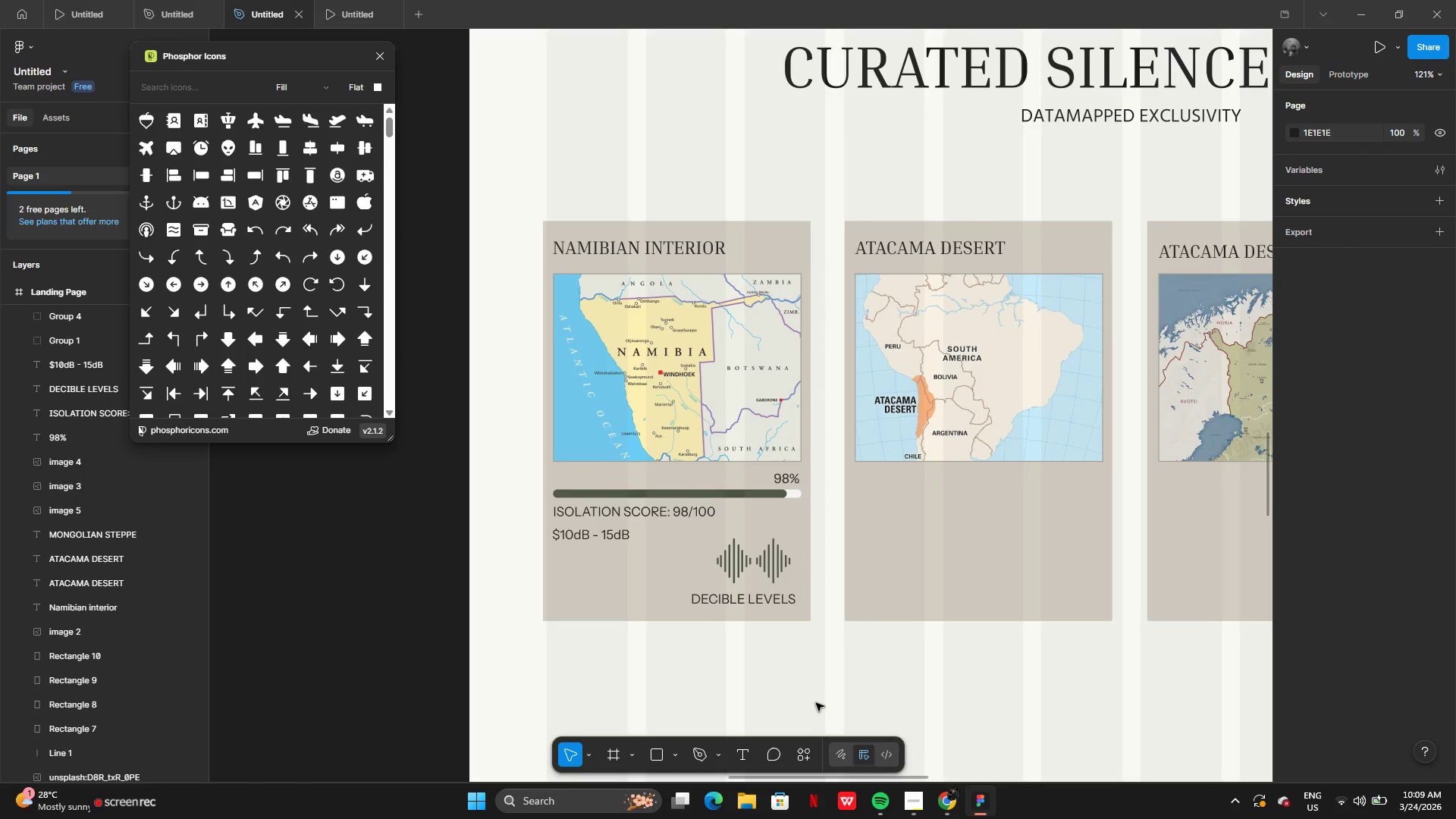 
left_click([661, 744])
 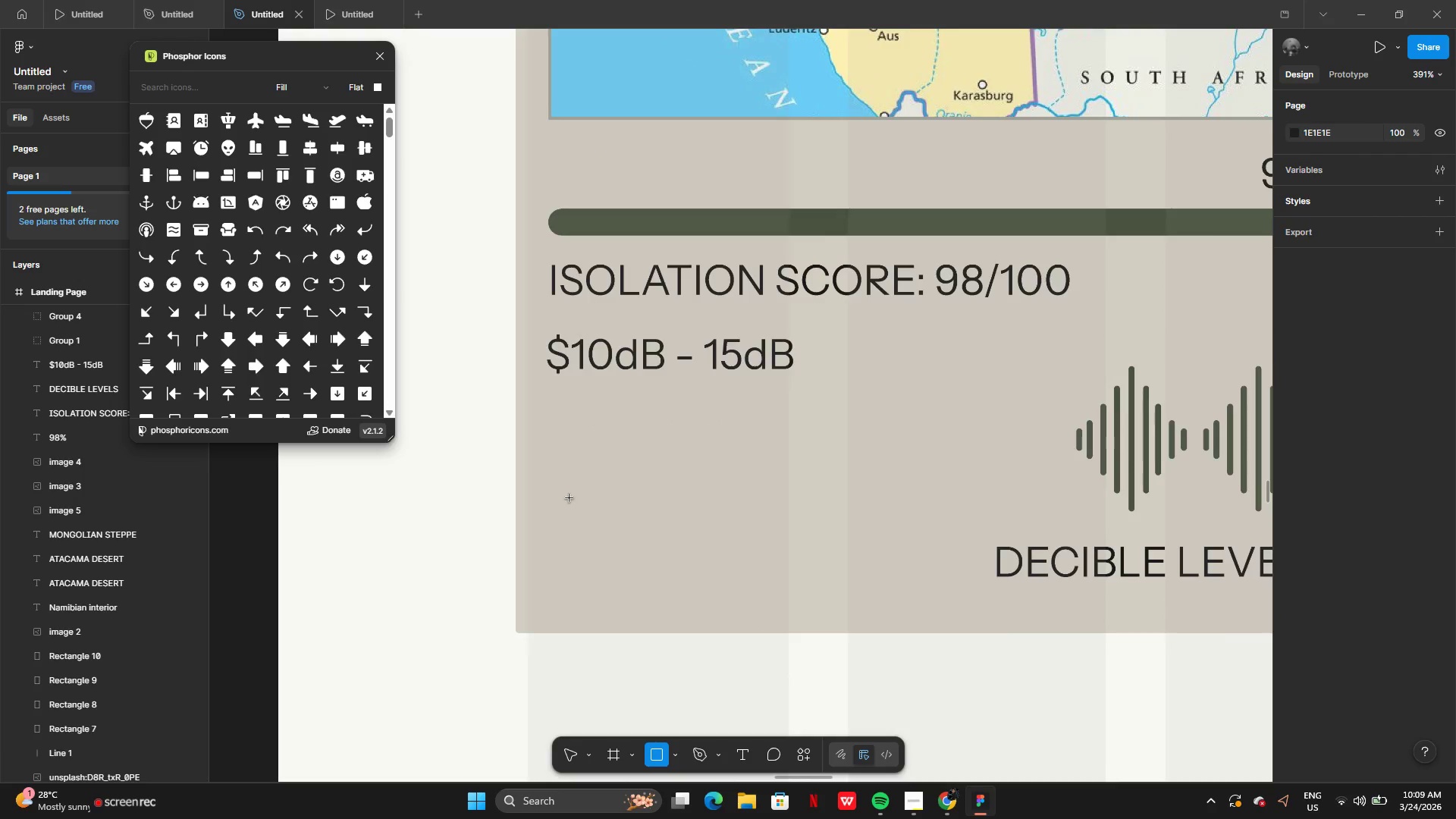 
left_click_drag(start_coordinate=[560, 484], to_coordinate=[631, 537])
 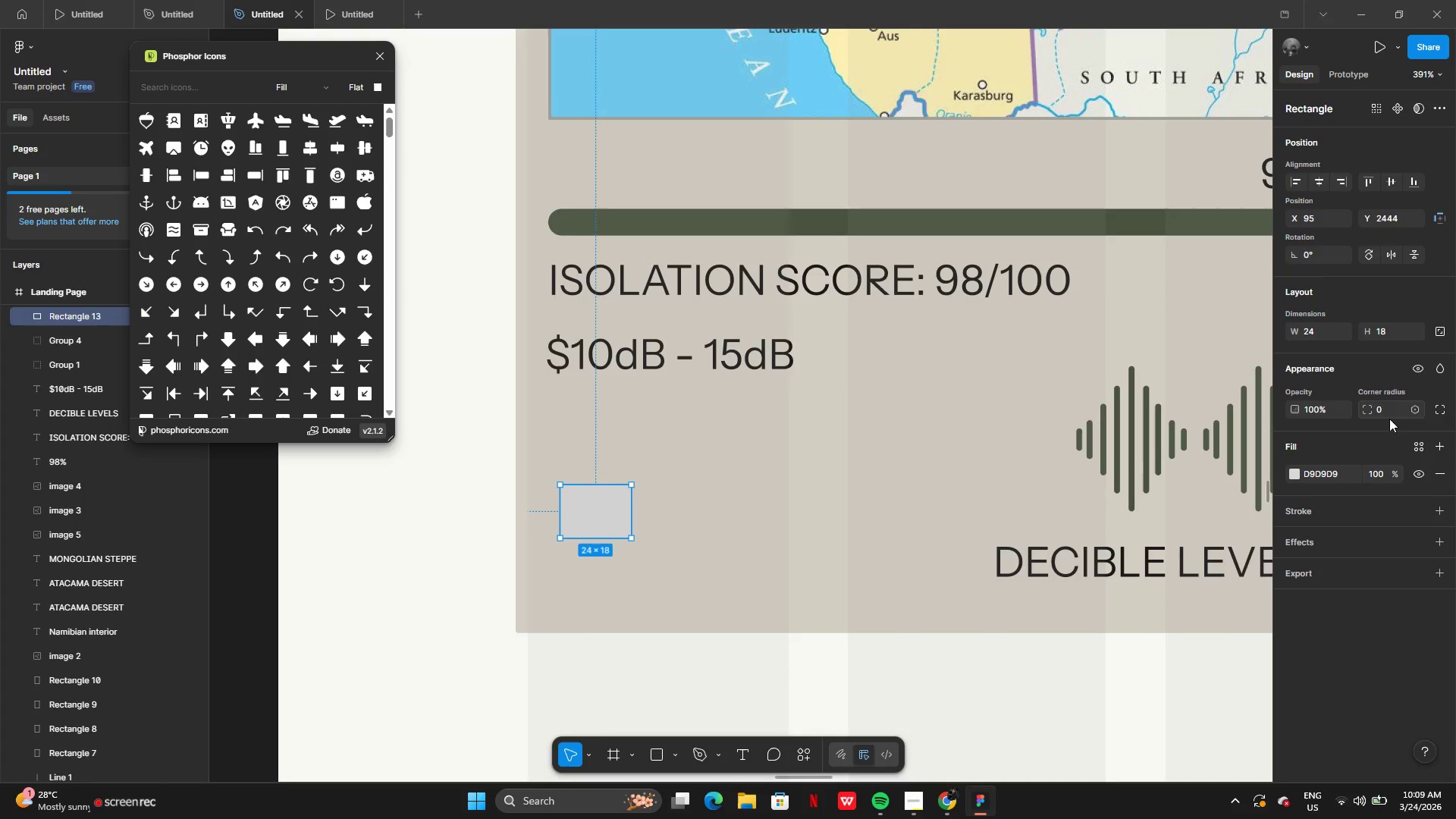 
left_click([1382, 410])
 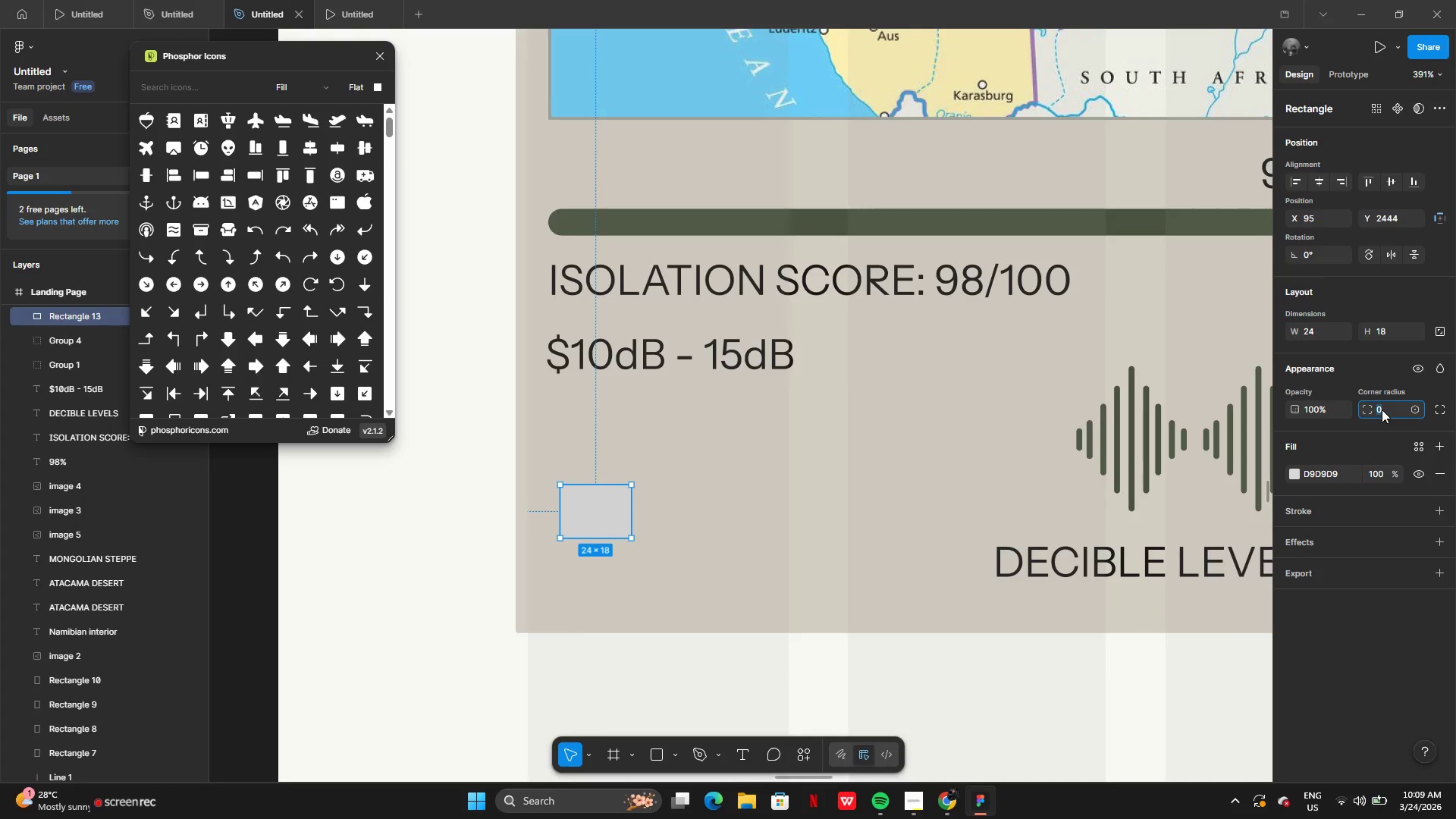 
type(20)
 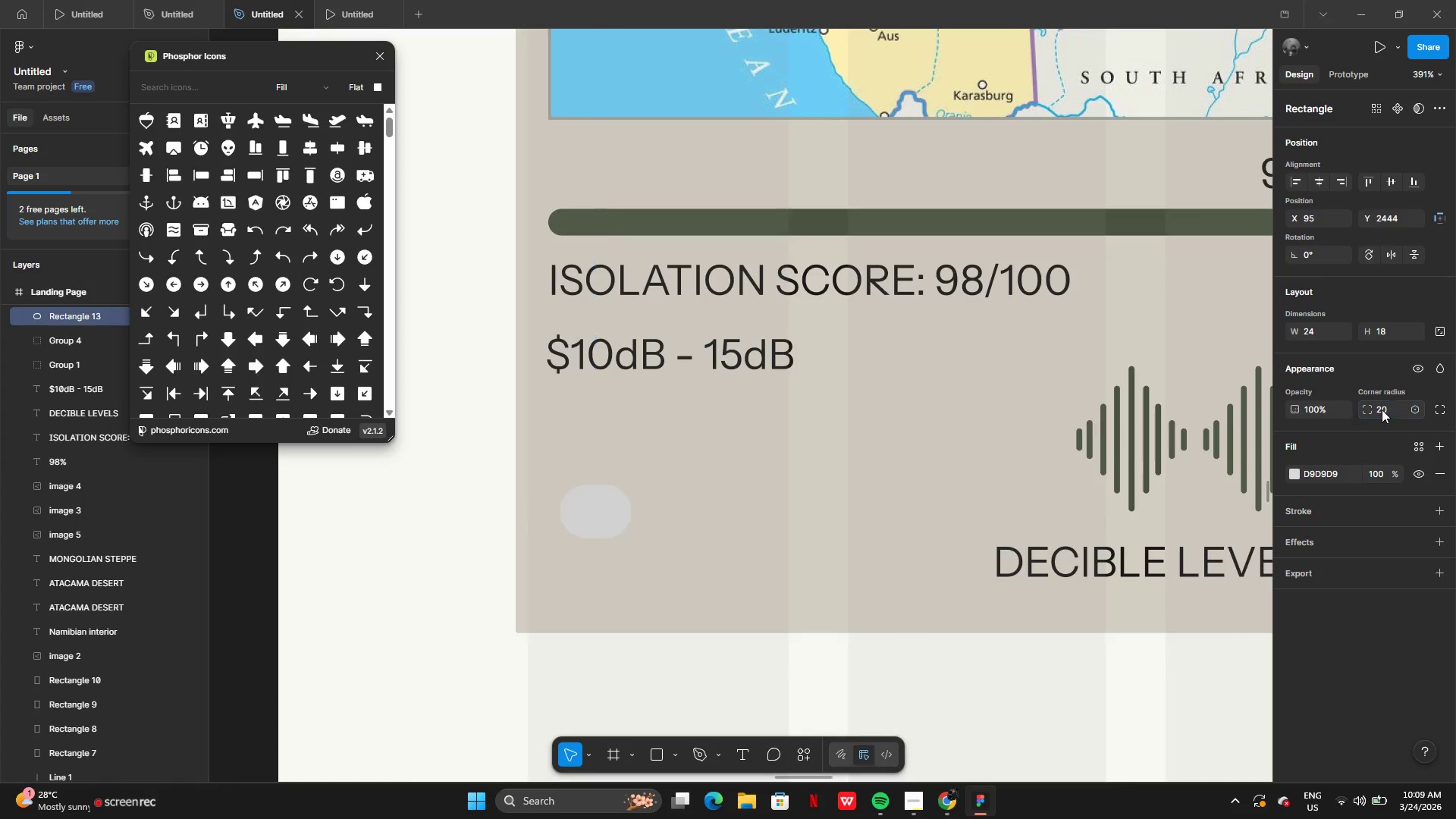 
key(Enter)
 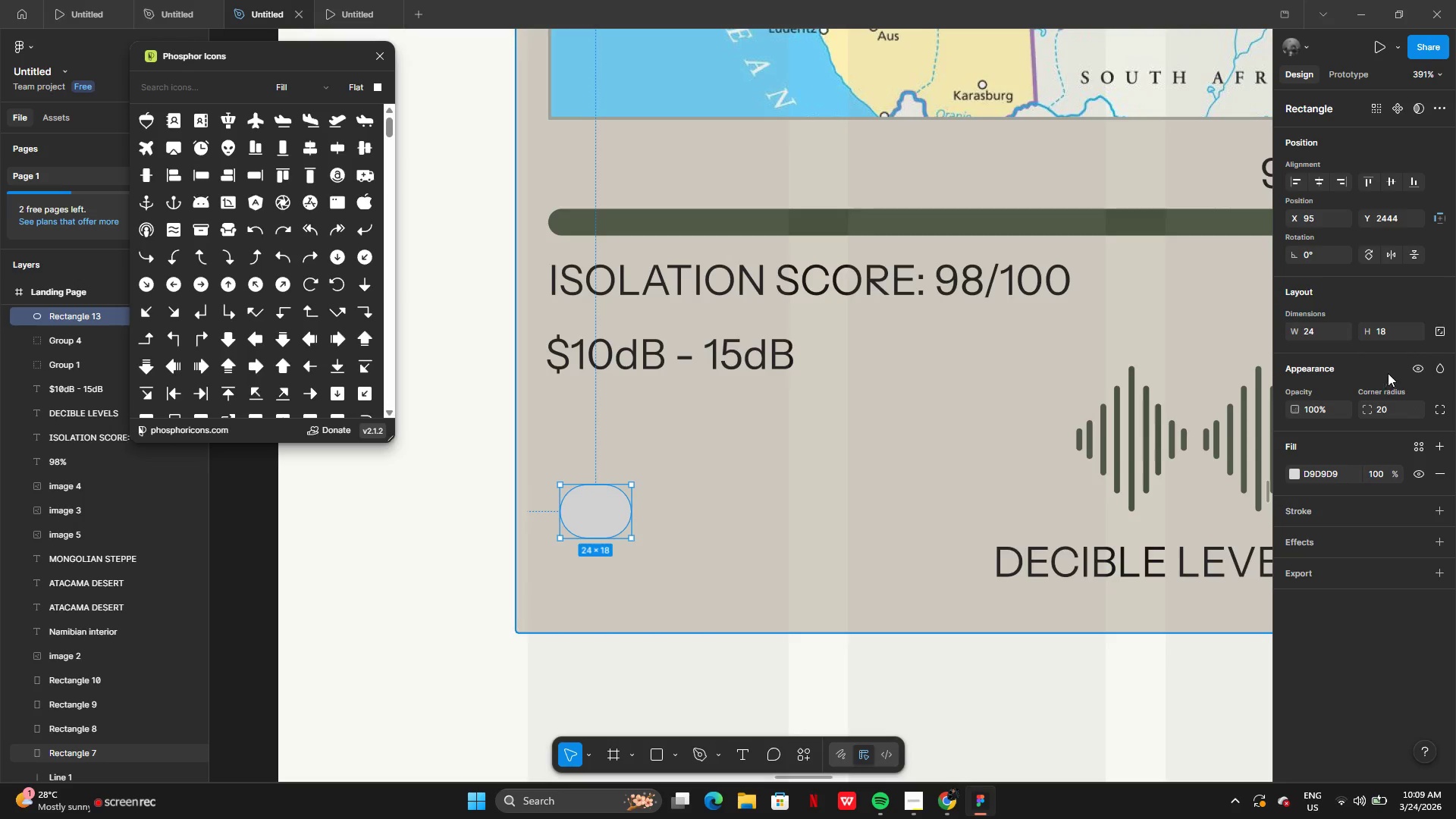 
left_click_drag(start_coordinate=[1385, 340], to_coordinate=[728, 405])
 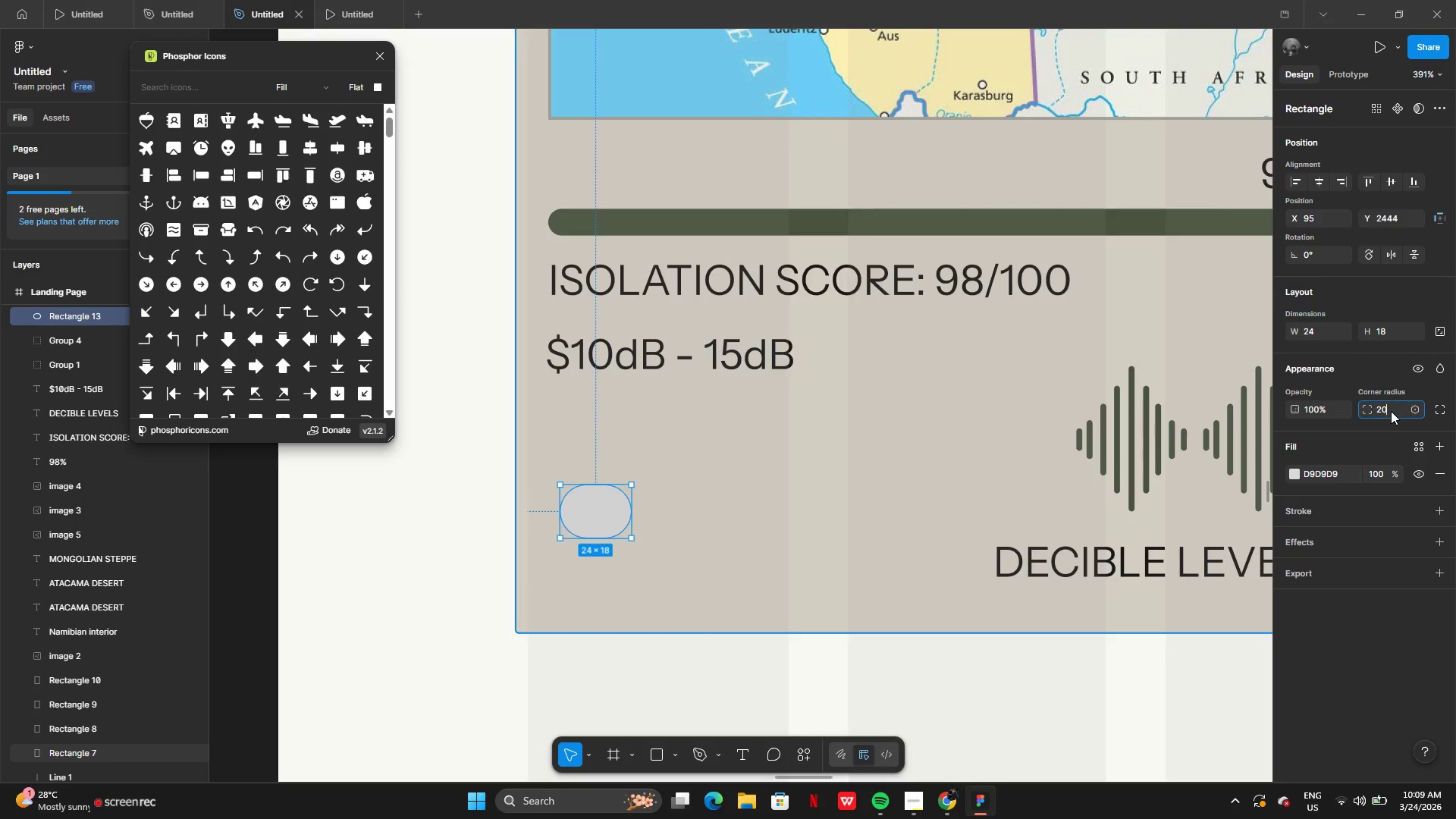 
left_click([1391, 411])
 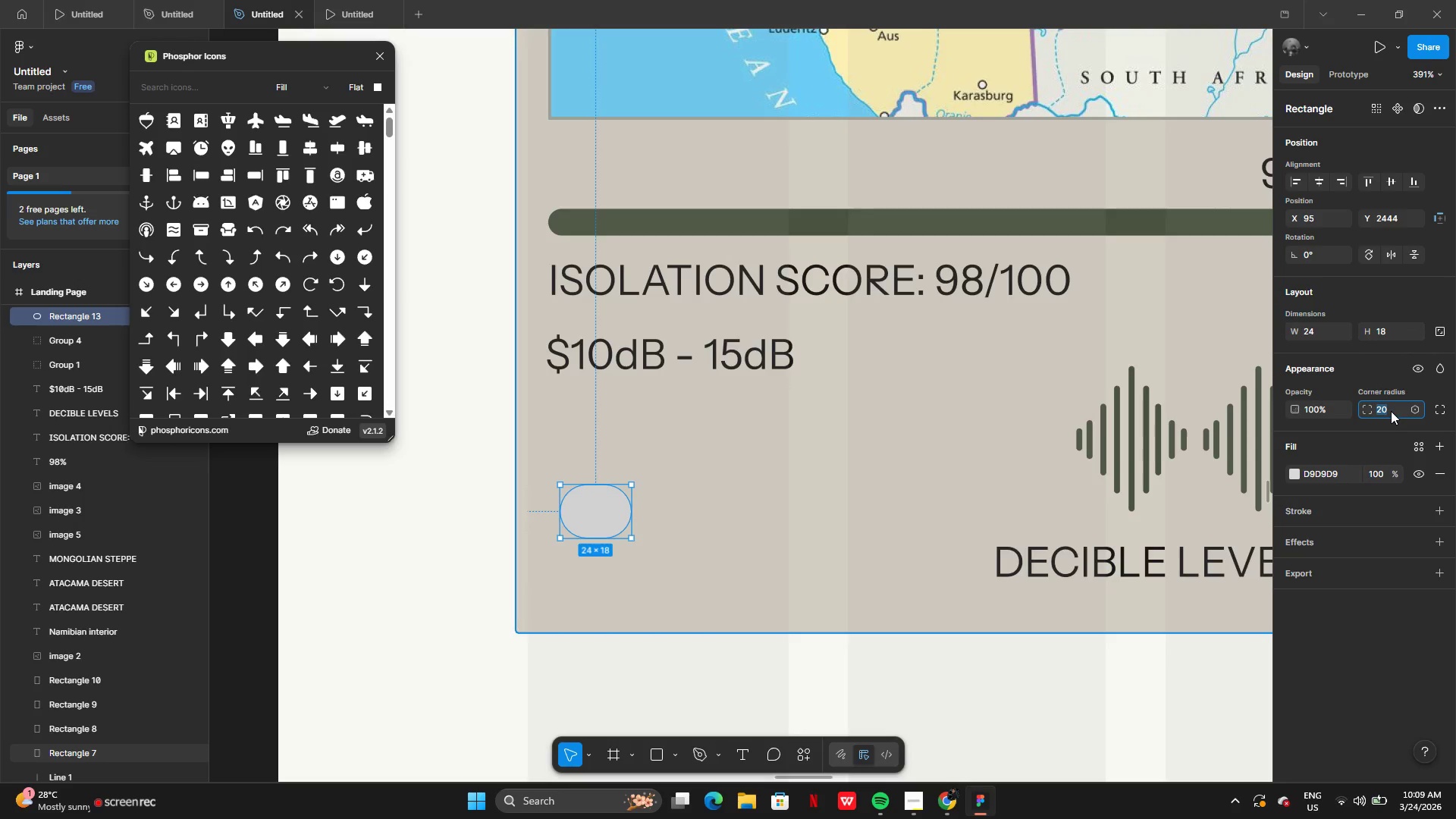 
type(15)
 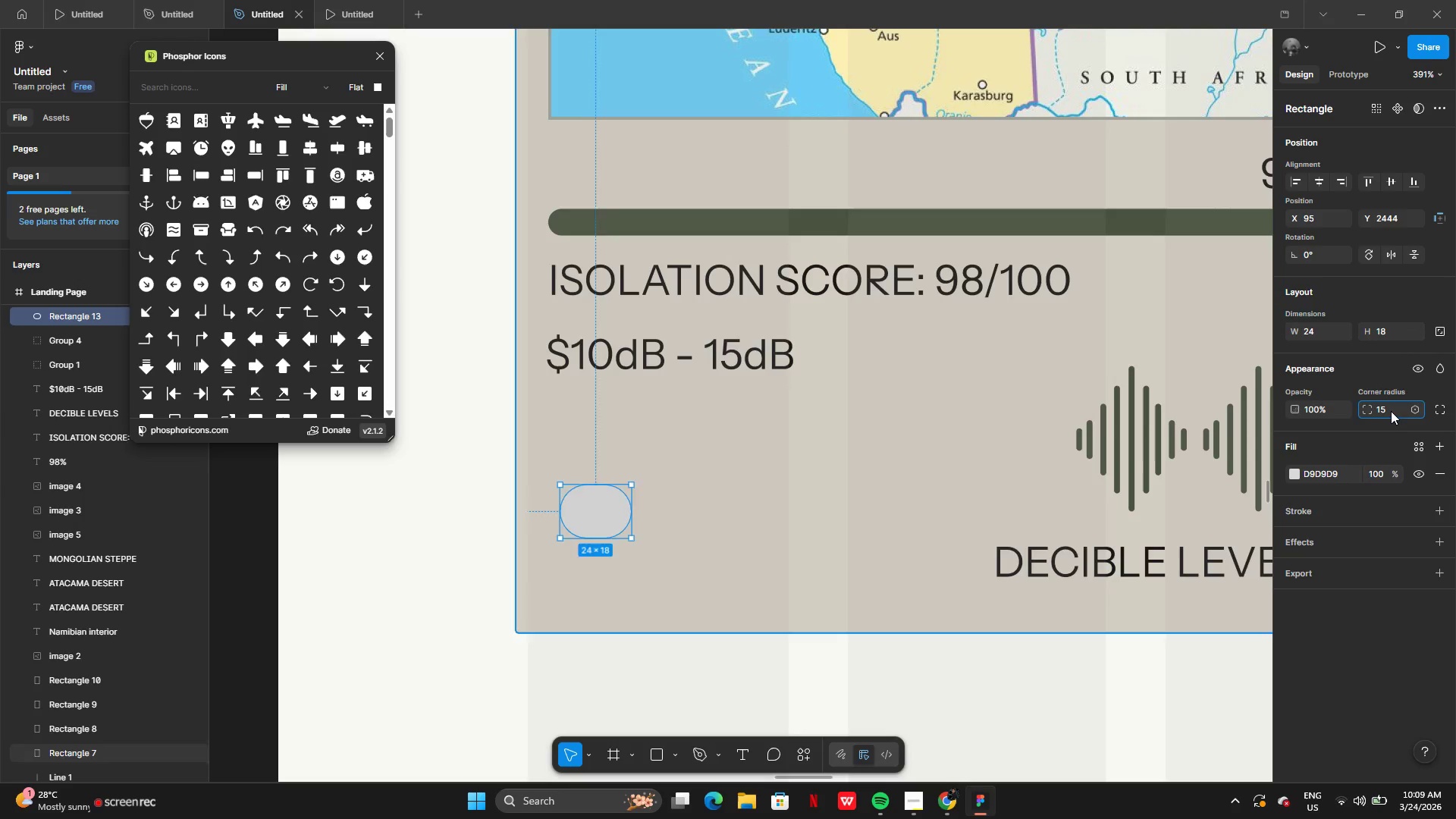 
key(Enter)
 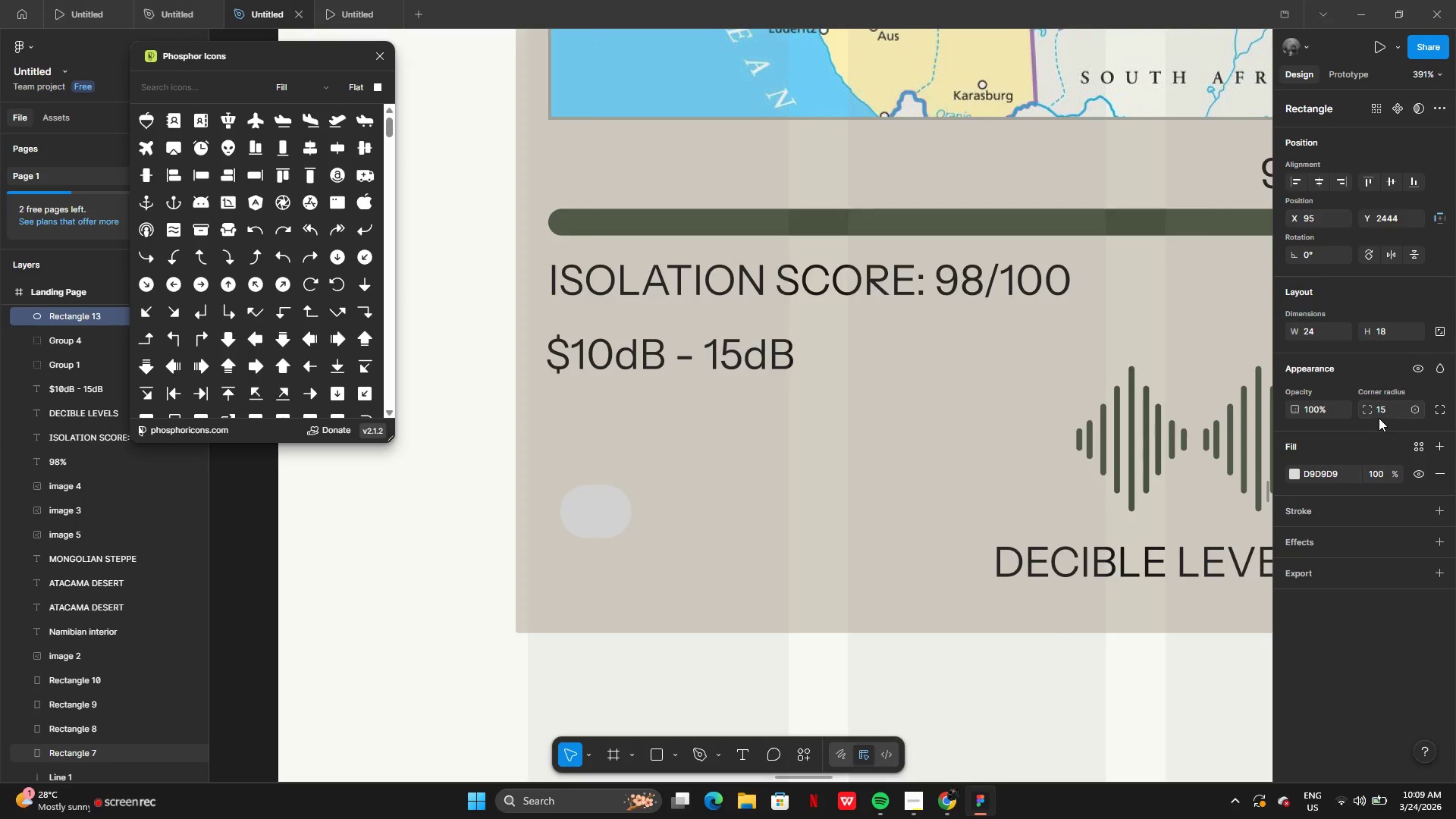 
left_click([1379, 411])
 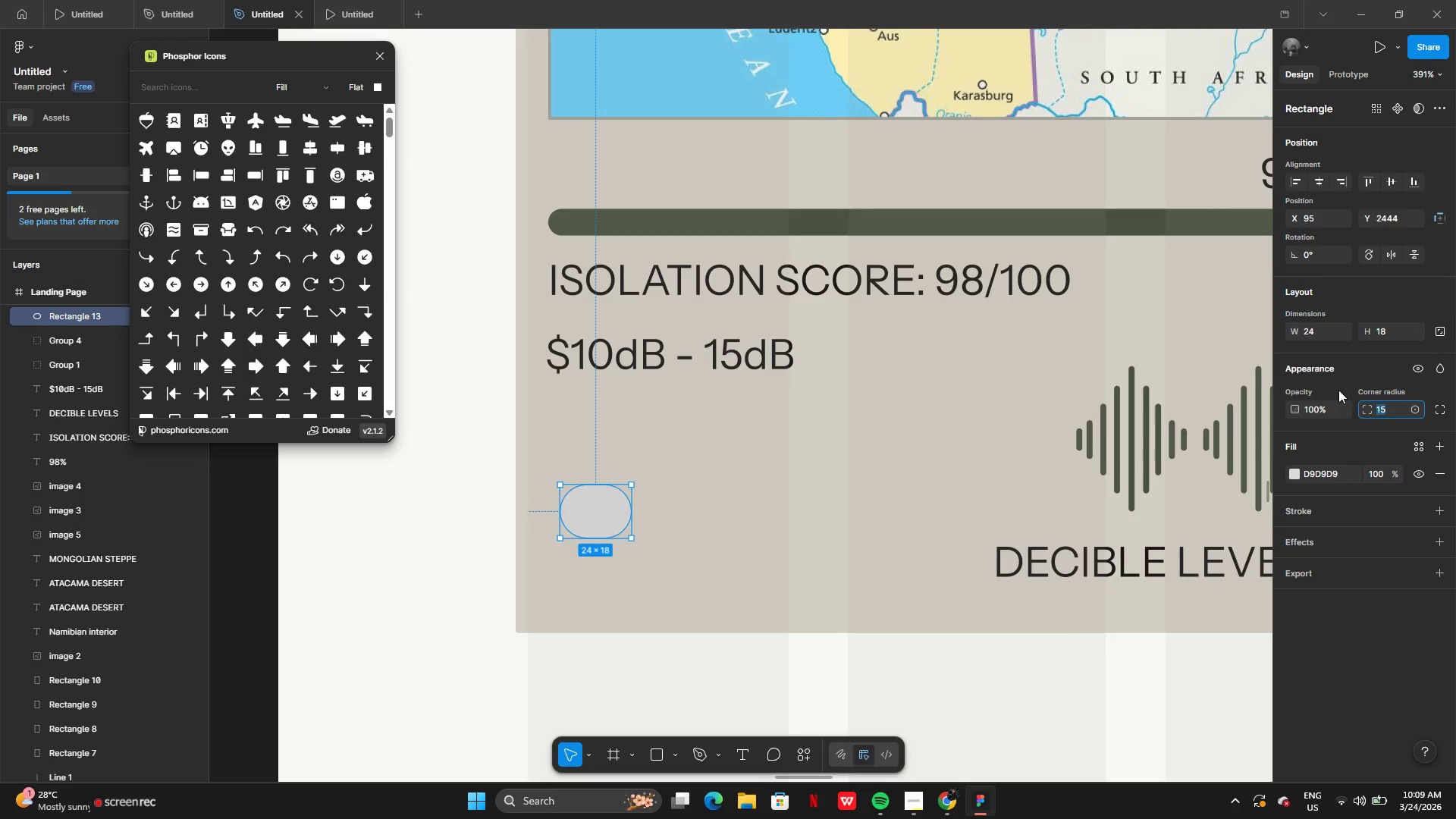 
type(10)
 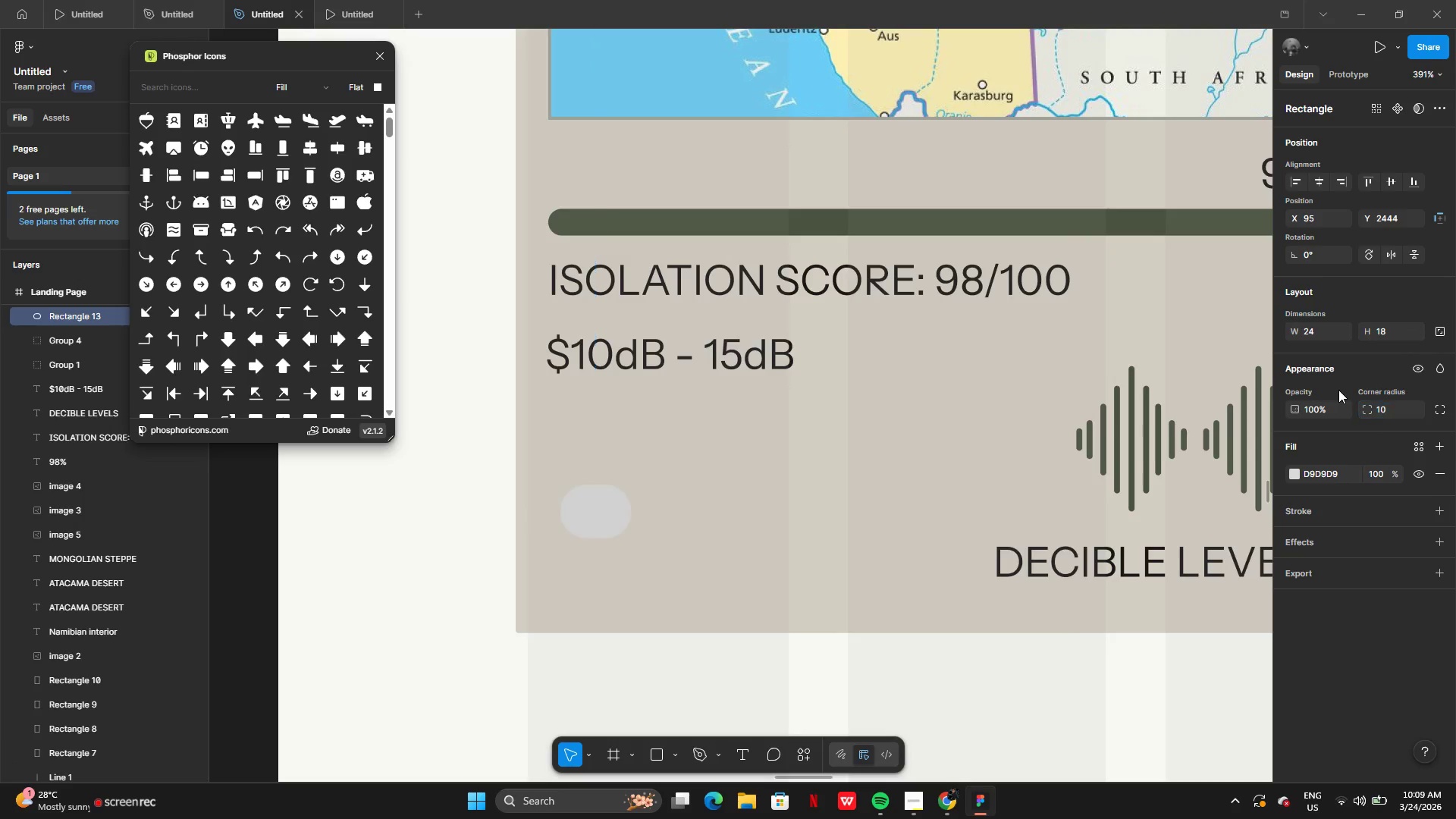 
key(Enter)
 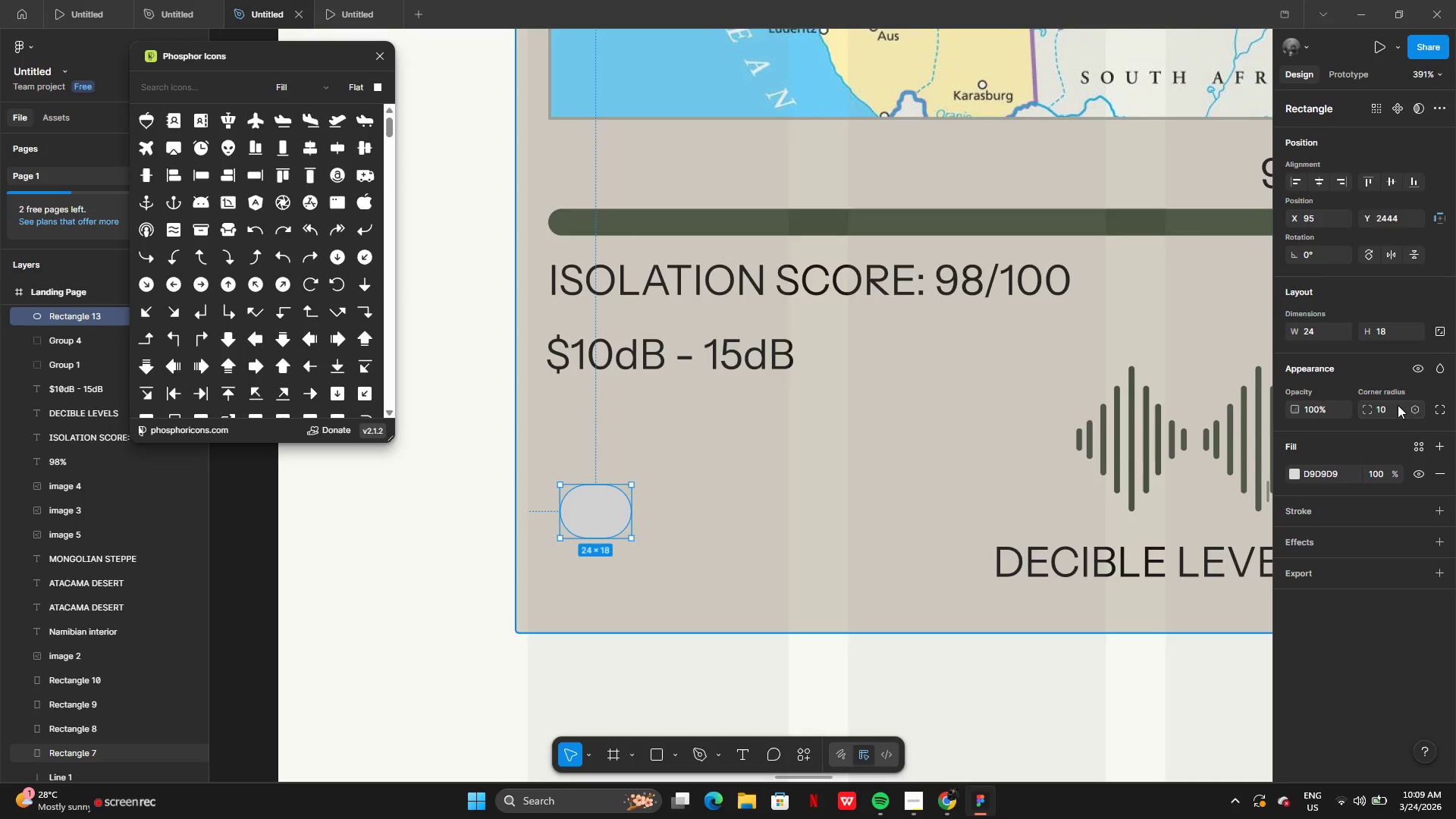 
left_click([1396, 406])
 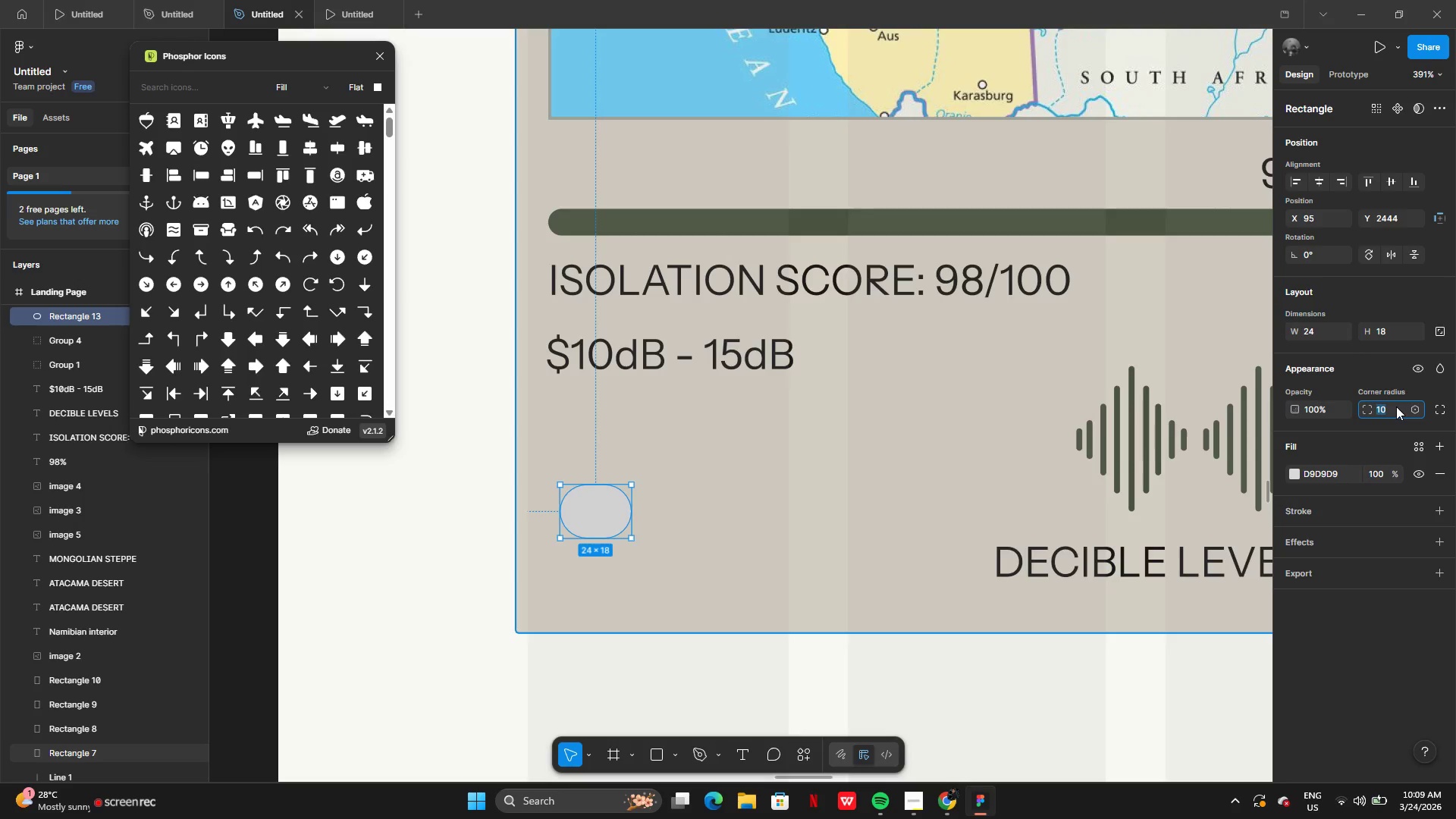 
key(5)
 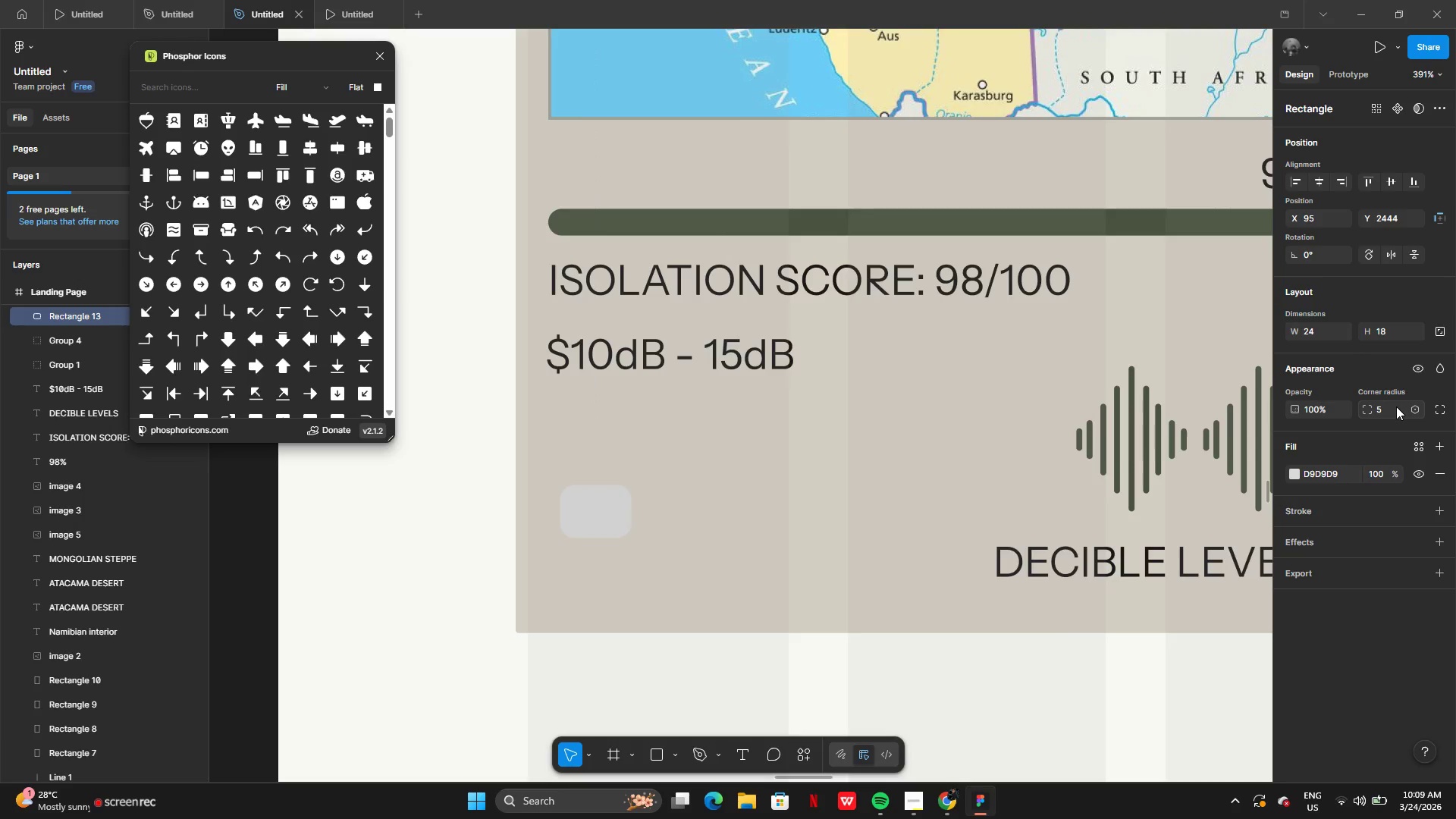 
key(Enter)
 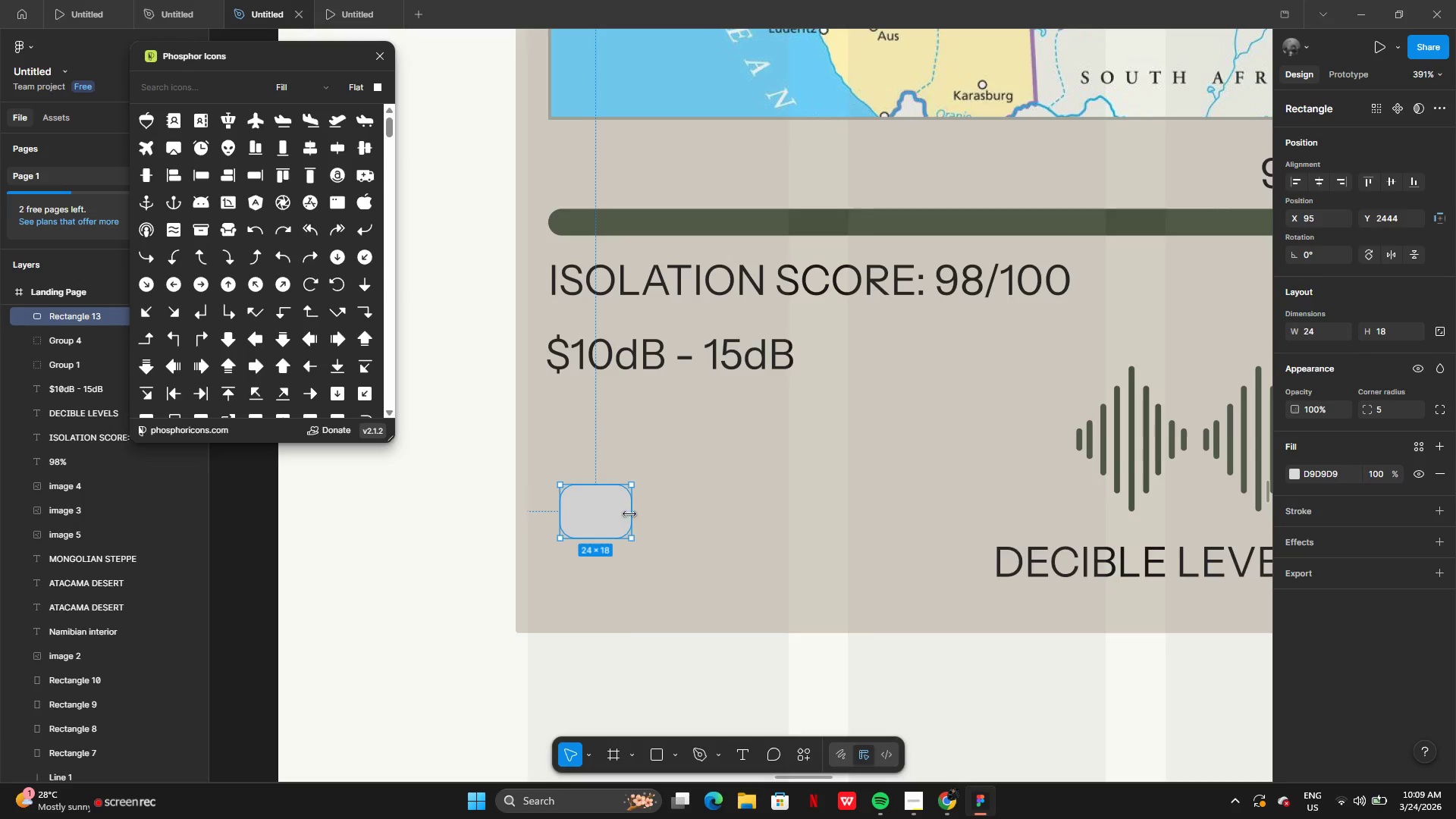 
left_click_drag(start_coordinate=[616, 519], to_coordinate=[607, 437])
 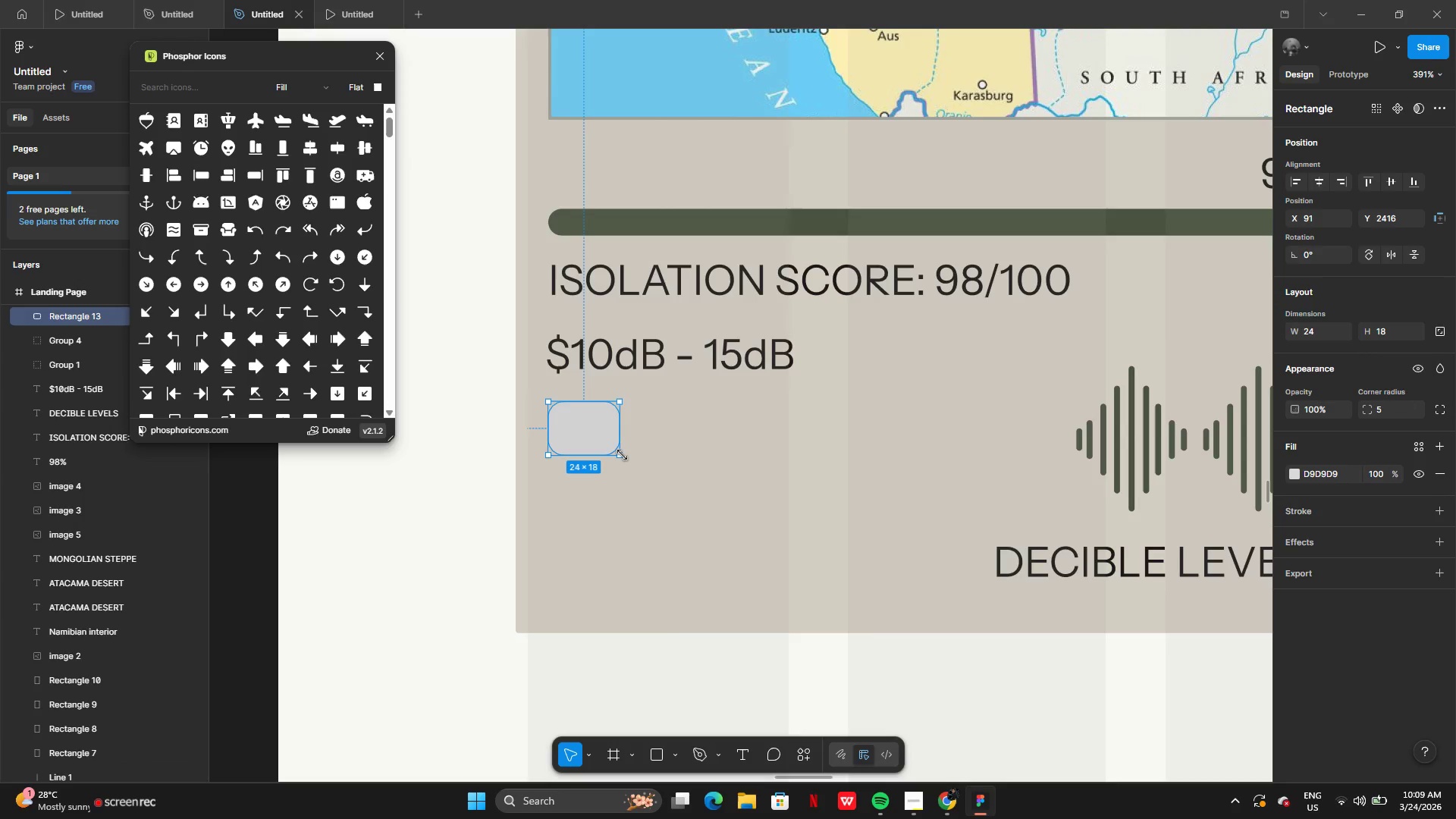 
left_click_drag(start_coordinate=[622, 455], to_coordinate=[607, 441])
 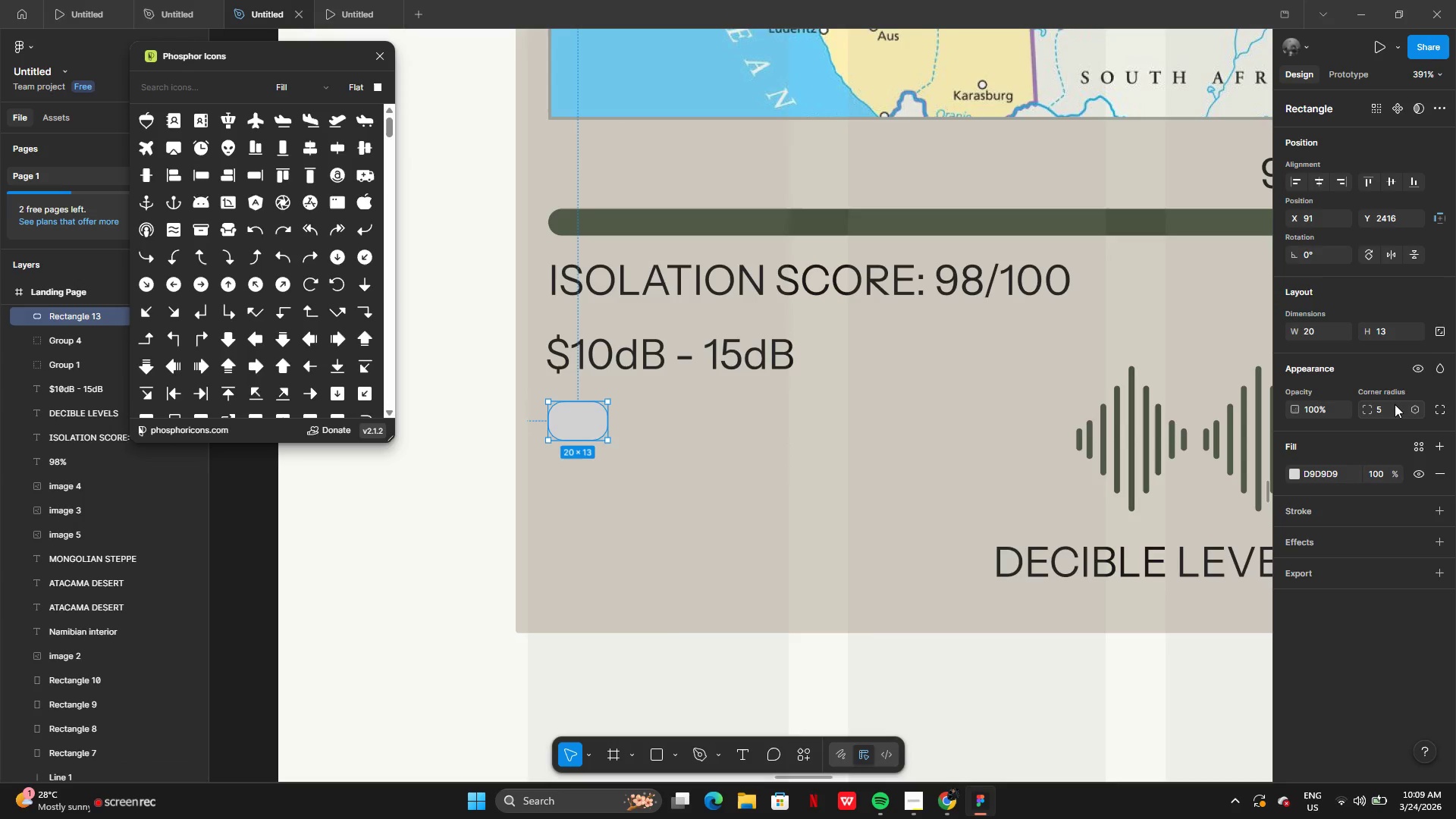 
left_click([1394, 406])
 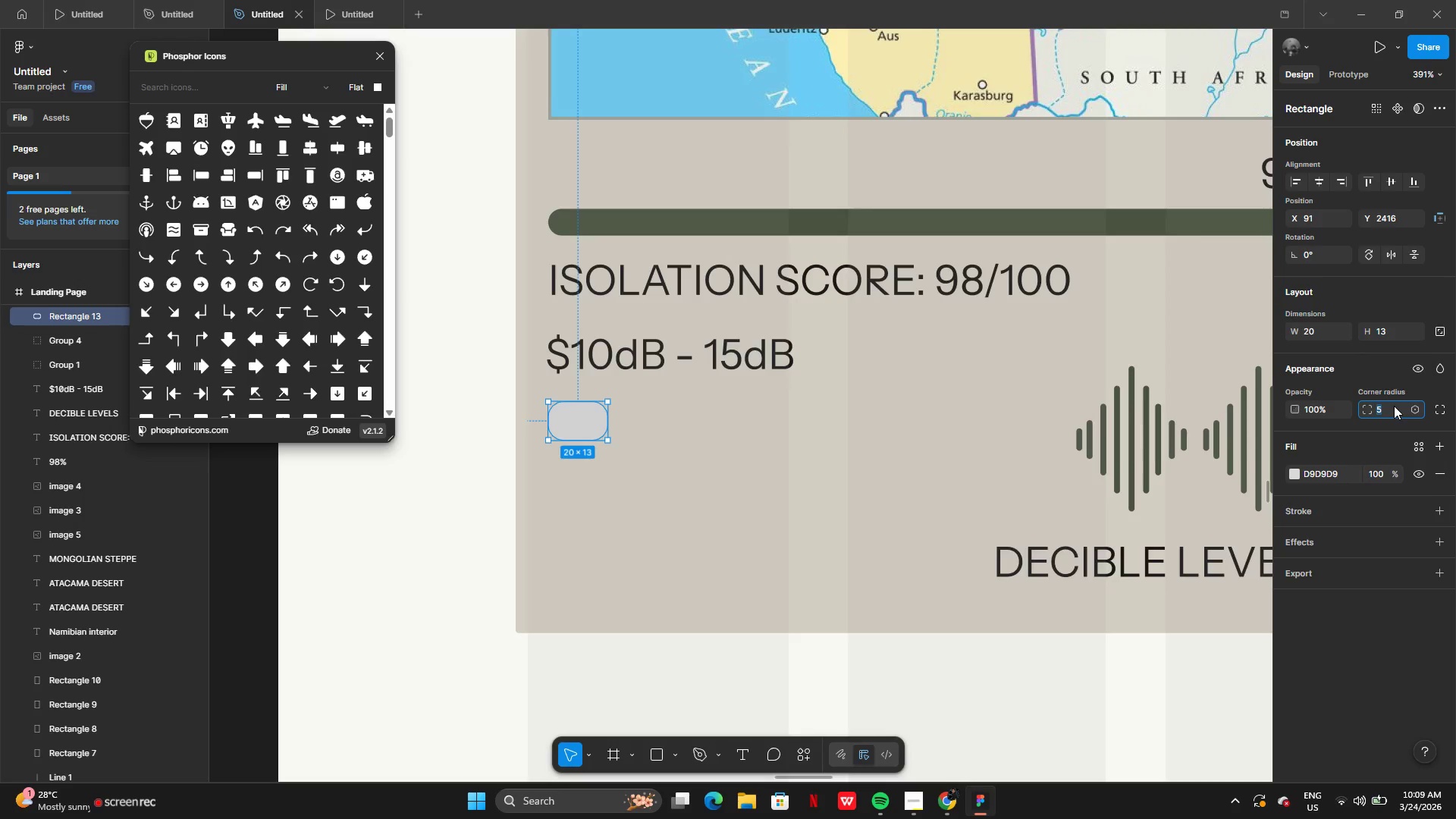 
key(3)
 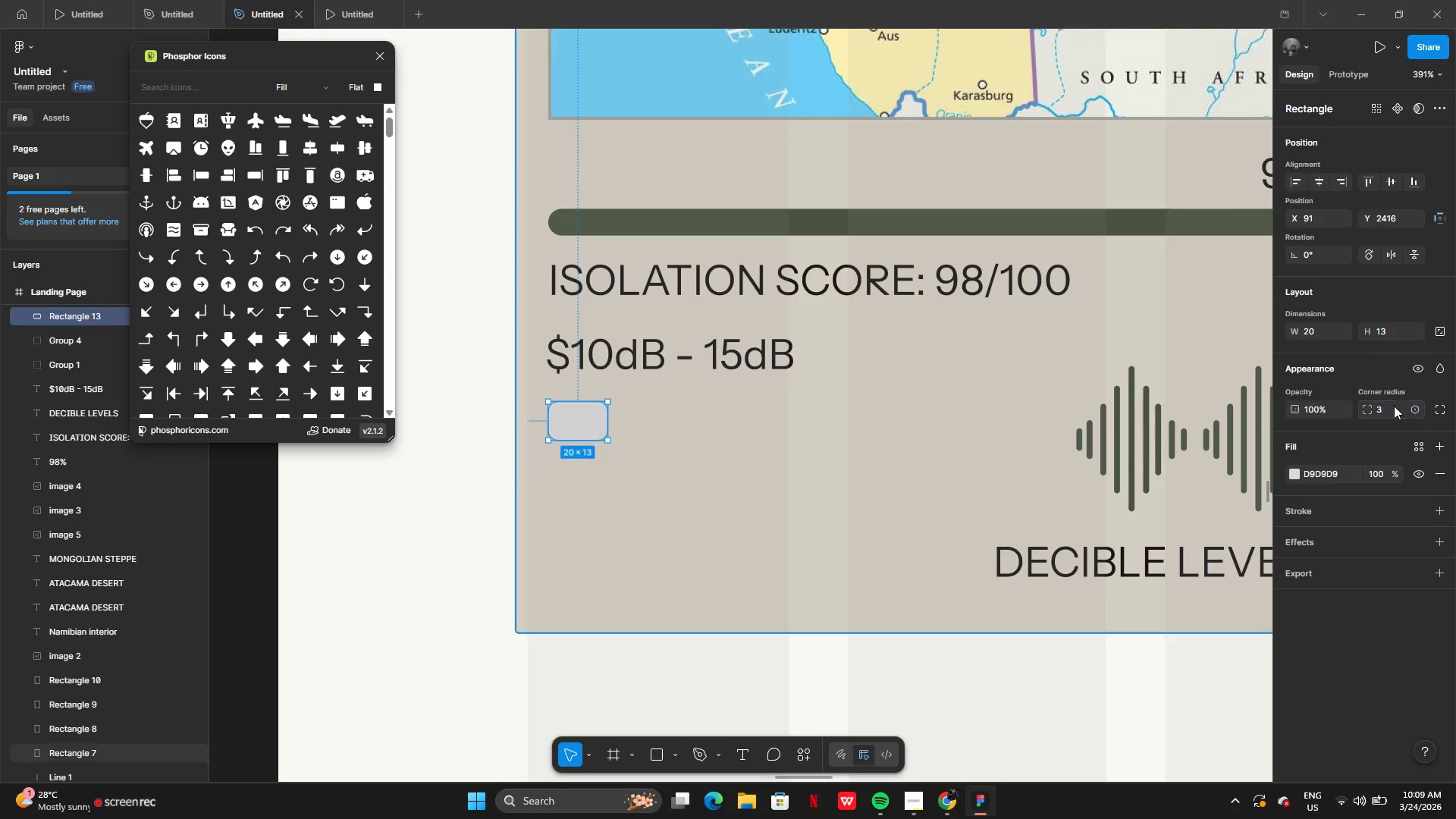 
key(Enter)
 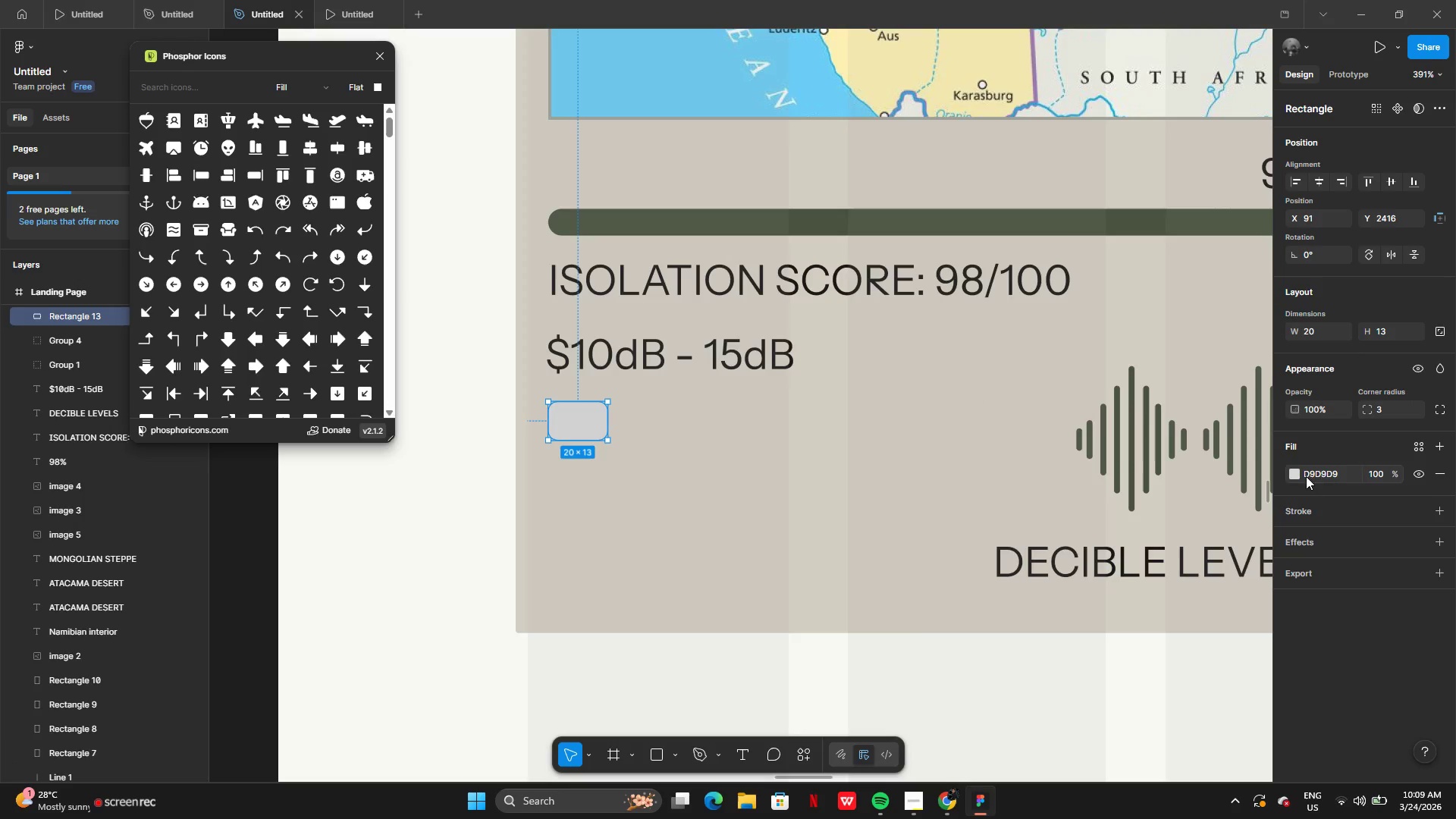 
left_click([1296, 473])
 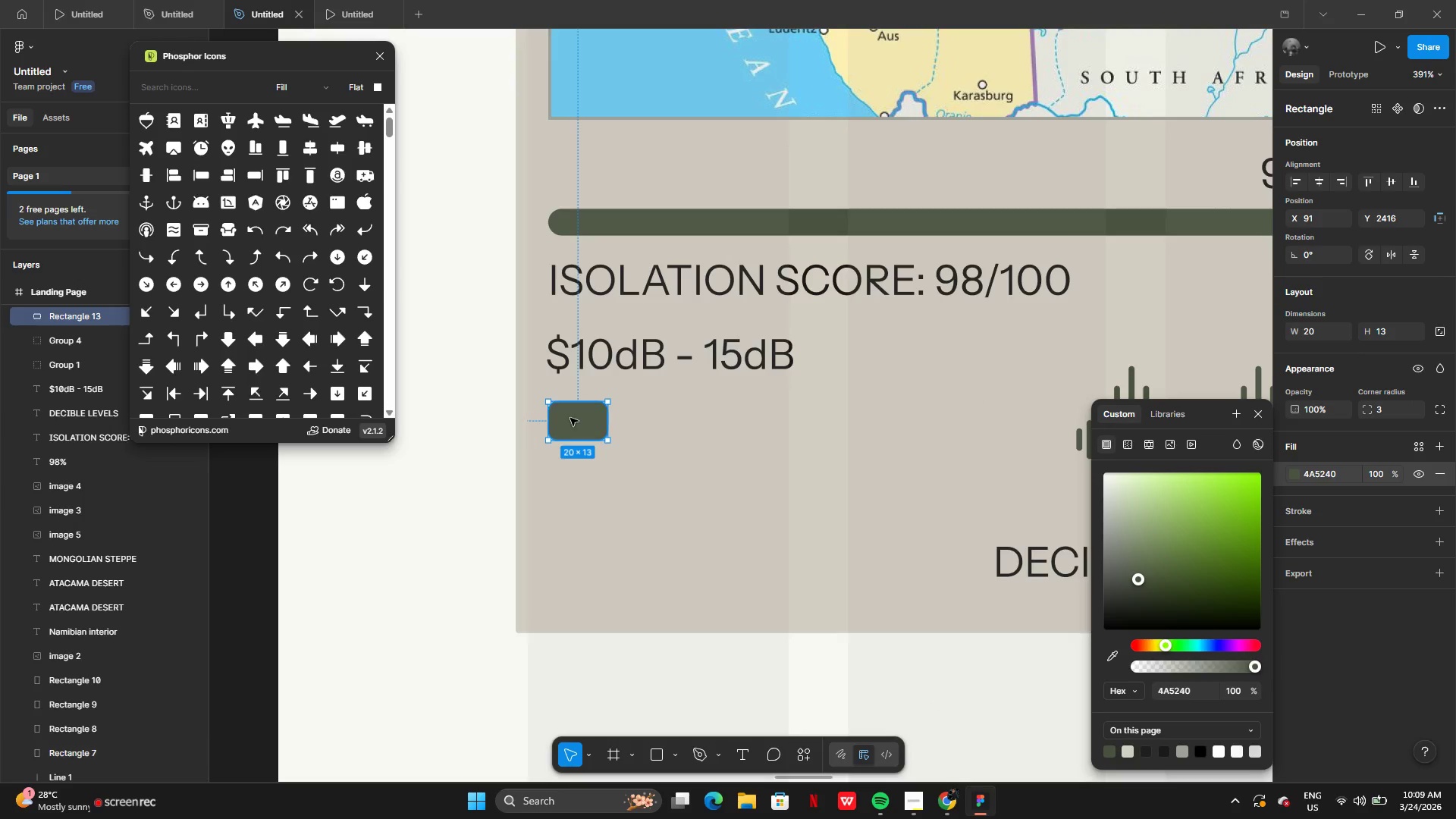 
hold_key(key=AltLeft, duration=0.33)
left_click_drag(start_coordinate=[576, 419], to_coordinate=[576, 484])
 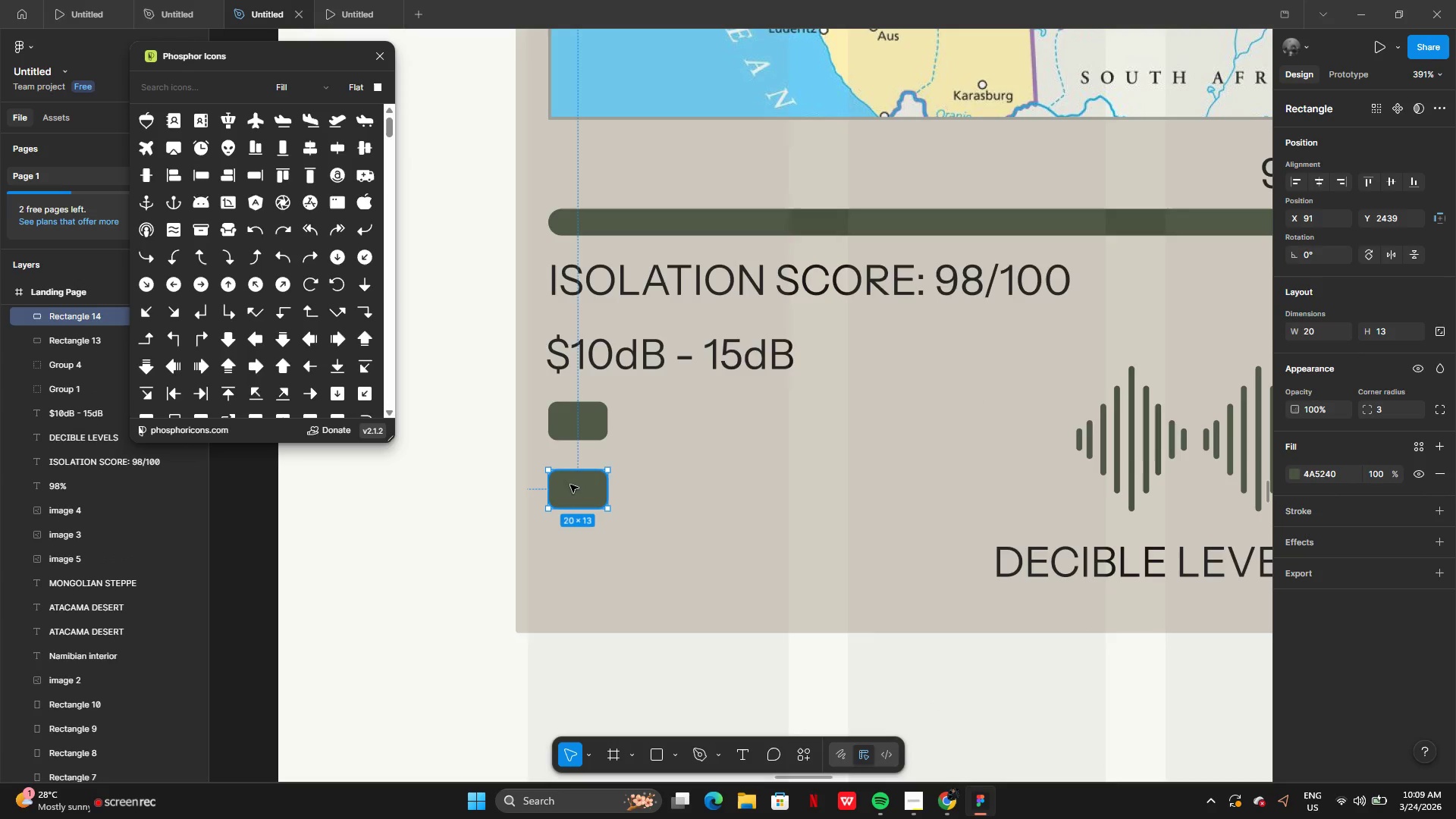 
left_click_drag(start_coordinate=[570, 483], to_coordinate=[570, 461])
 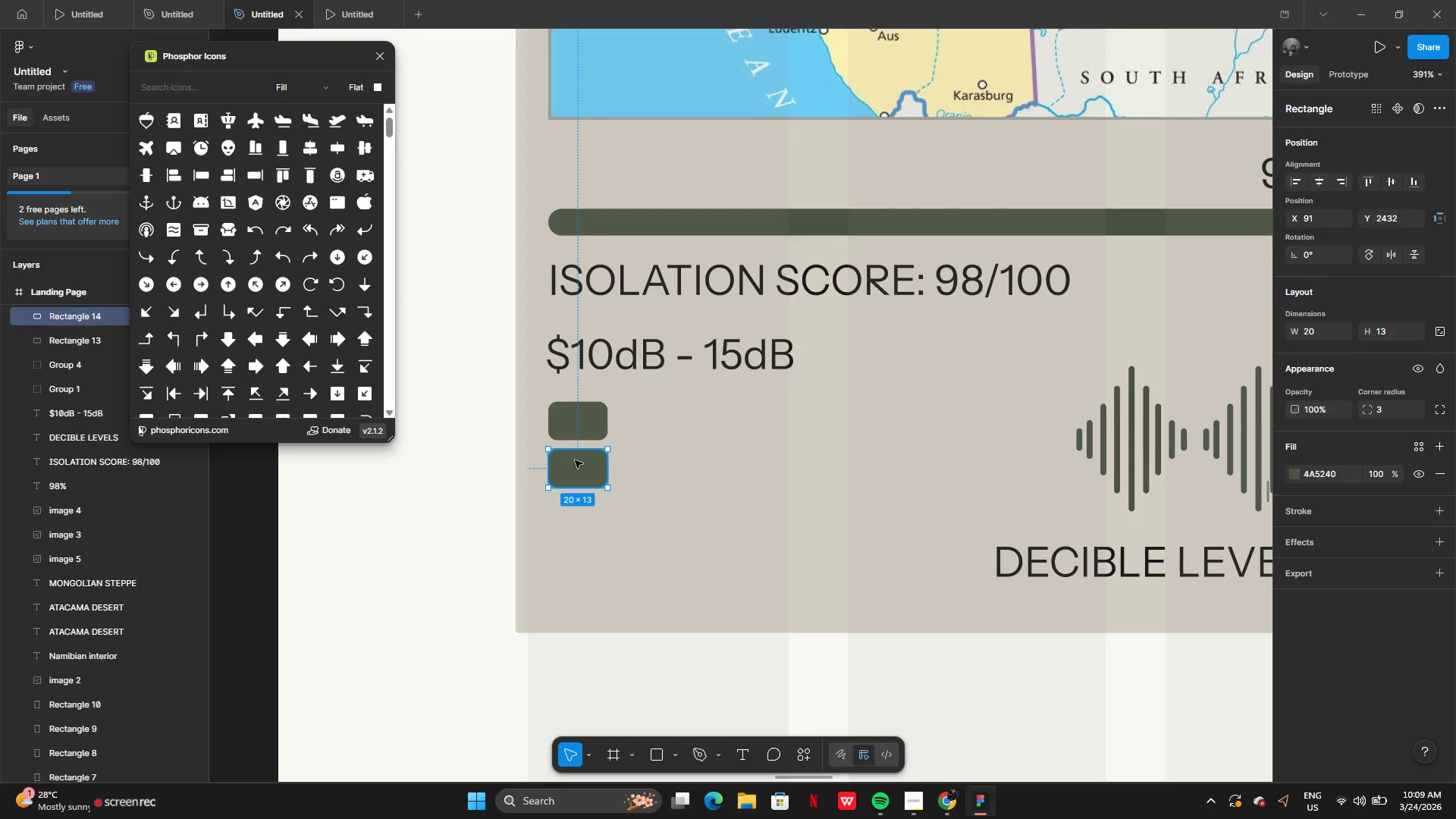 
hold_key(key=AltLeft, duration=0.38)
left_click_drag(start_coordinate=[575, 460], to_coordinate=[576, 492])
 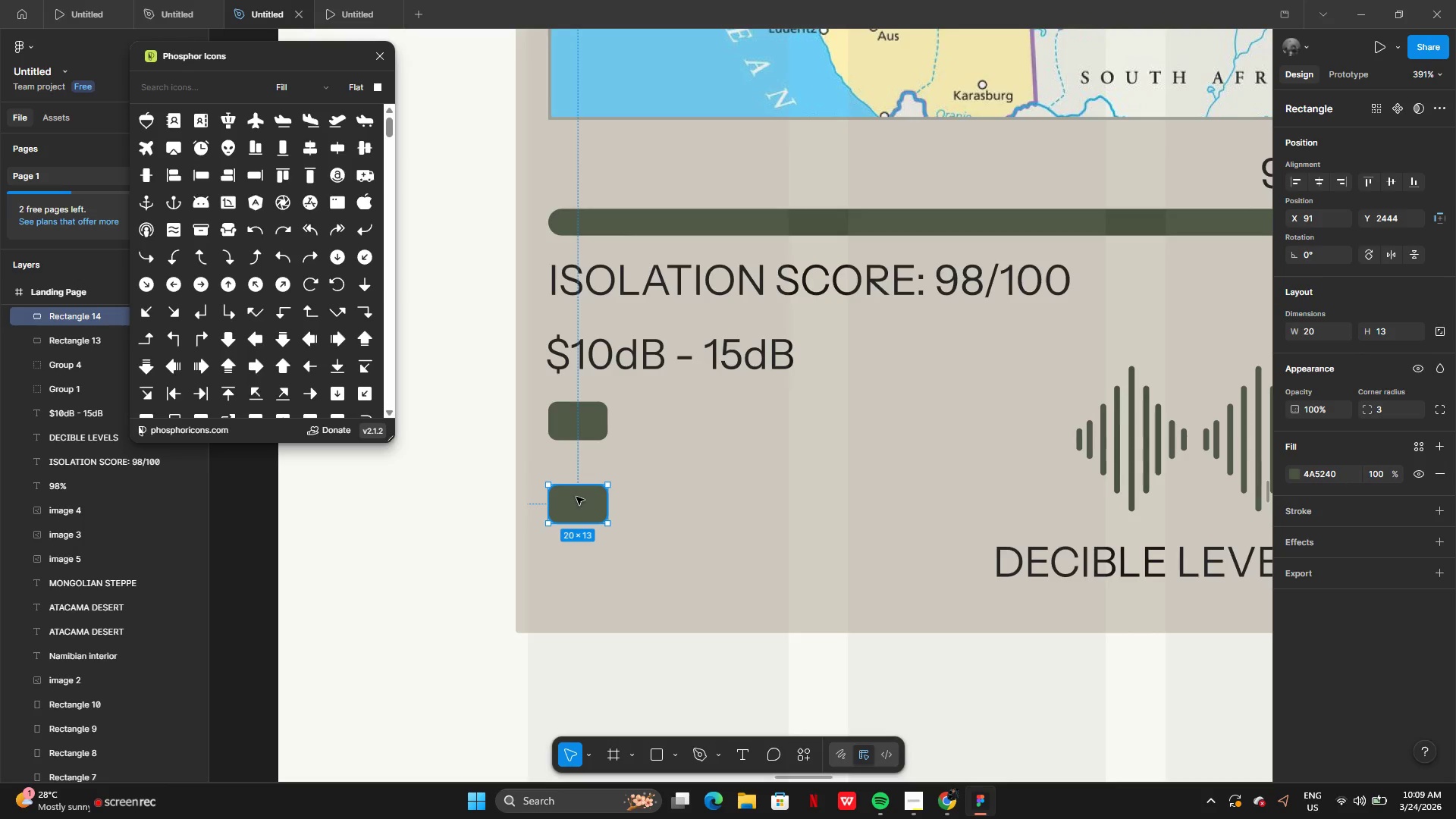 
left_click_drag(start_coordinate=[576, 497], to_coordinate=[578, 461])
 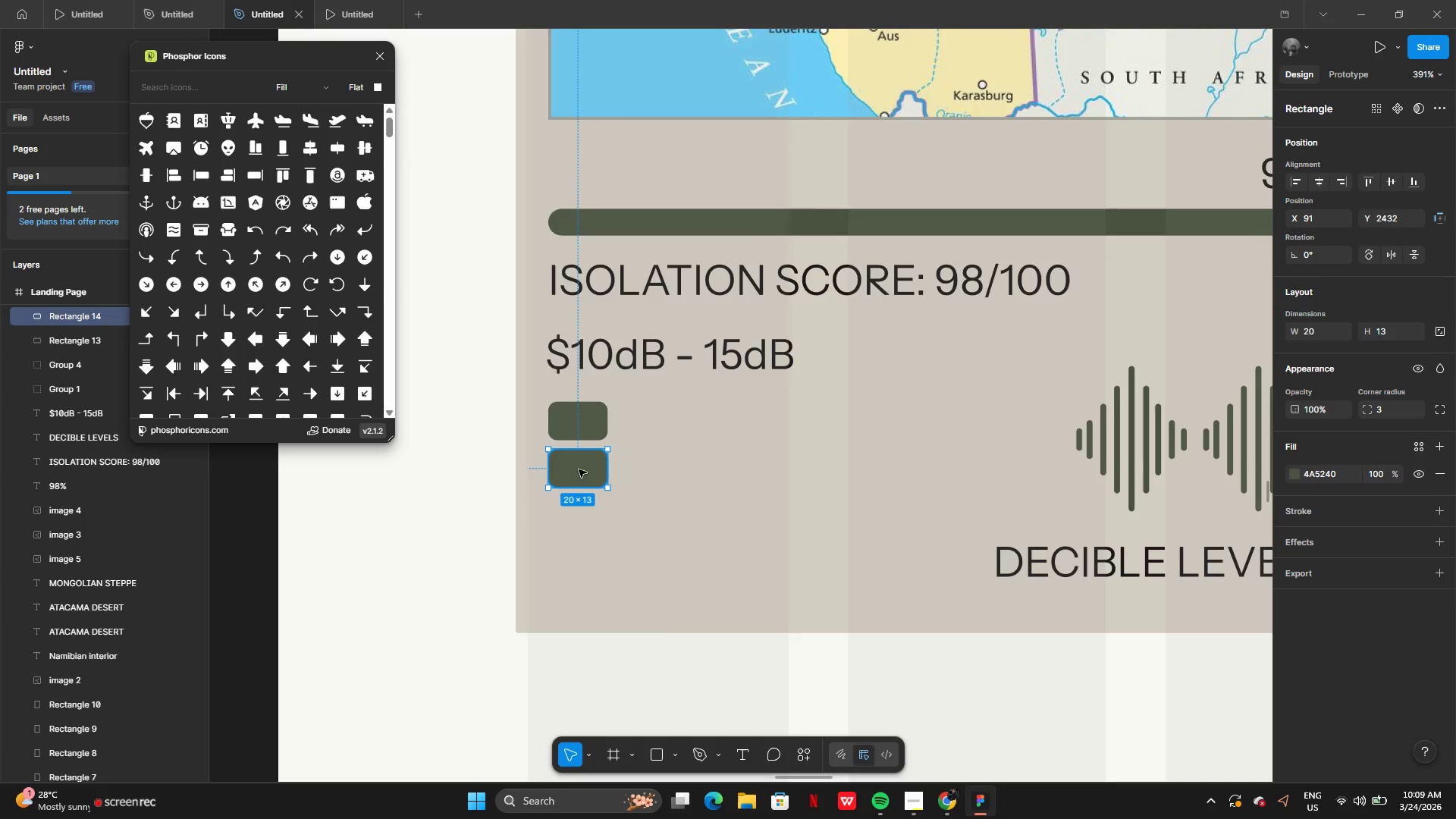 
hold_key(key=AltLeft, duration=0.34)
left_click_drag(start_coordinate=[579, 470], to_coordinate=[581, 514])
 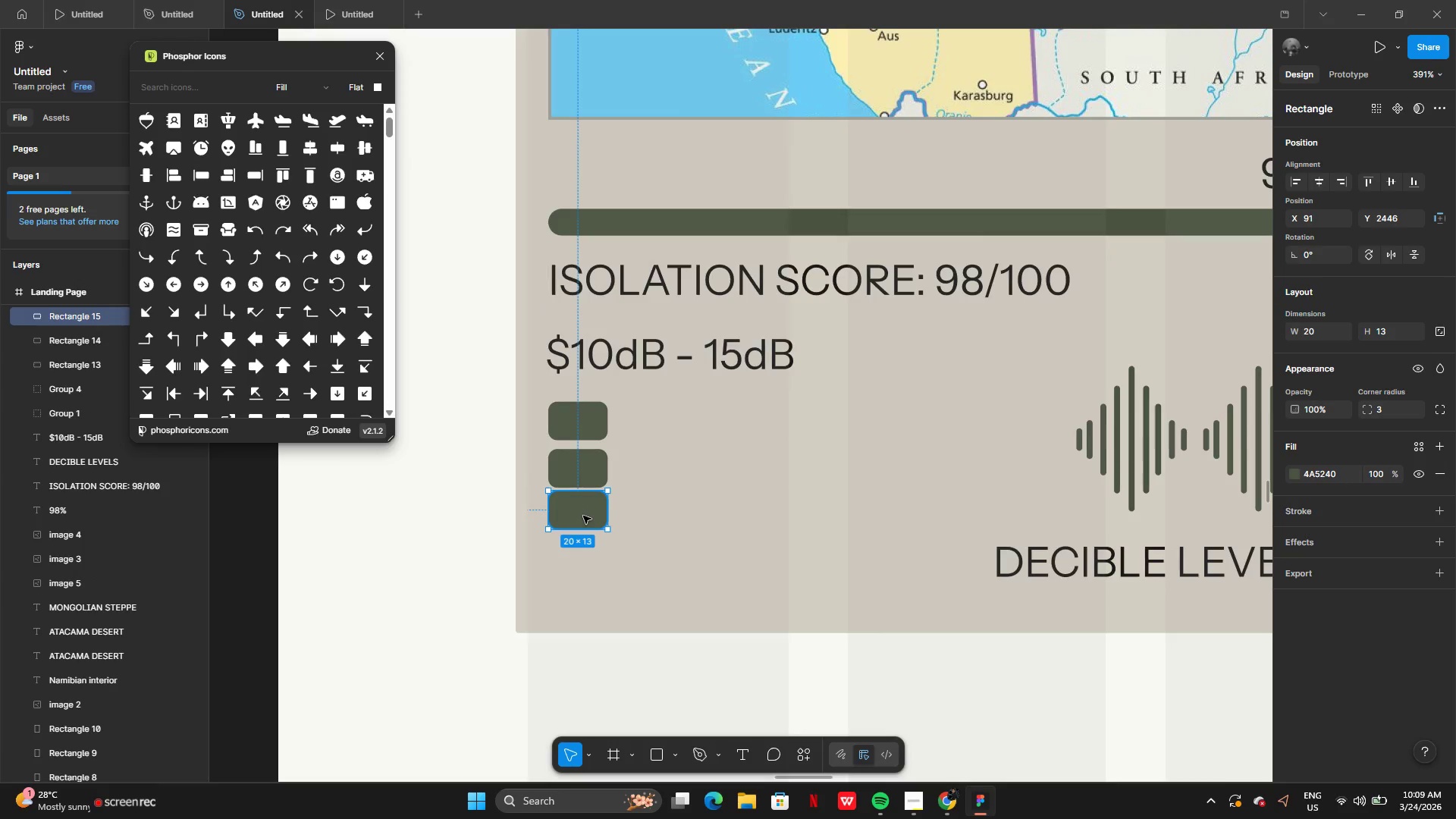 
left_click_drag(start_coordinate=[583, 516], to_coordinate=[583, 523])
 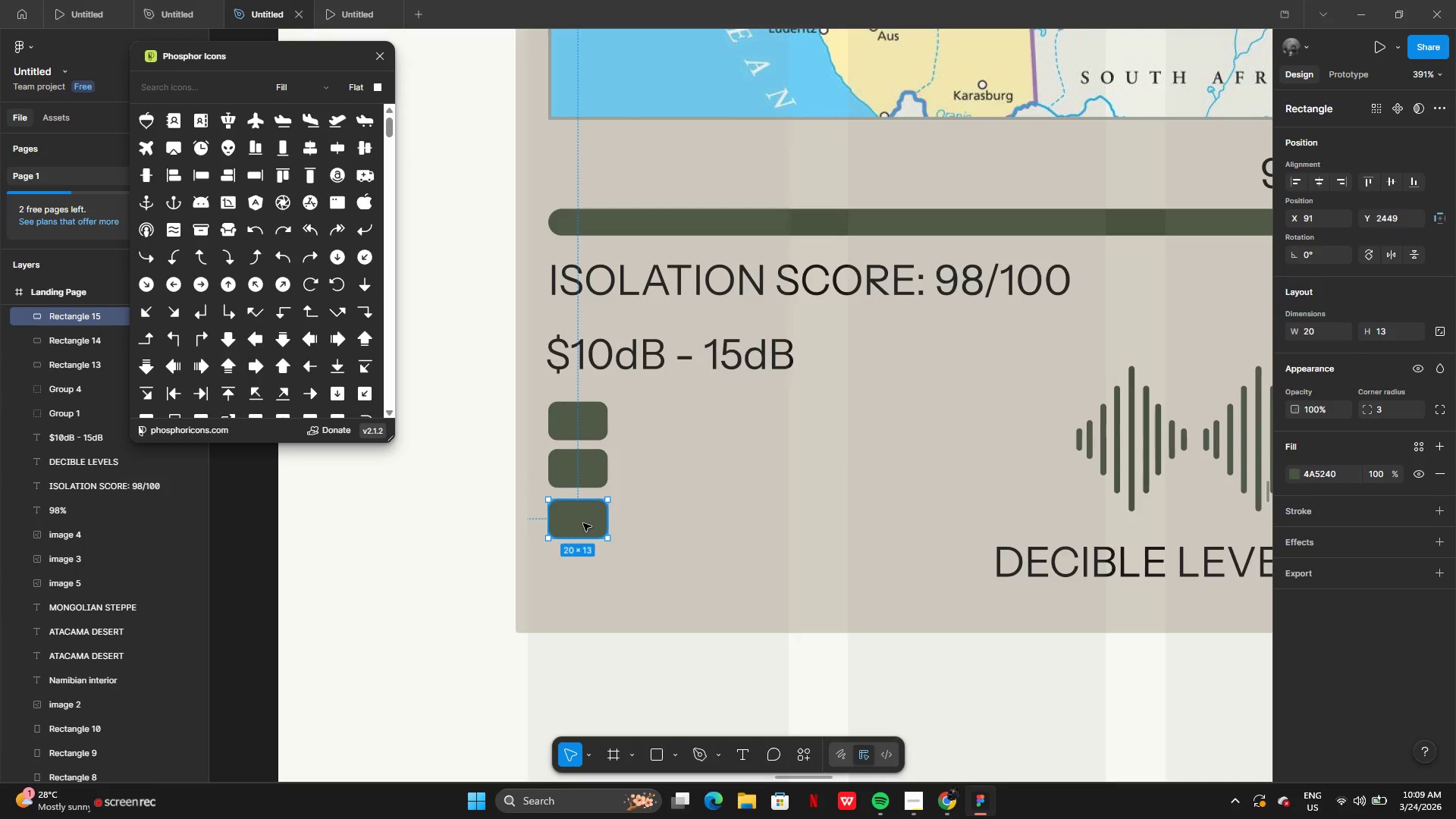 
hold_key(key=AltLeft, duration=0.44)
left_click_drag(start_coordinate=[583, 523], to_coordinate=[583, 556])
 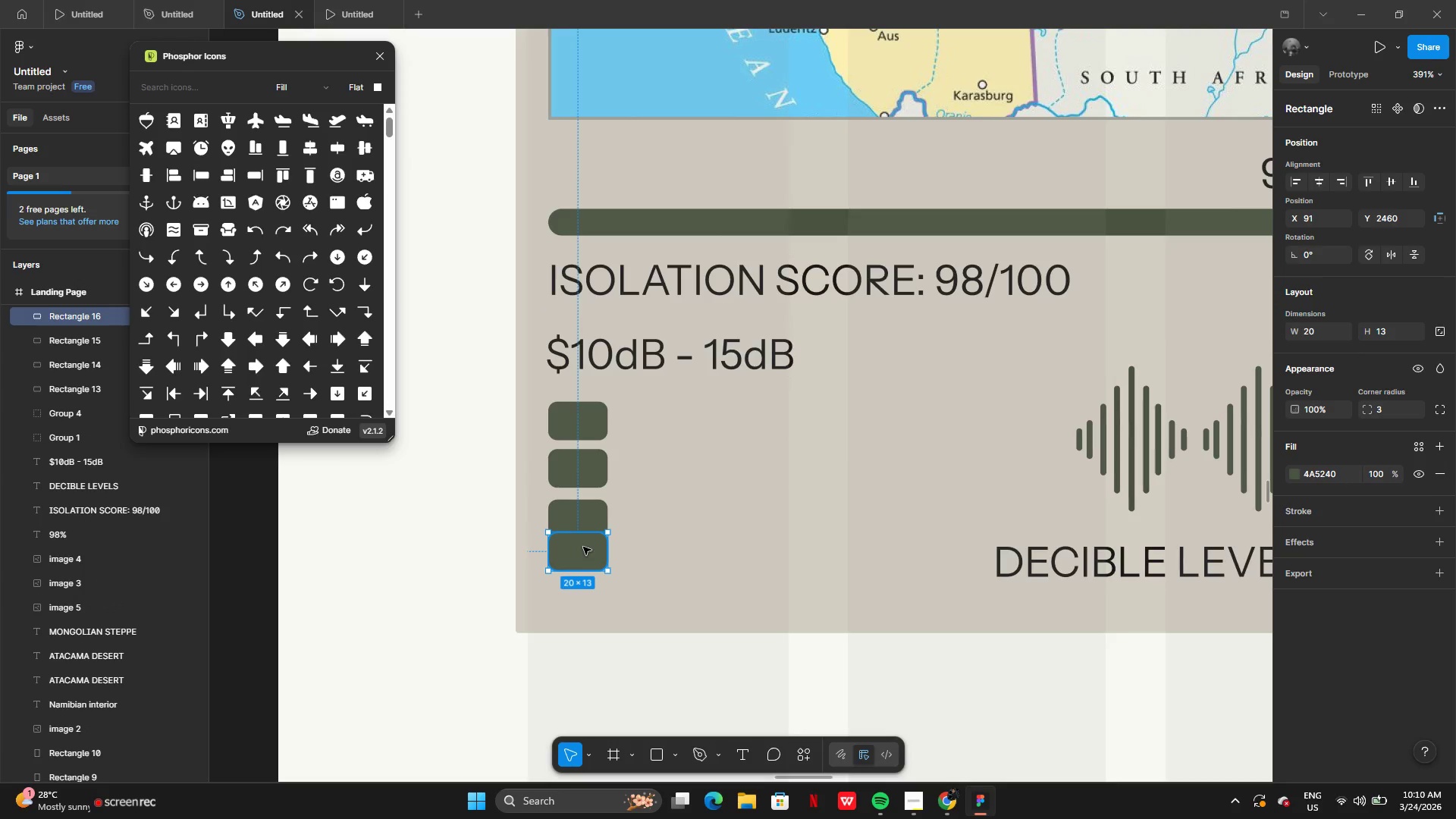 
left_click_drag(start_coordinate=[583, 547], to_coordinate=[586, 563])
 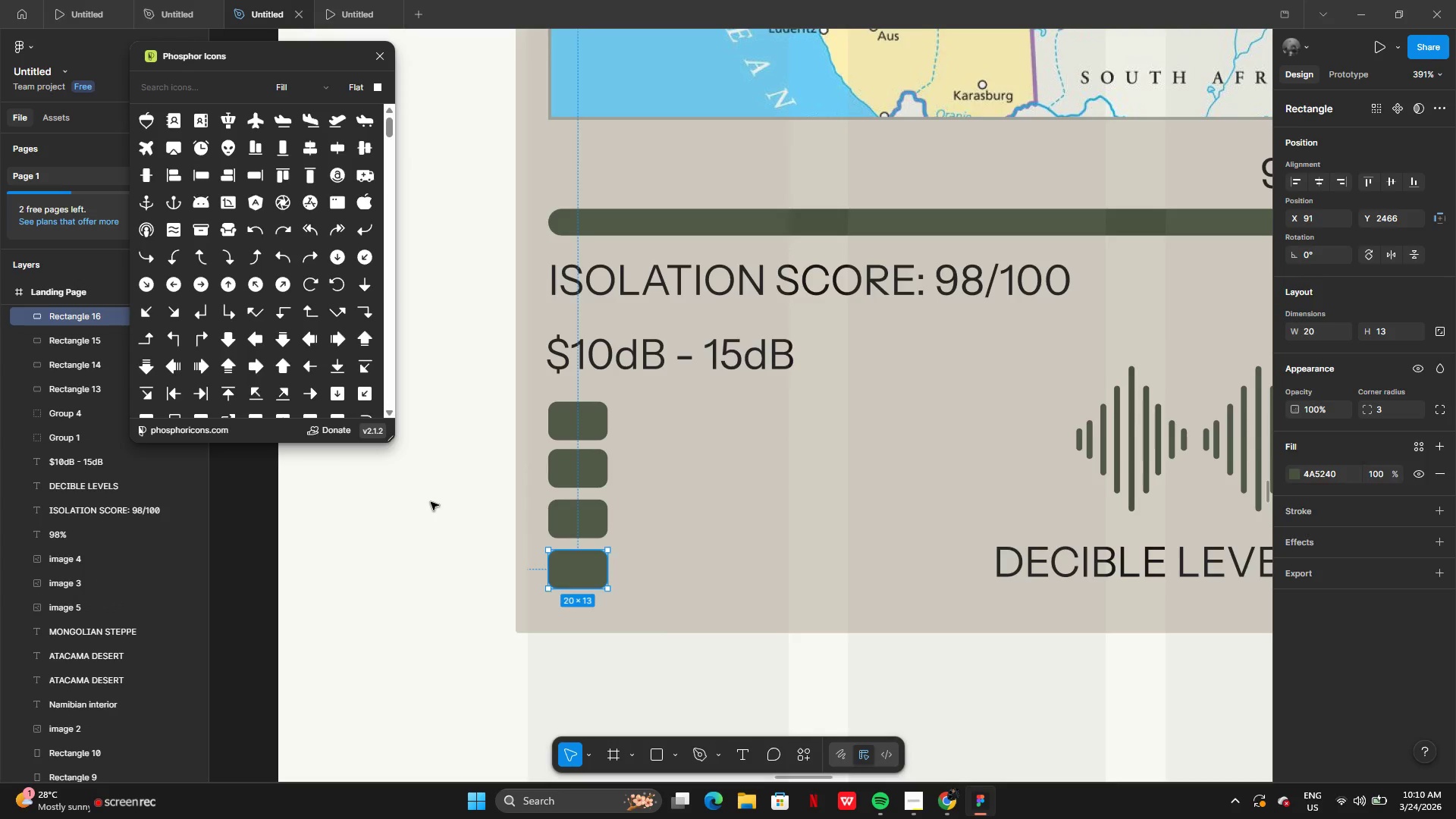 
left_click([431, 502])
 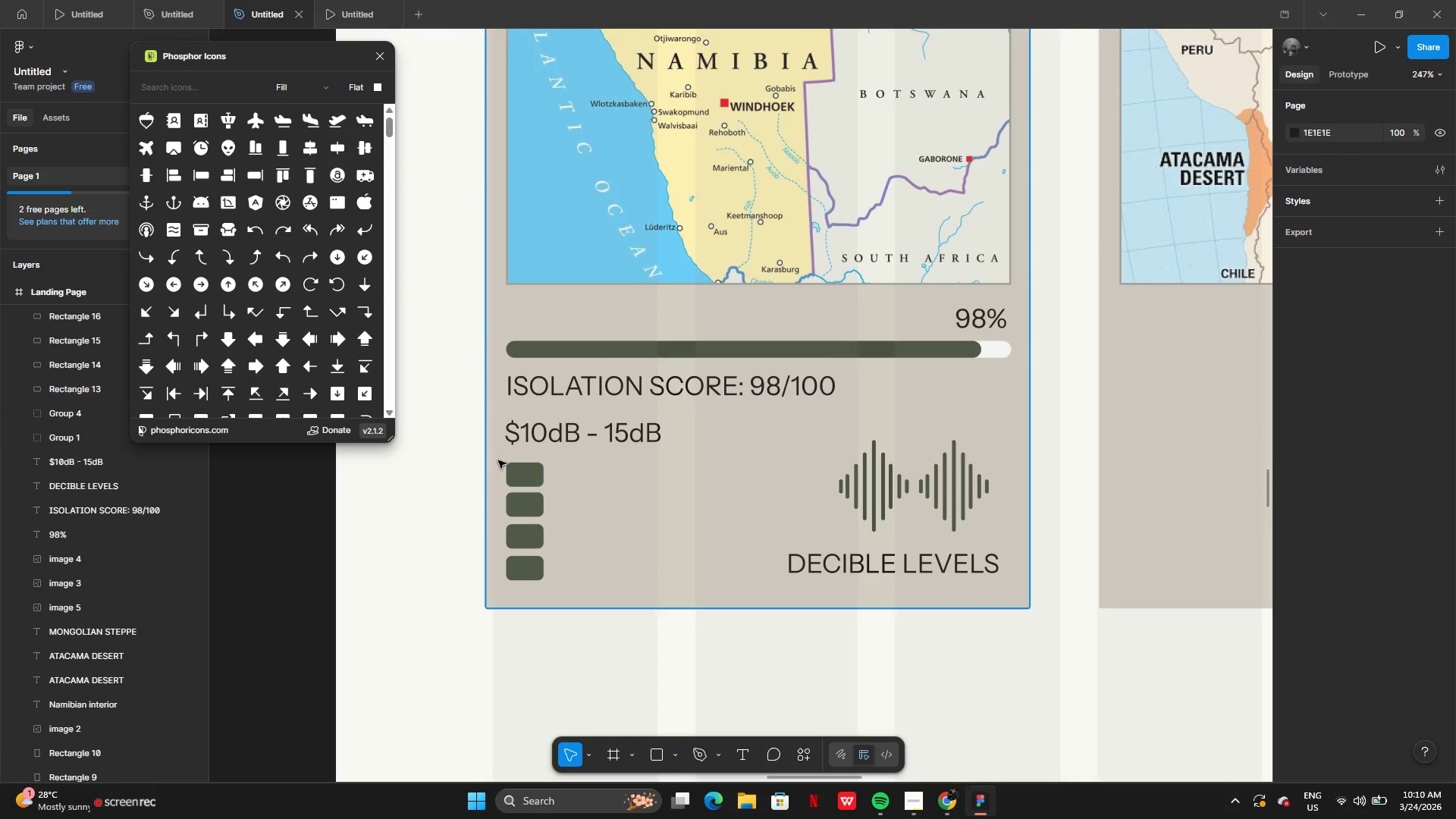 
wait(5.5)
 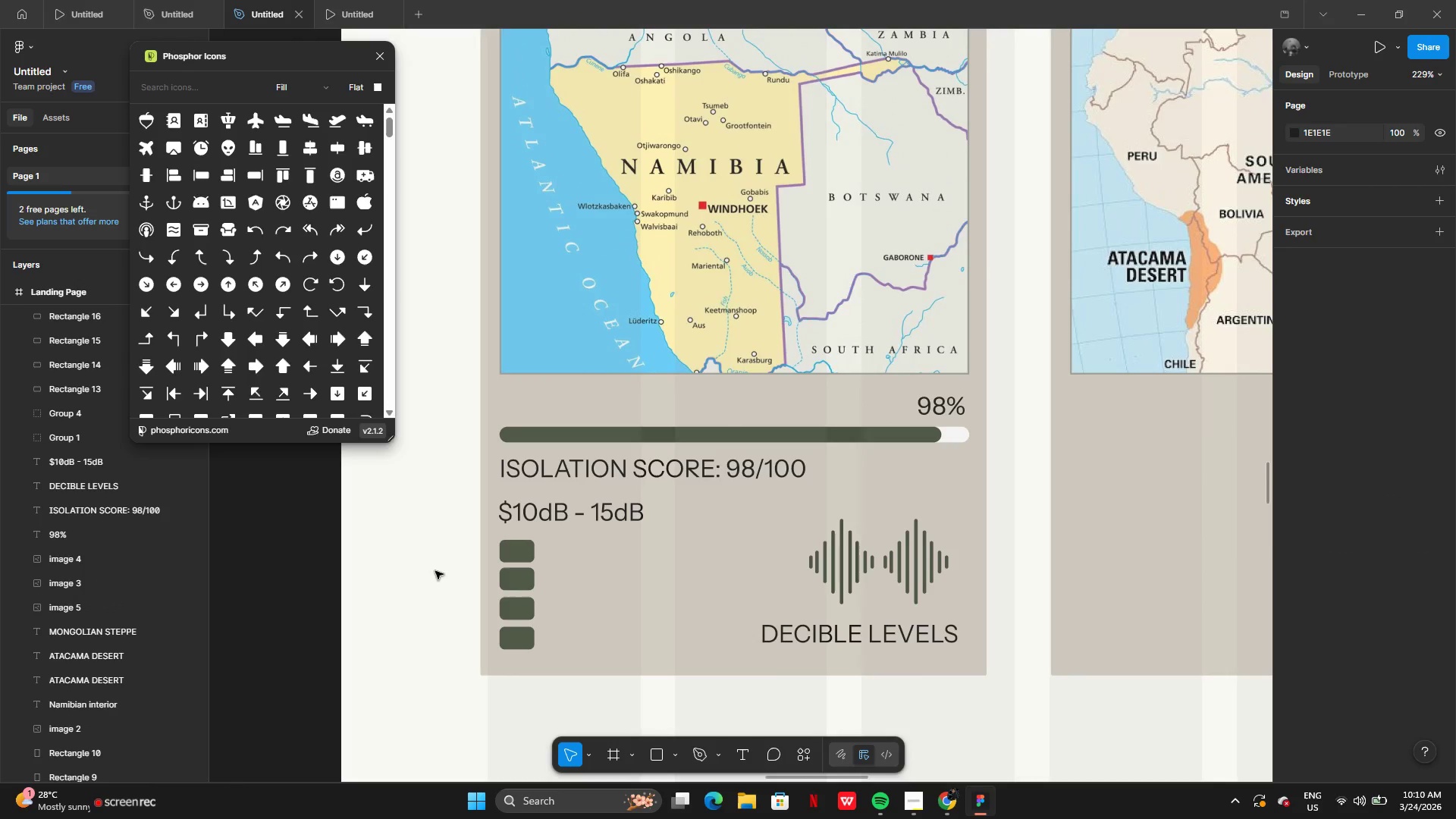 
left_click([520, 475])
 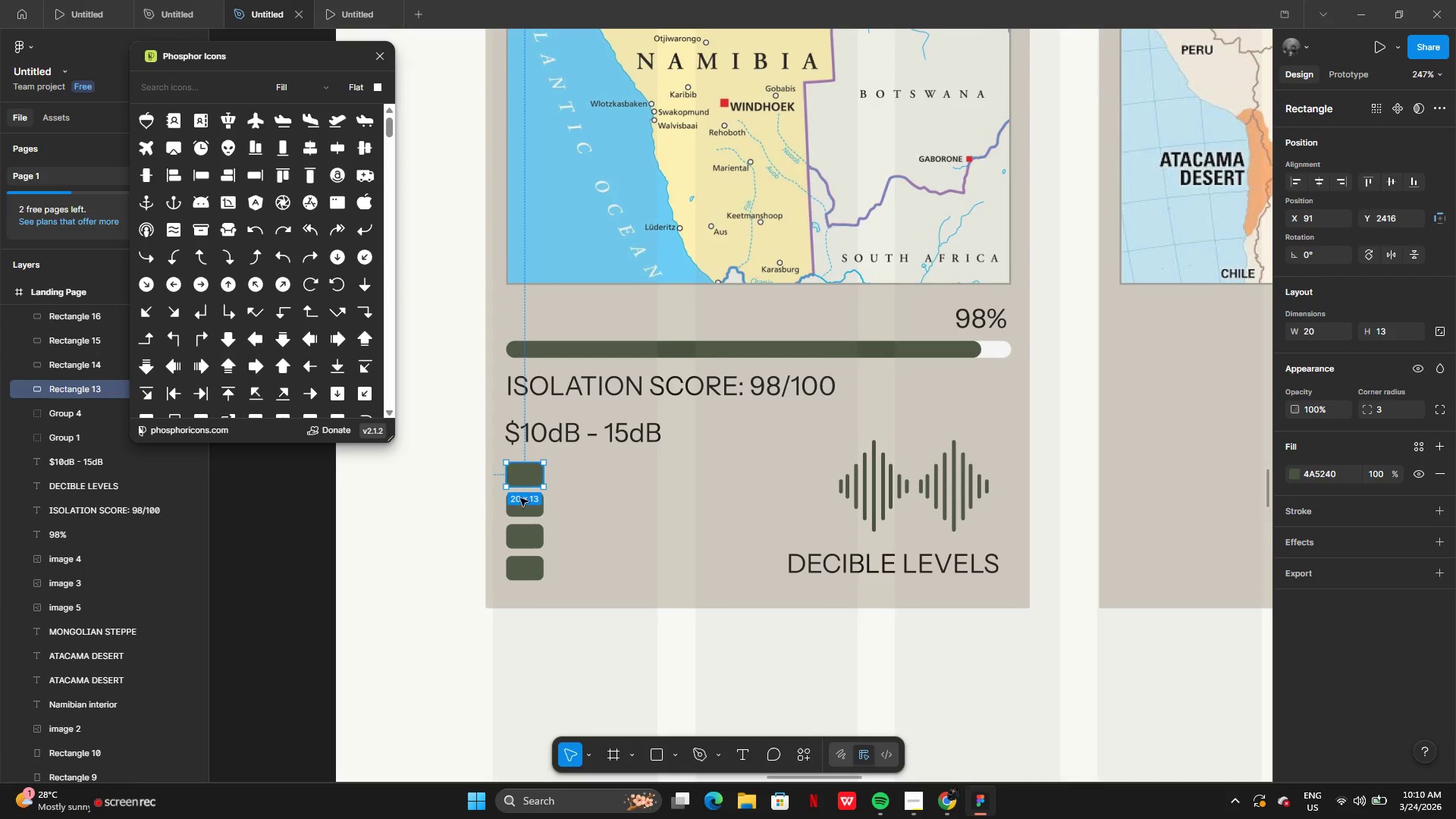 
hold_key(key=ShiftLeft, duration=1.5)
left_click([523, 508])
 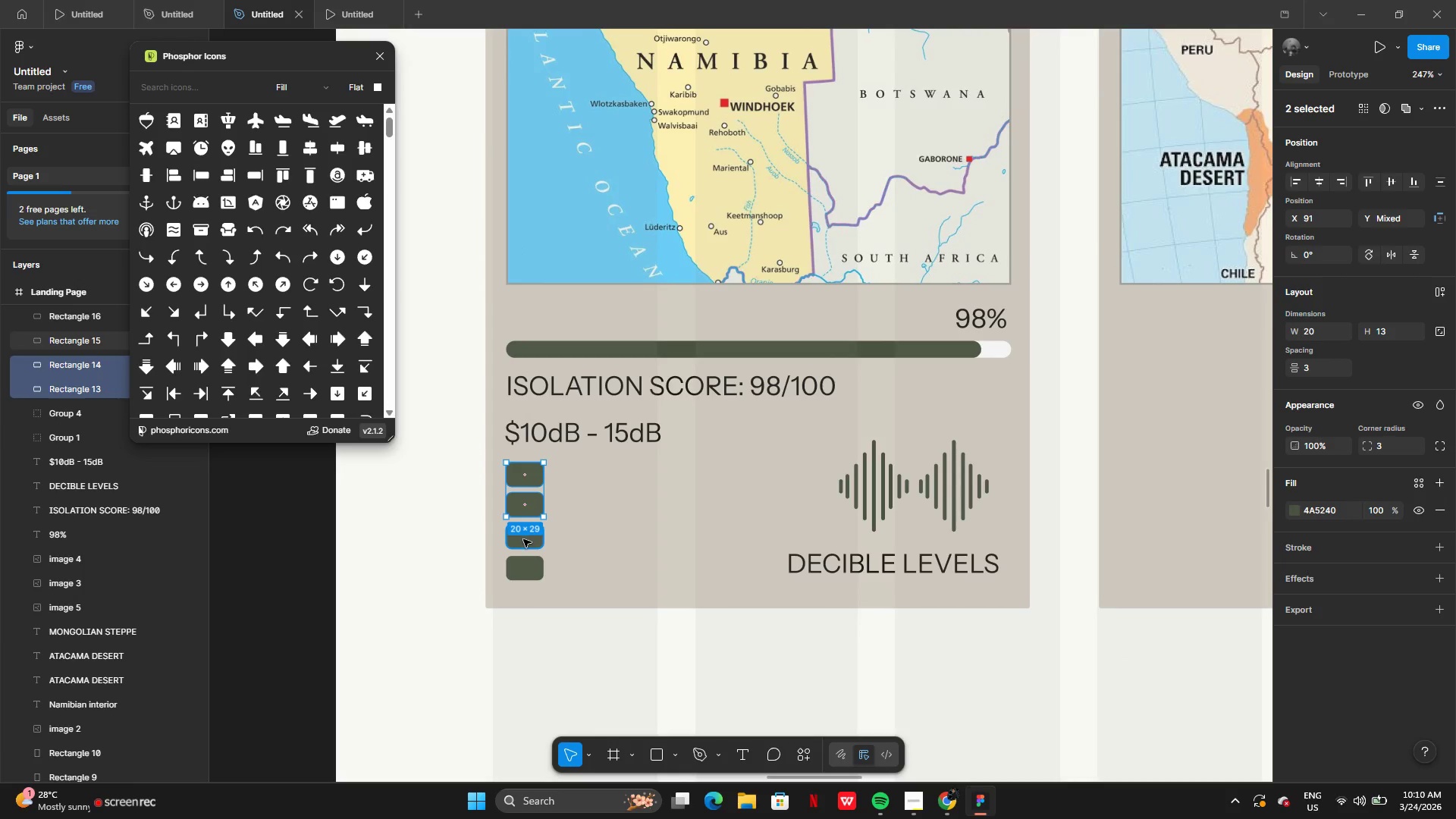 
left_click([523, 539])
 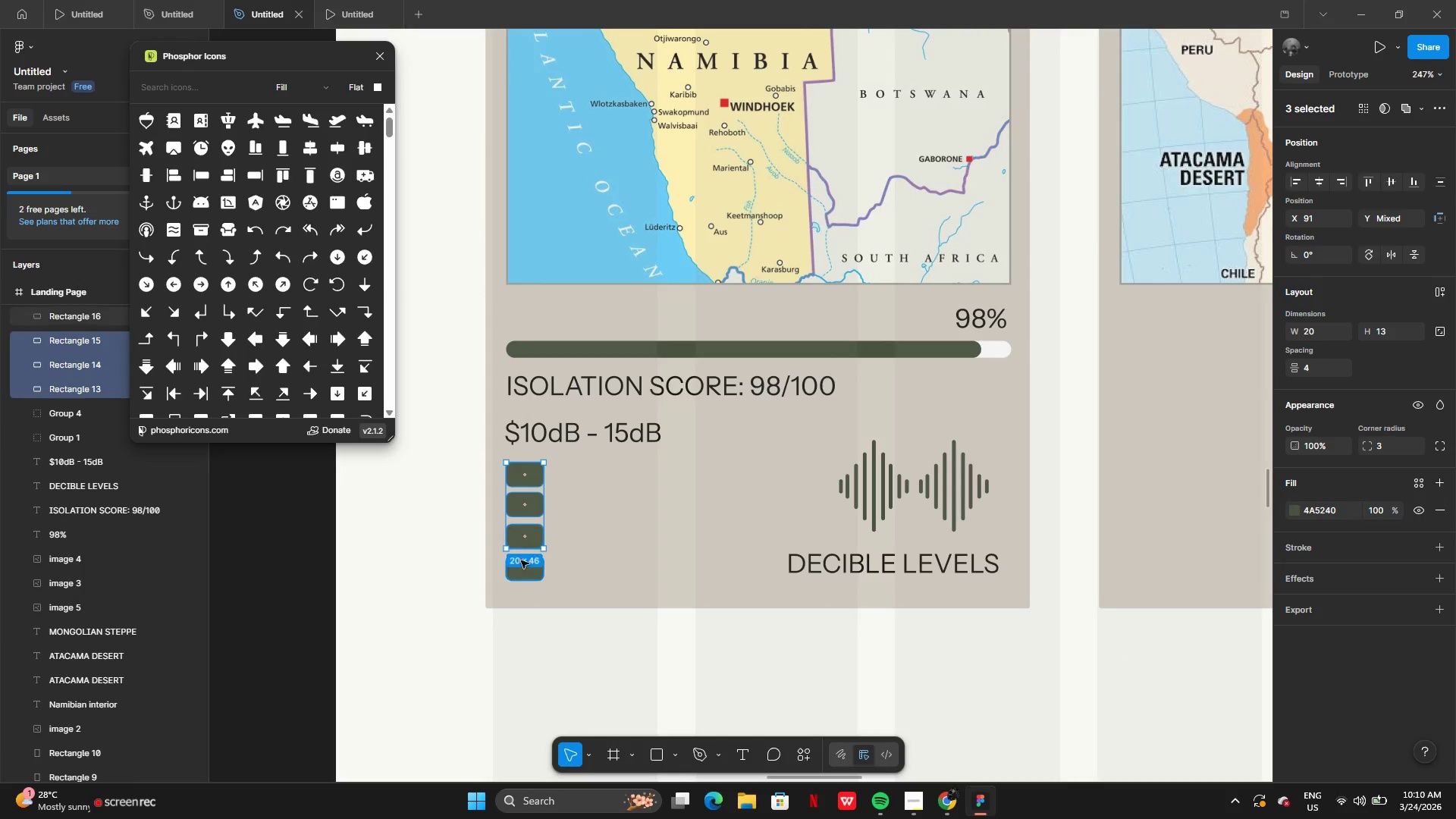 
hold_key(key=ShiftLeft, duration=0.56)
left_click([521, 574])
 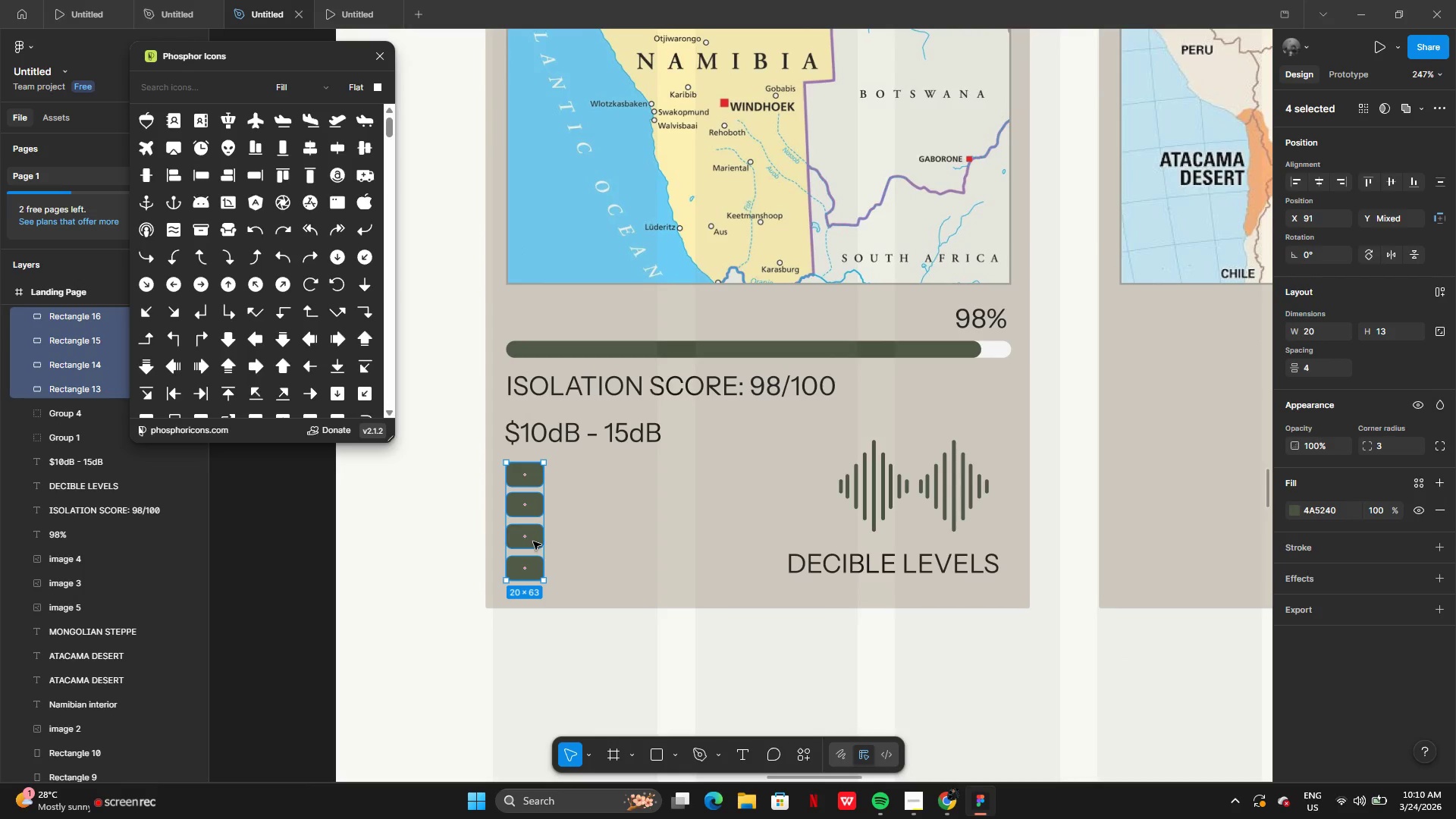 
left_click_drag(start_coordinate=[533, 541], to_coordinate=[533, 537])
 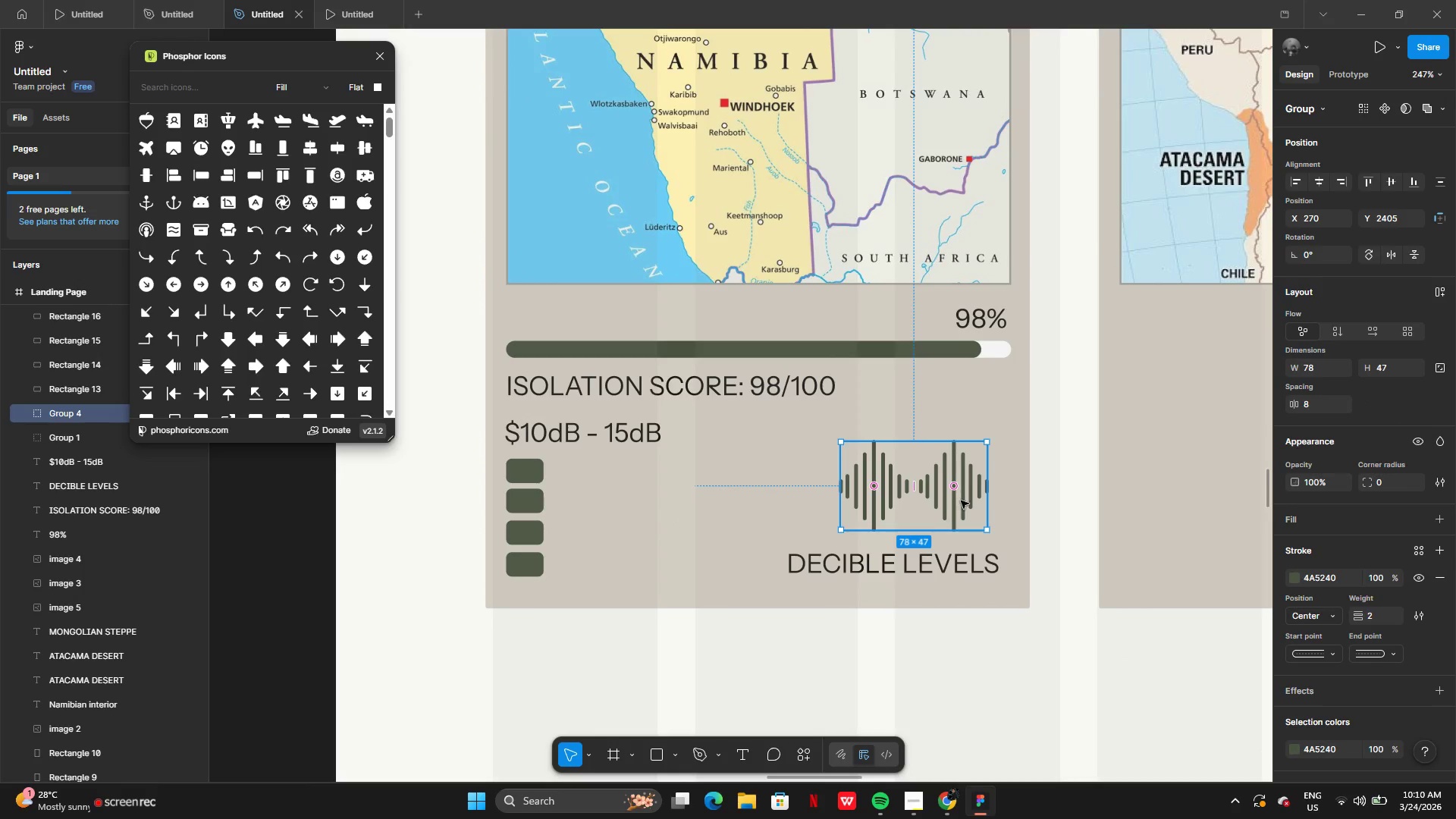 
left_click_drag(start_coordinate=[962, 500], to_coordinate=[946, 506])
 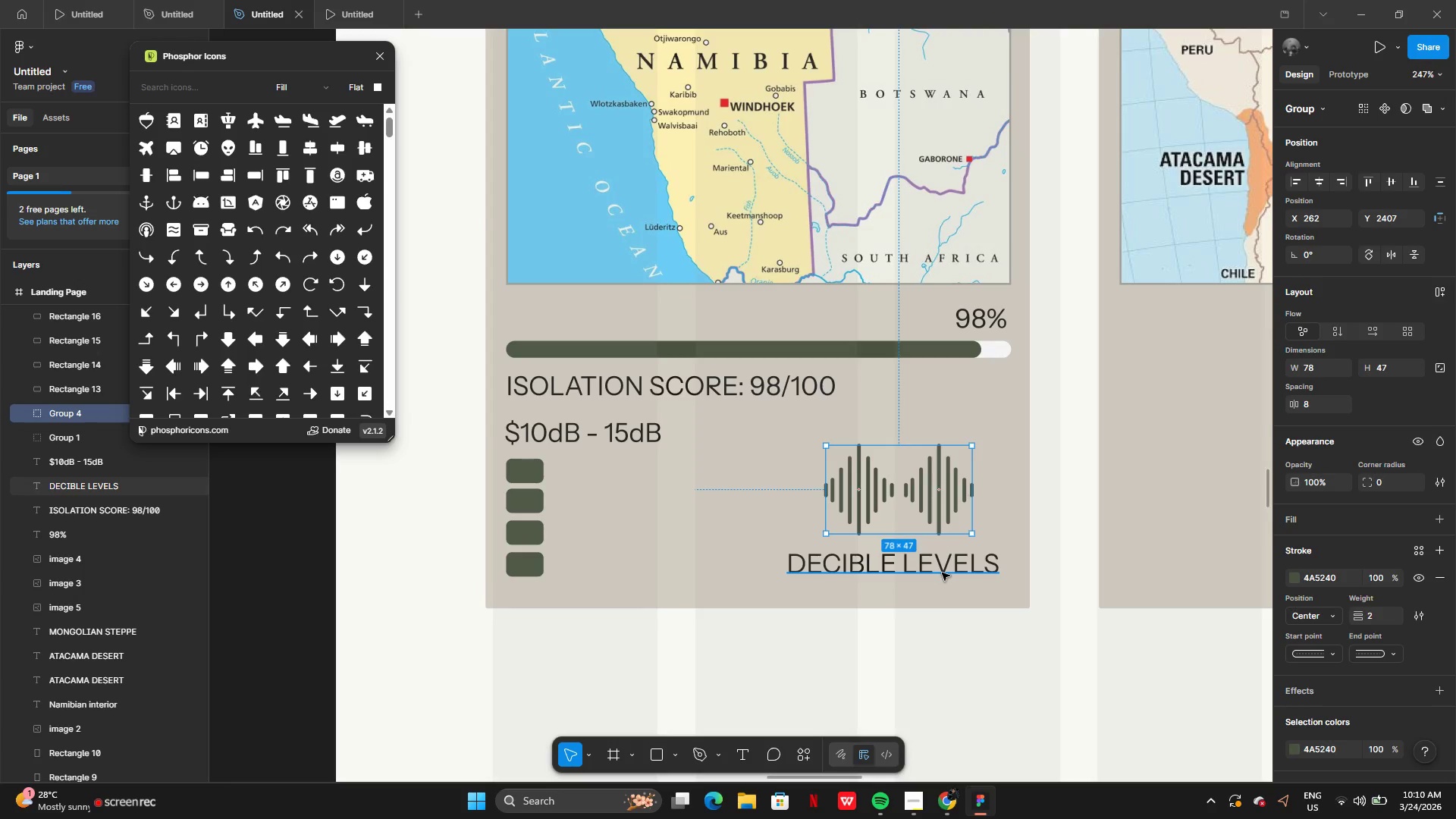 
left_click([942, 573])
 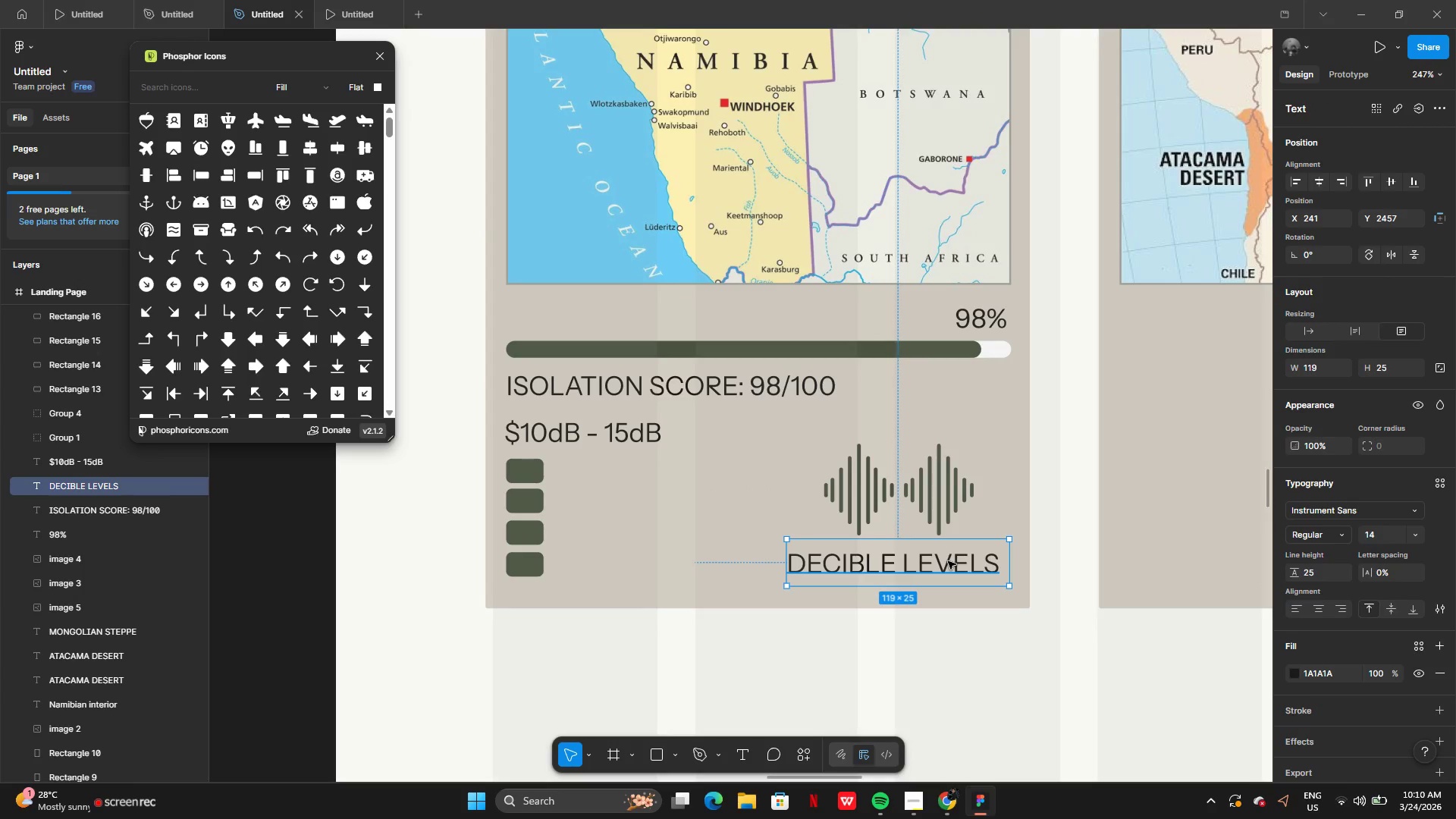 
left_click_drag(start_coordinate=[949, 561], to_coordinate=[949, 565])
 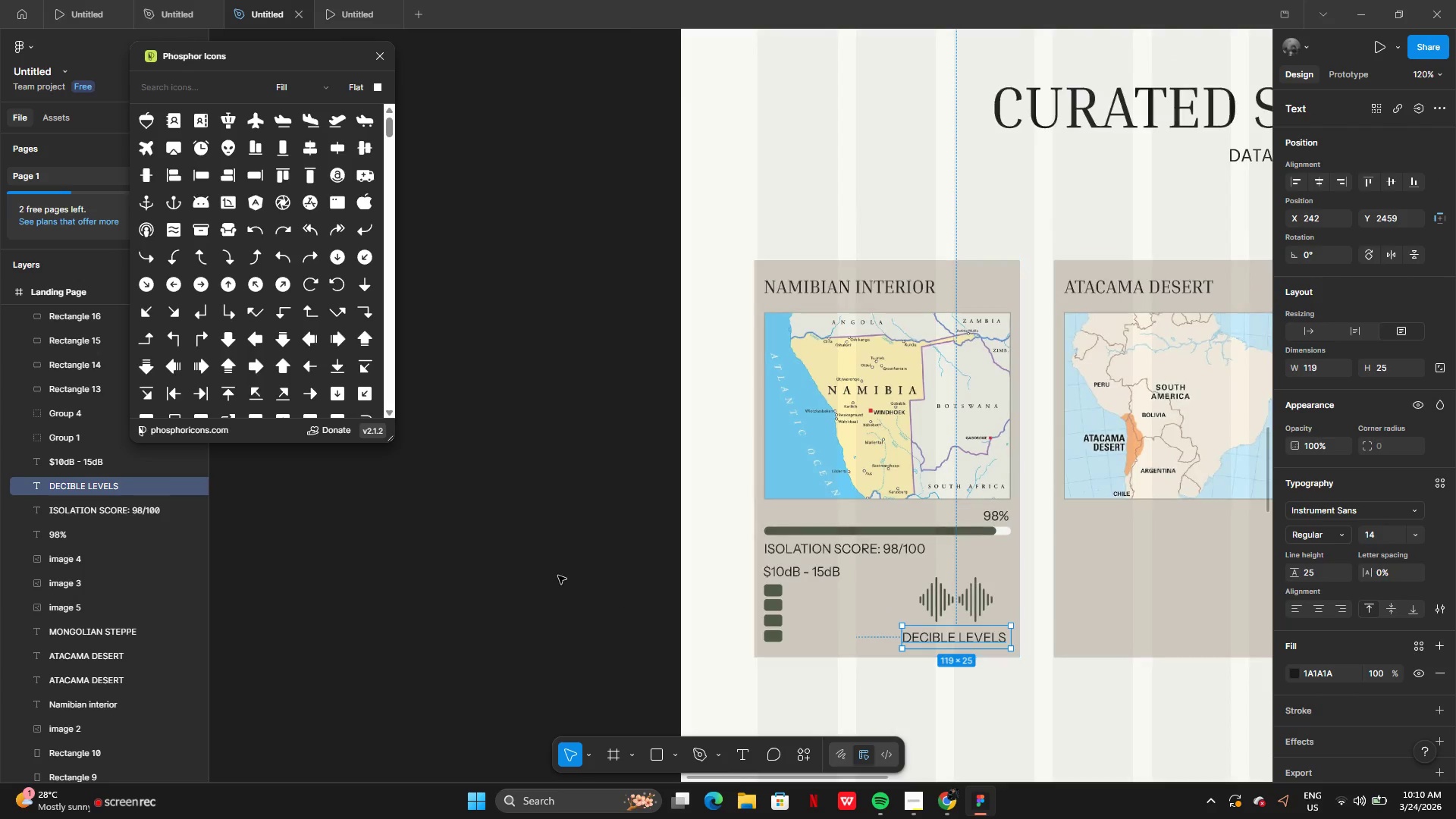 
left_click([554, 572])
 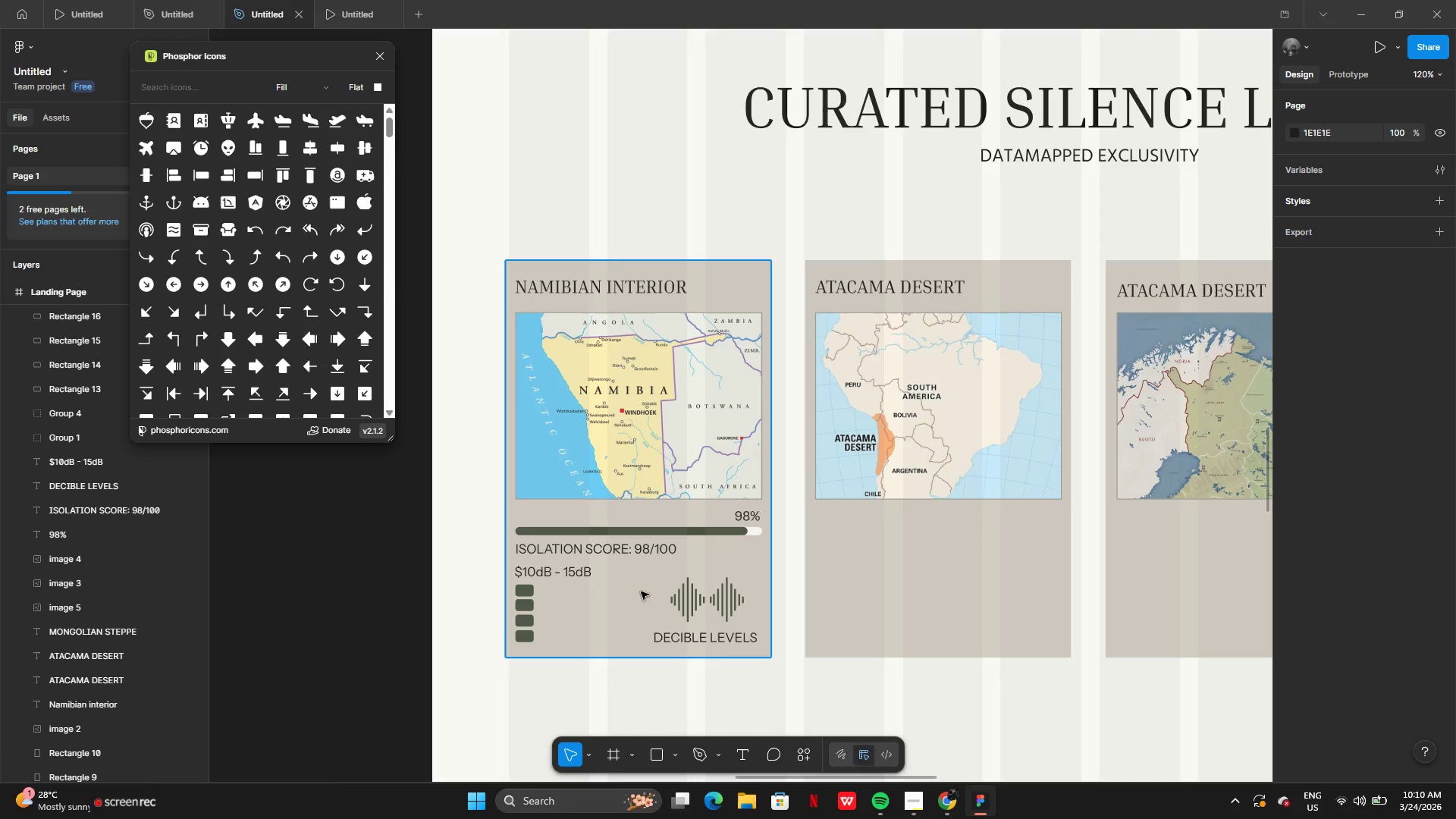 
wait(29.05)
 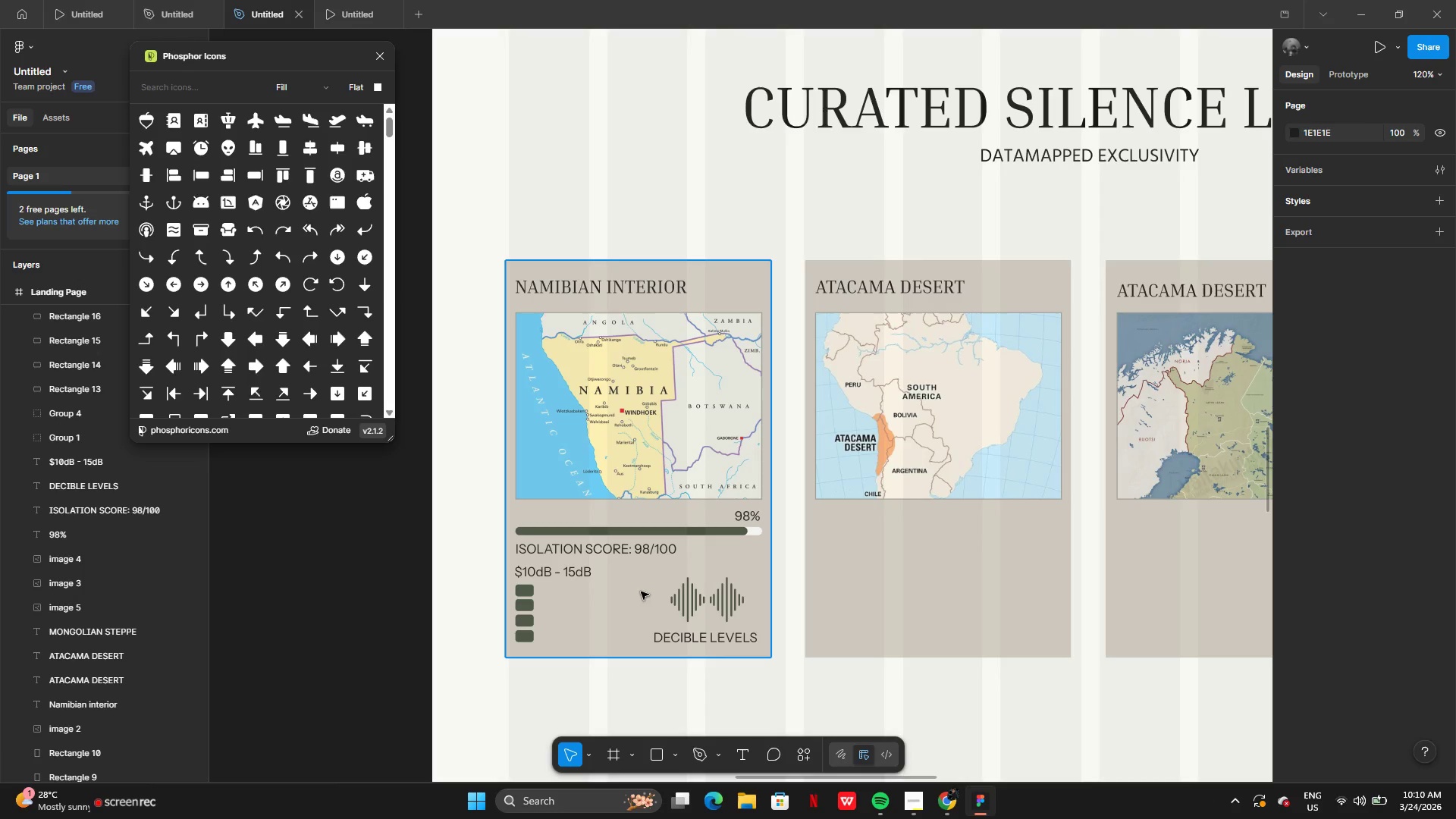 
left_click([604, 282])
 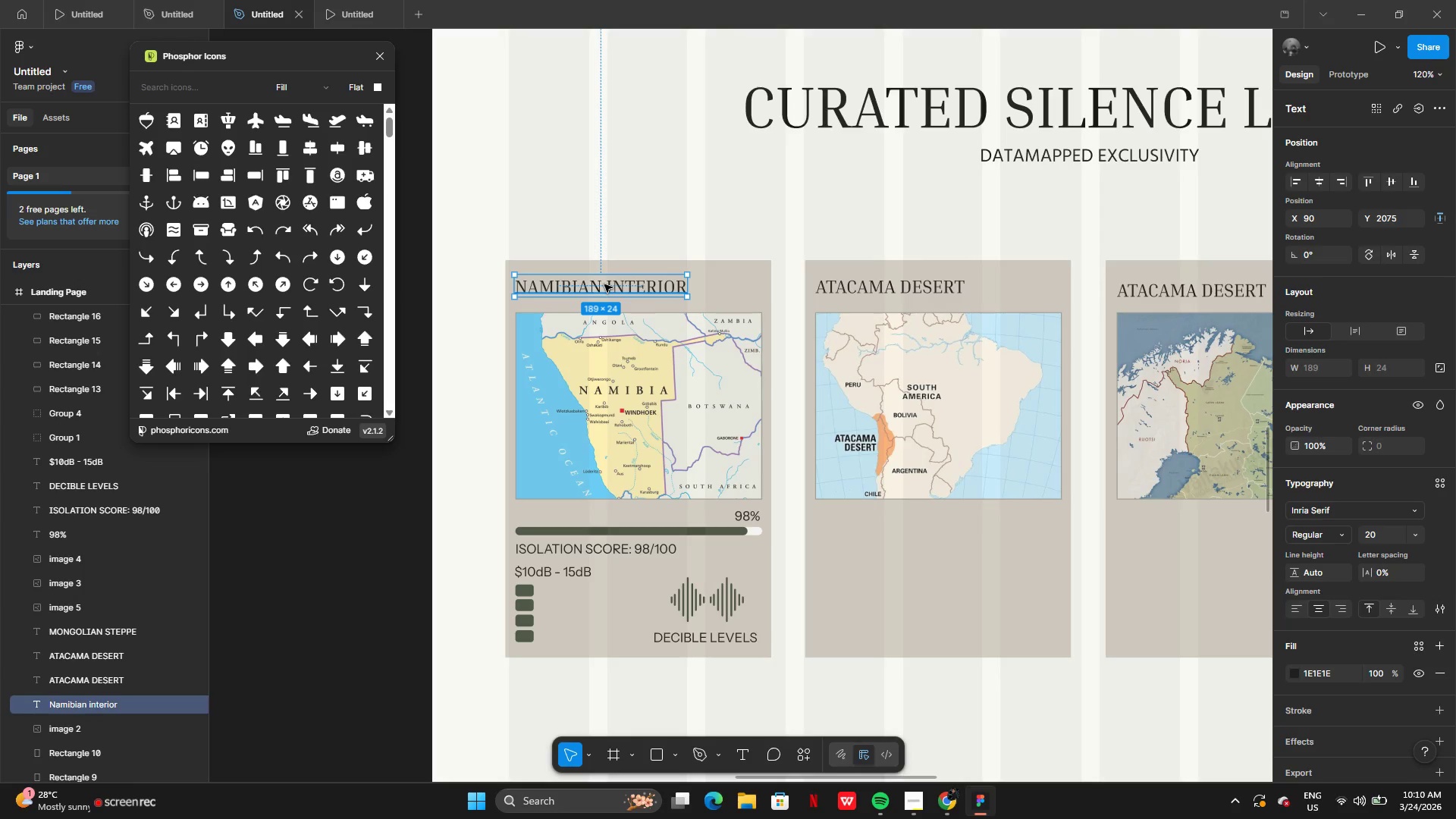 
left_click_drag(start_coordinate=[604, 284], to_coordinate=[642, 287])
 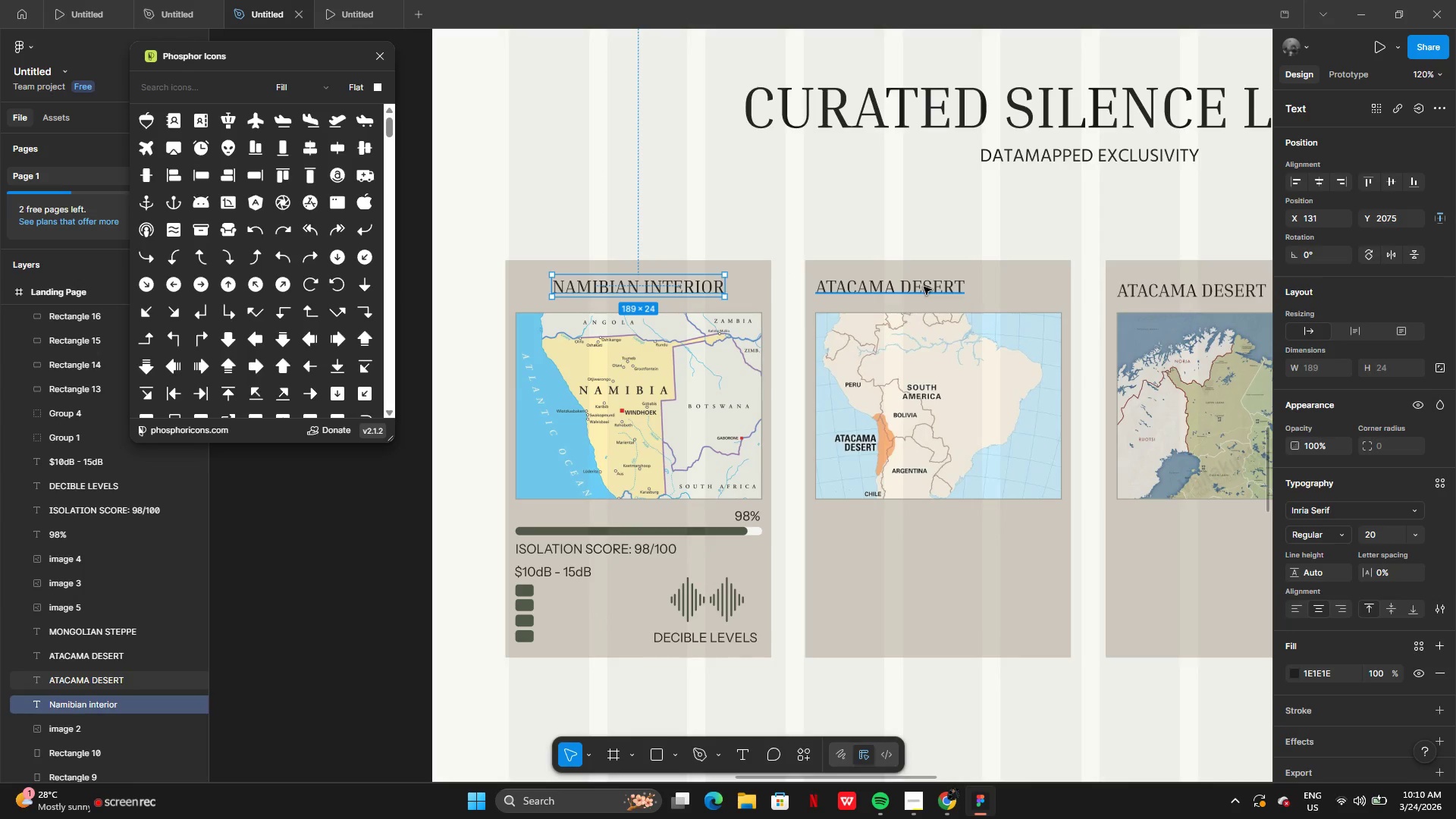 
left_click([924, 287])
 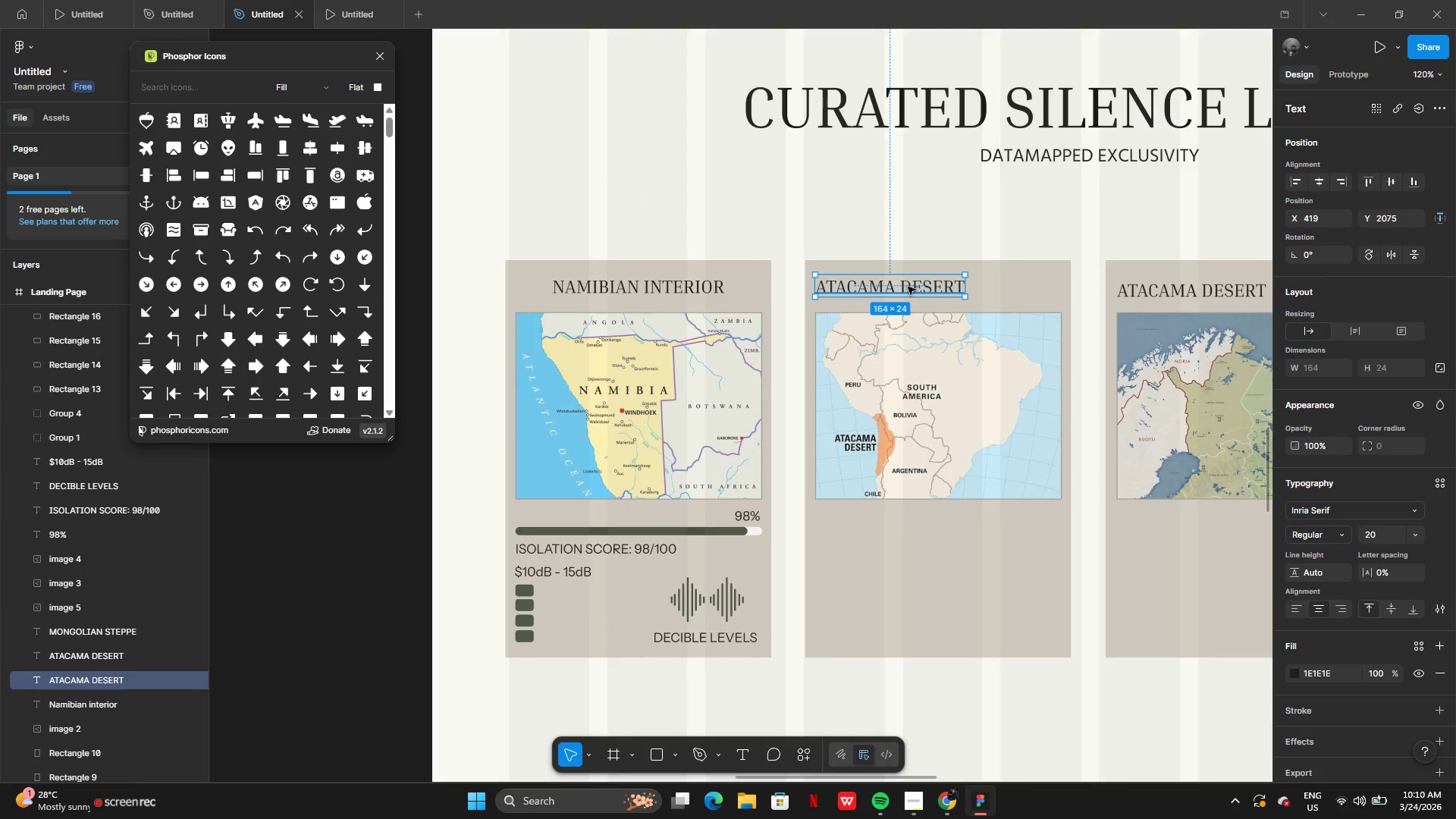 
left_click_drag(start_coordinate=[908, 287], to_coordinate=[955, 284])
 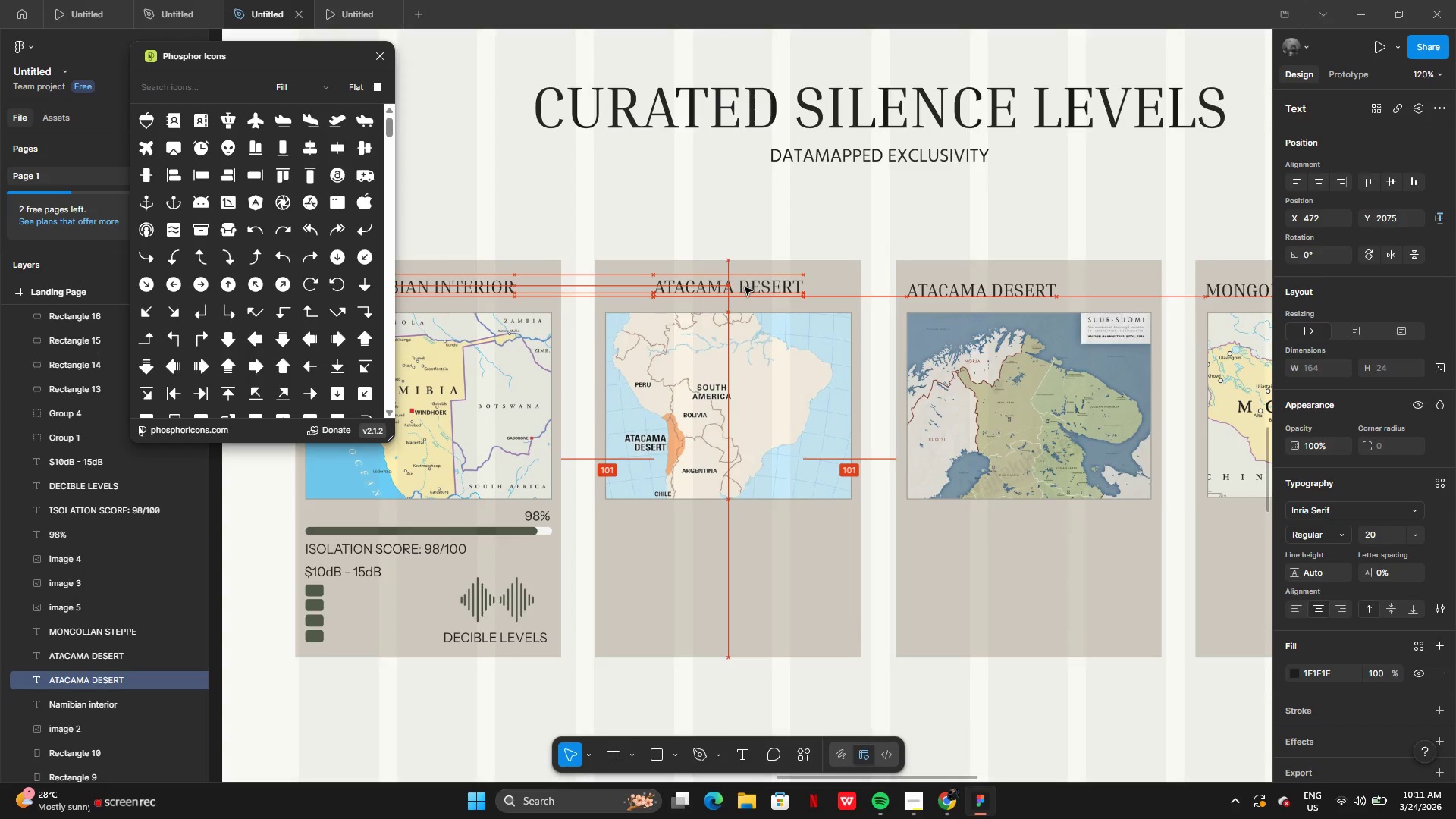 
left_click([998, 284])
 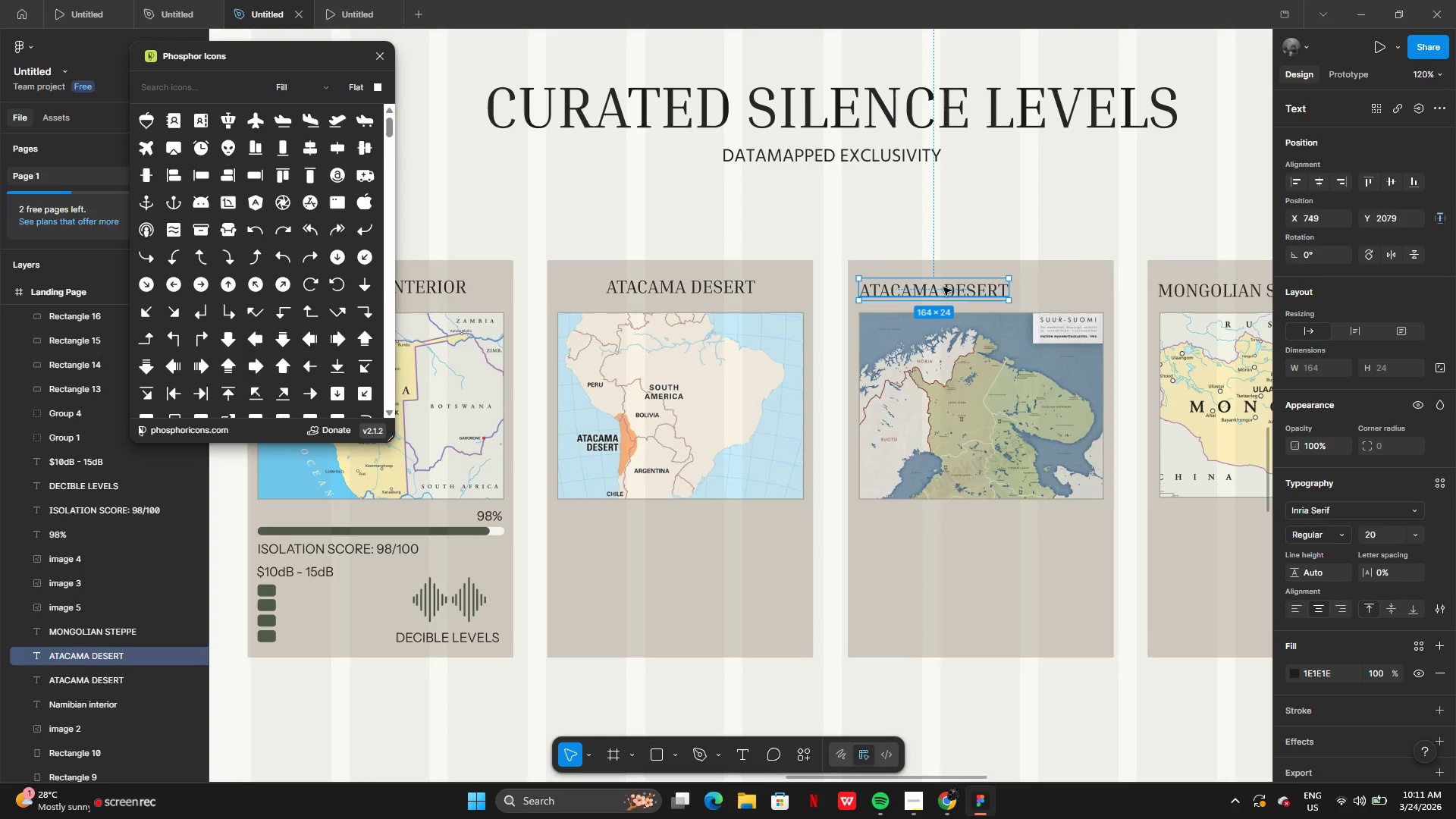 
left_click_drag(start_coordinate=[943, 287], to_coordinate=[993, 288])
 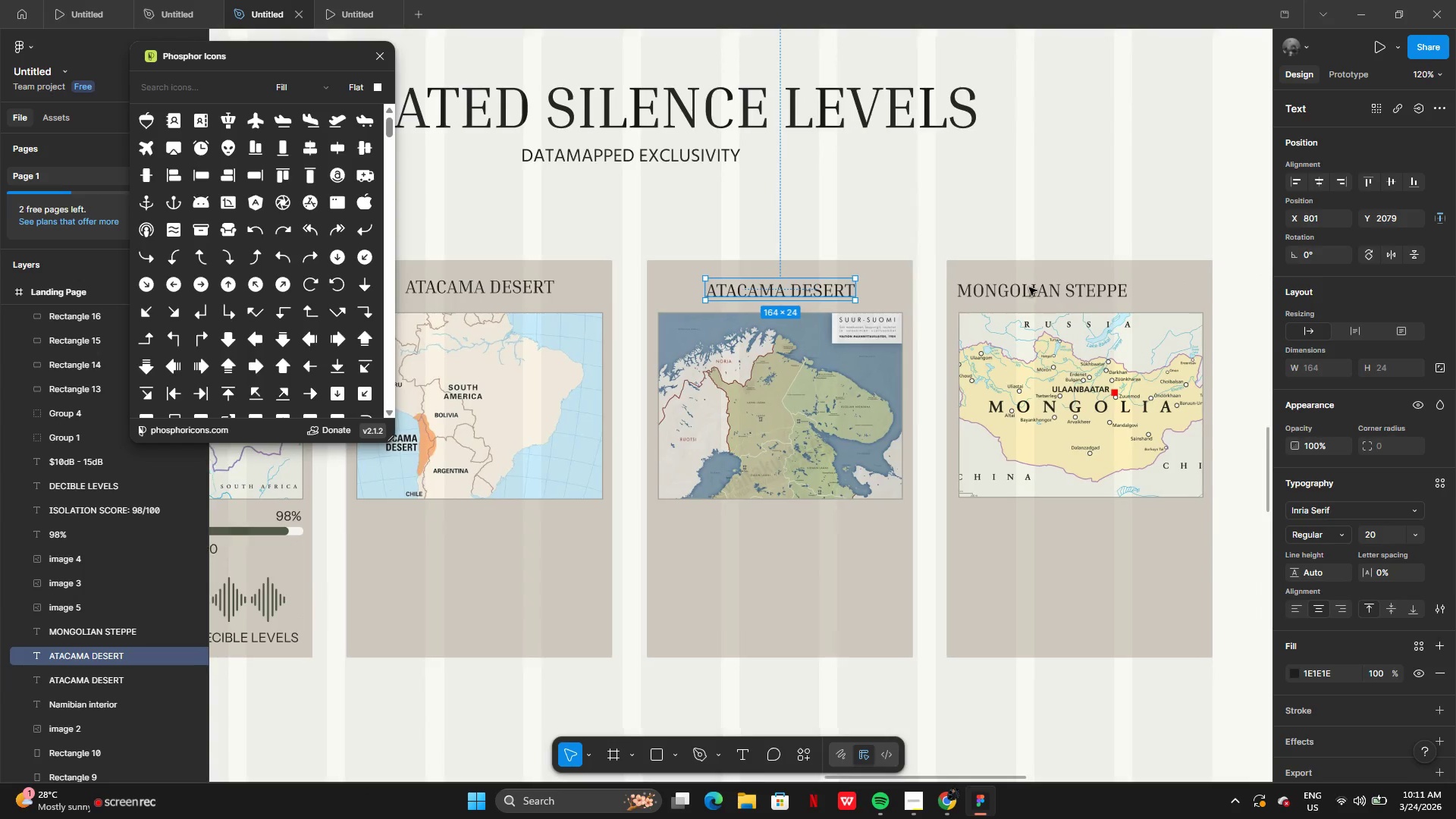 
left_click([1030, 287])
 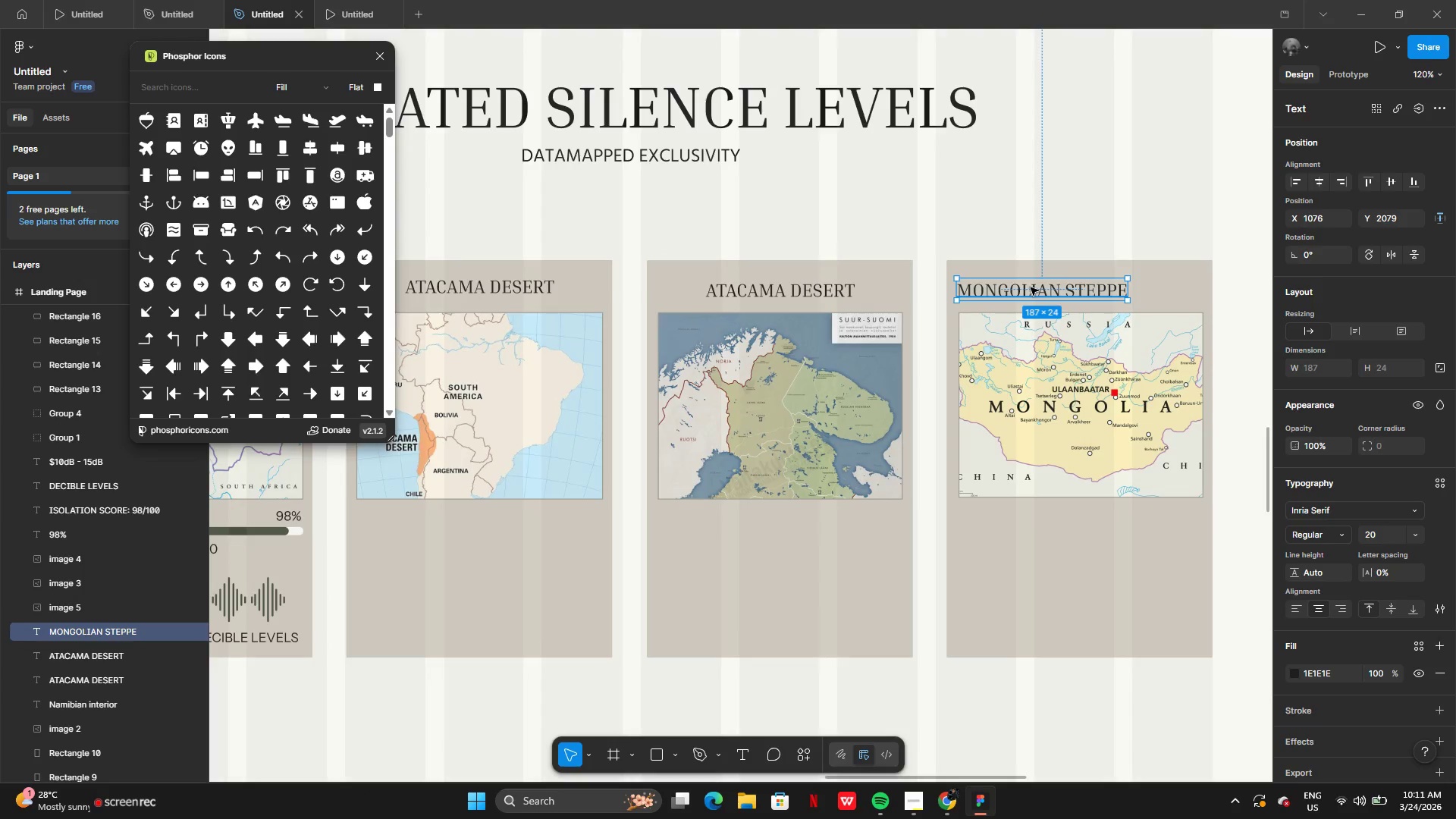 
left_click_drag(start_coordinate=[1031, 287], to_coordinate=[1062, 288])
 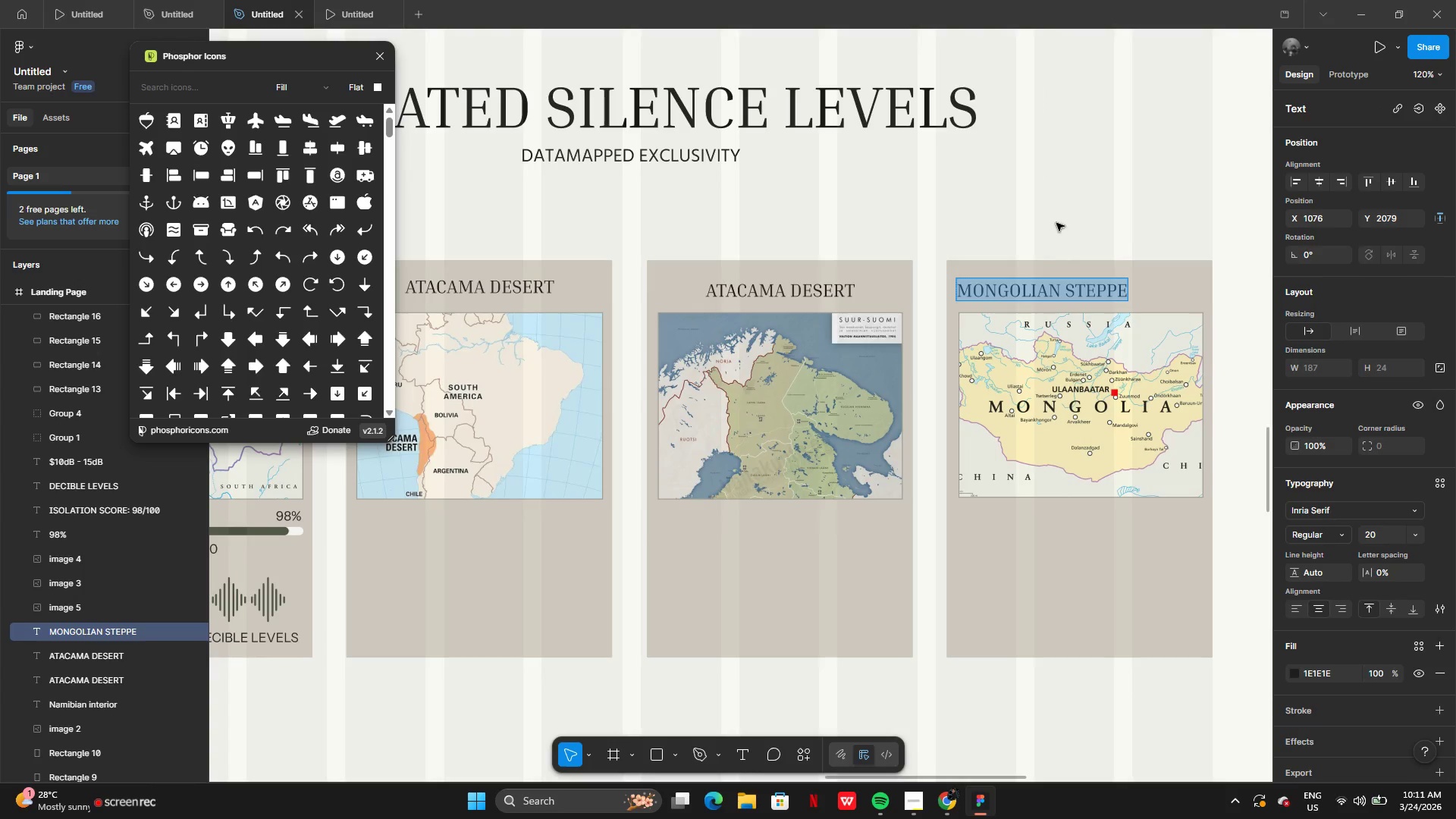 
left_click([1056, 221])
 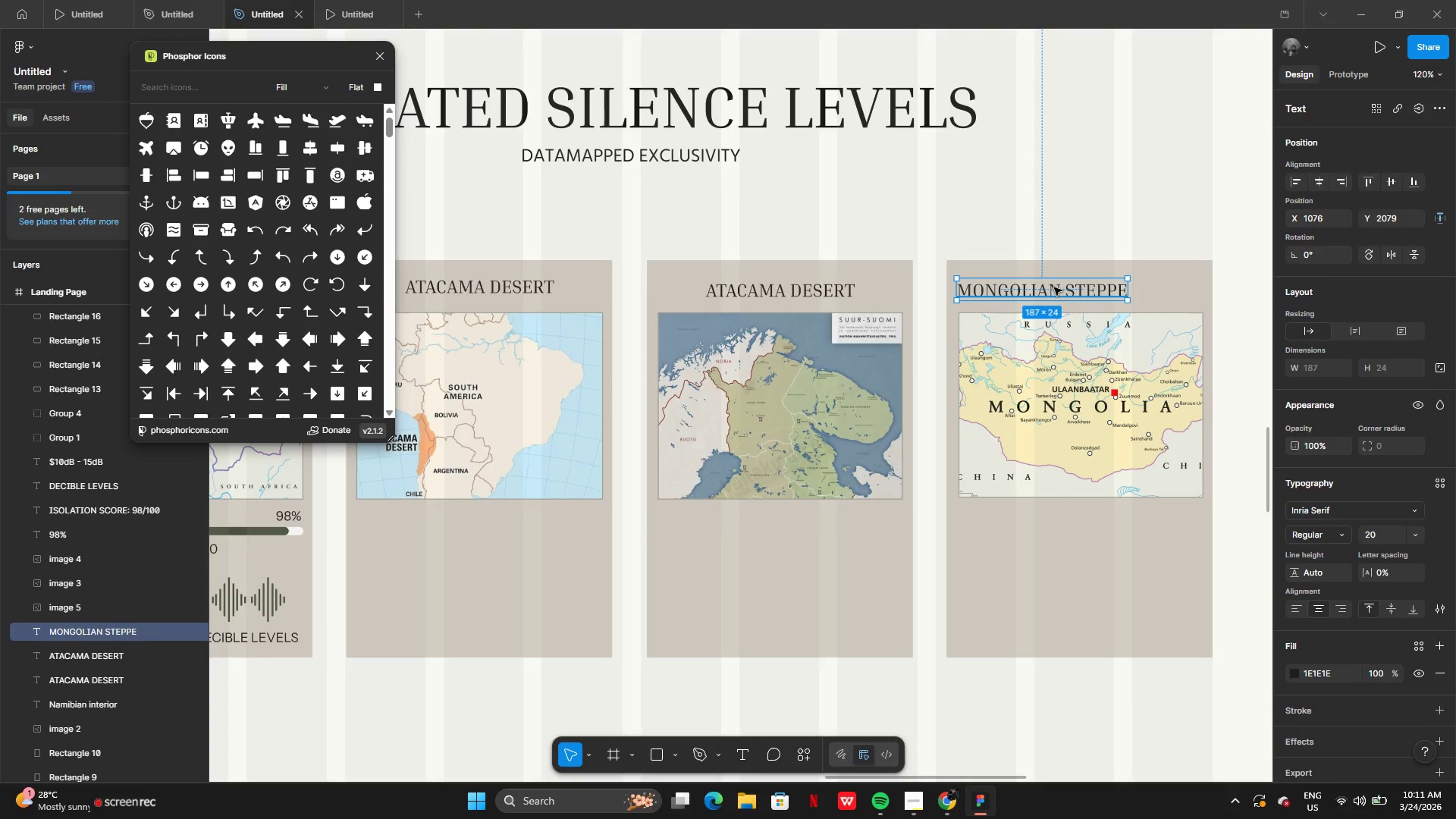 
left_click_drag(start_coordinate=[1054, 288], to_coordinate=[1092, 289])
 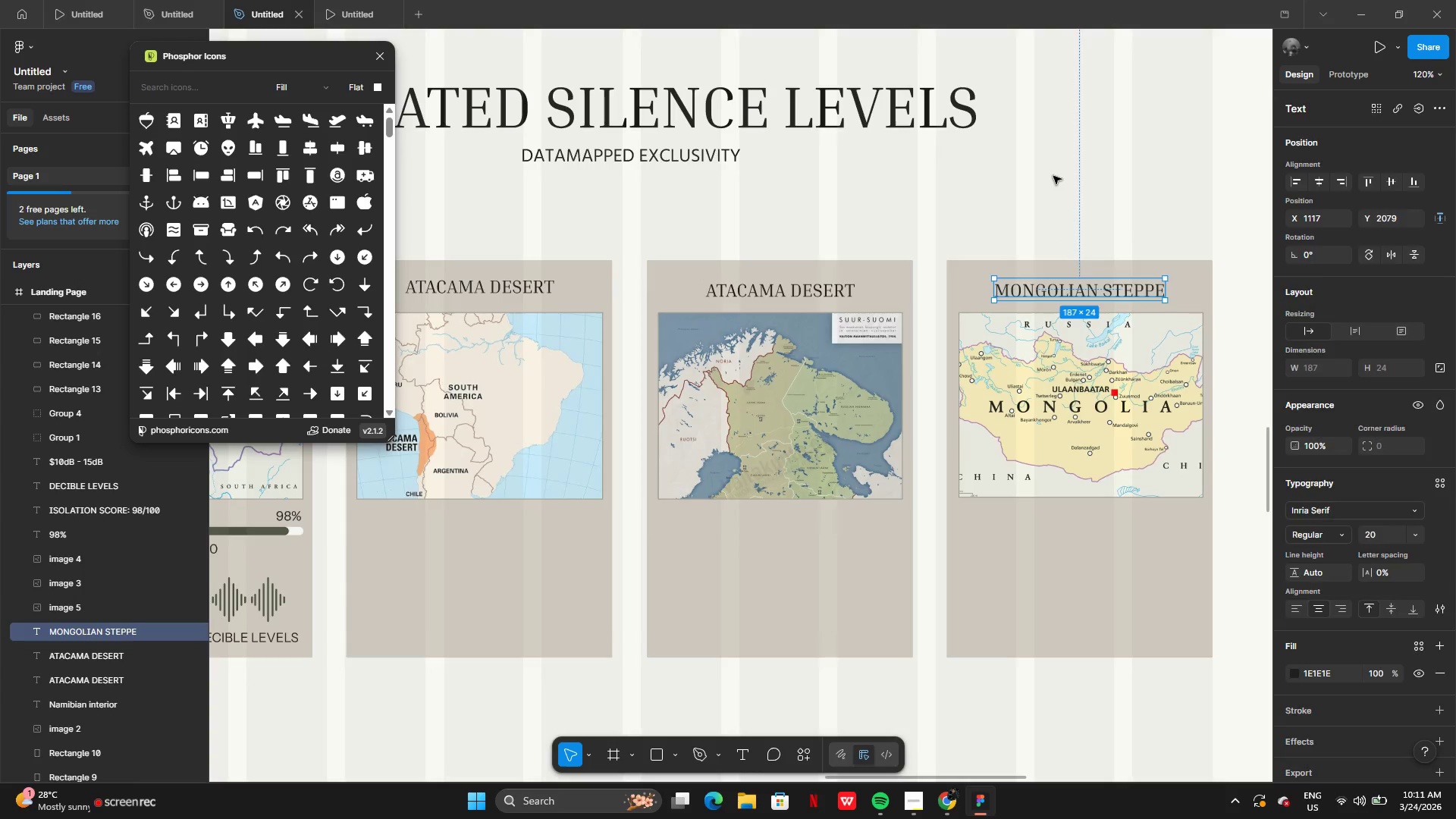 
left_click([1053, 176])
 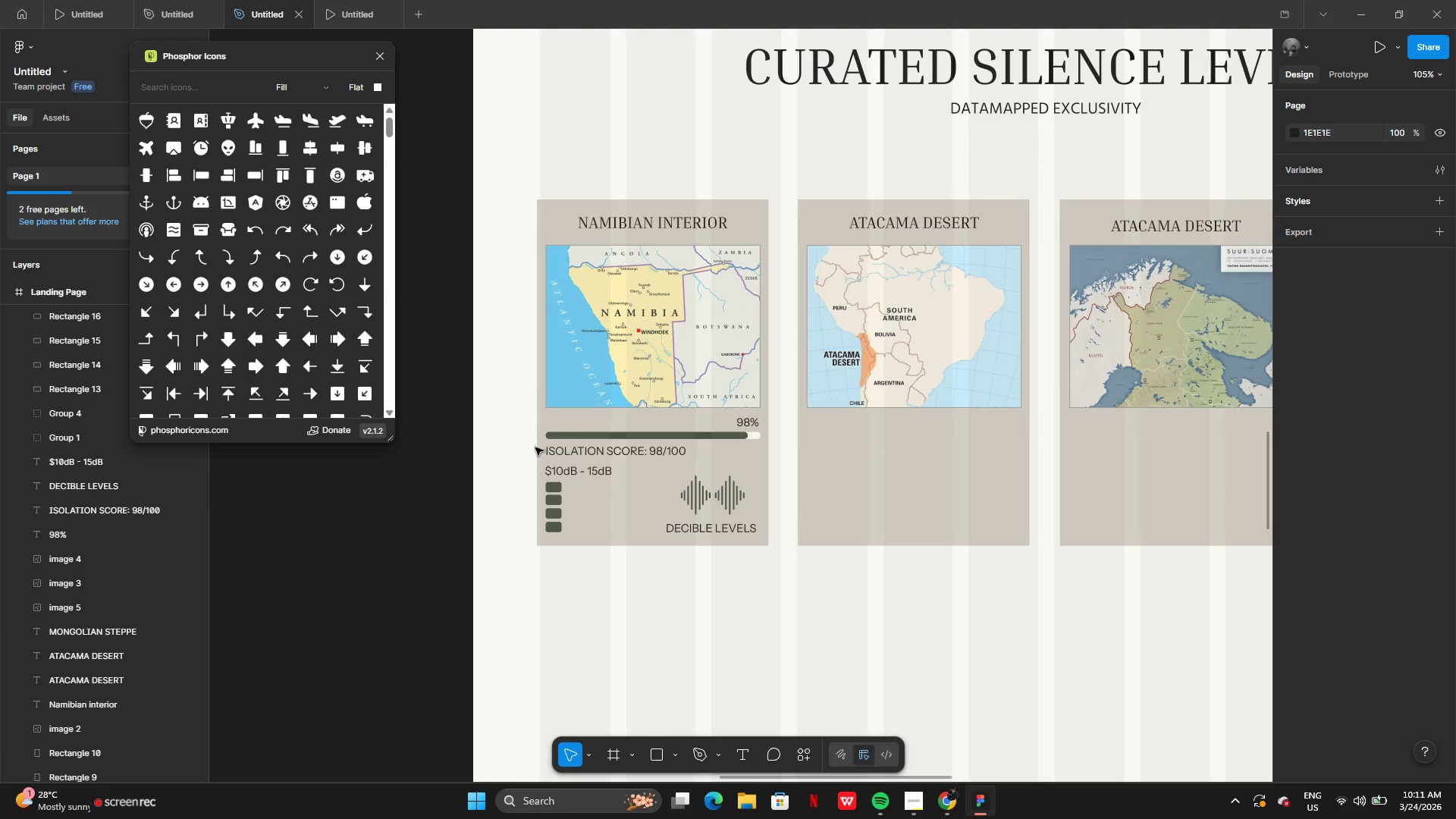 
wait(5.56)
 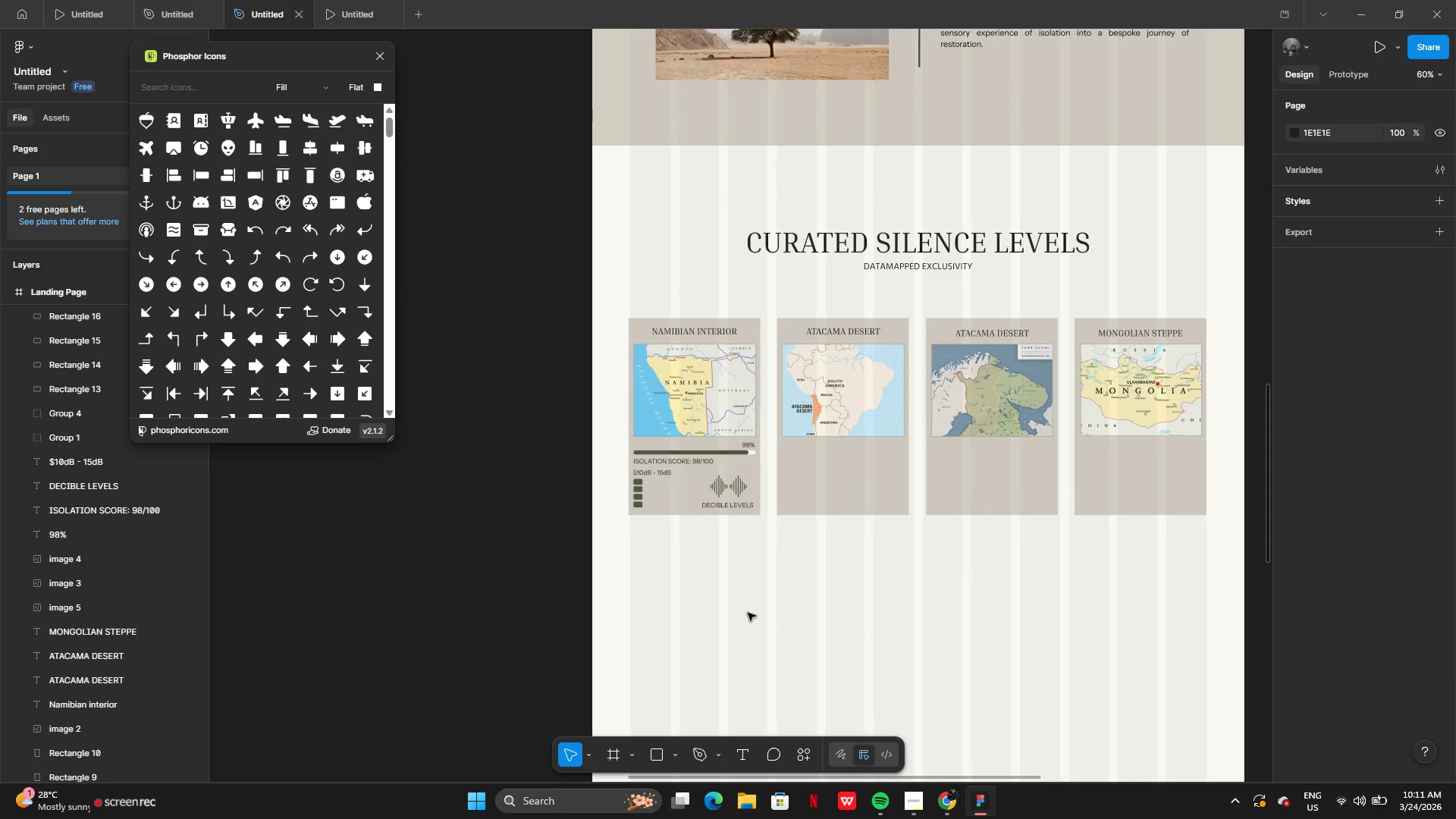 
key(CapsLock)
 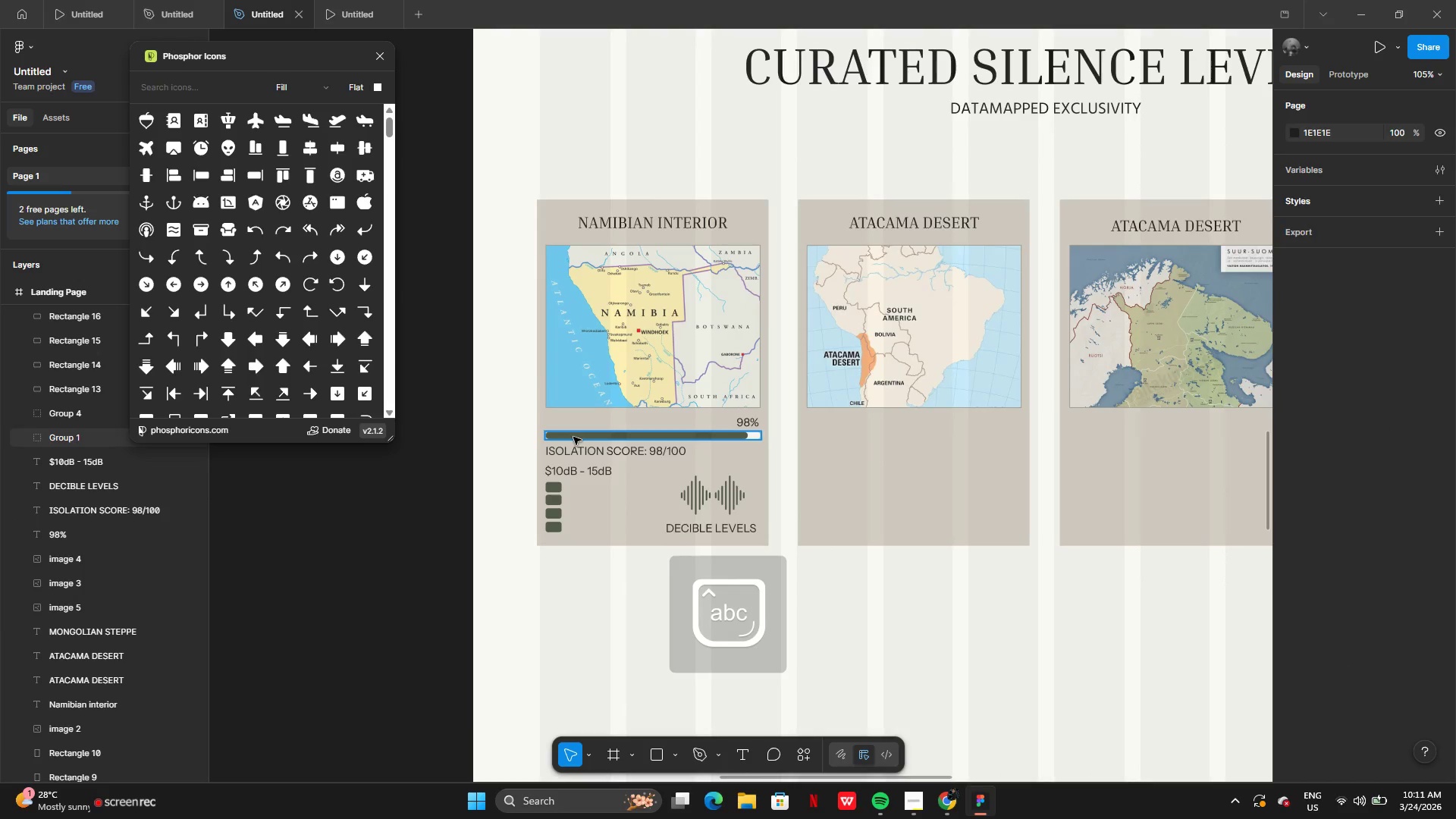 
left_click([573, 437])
 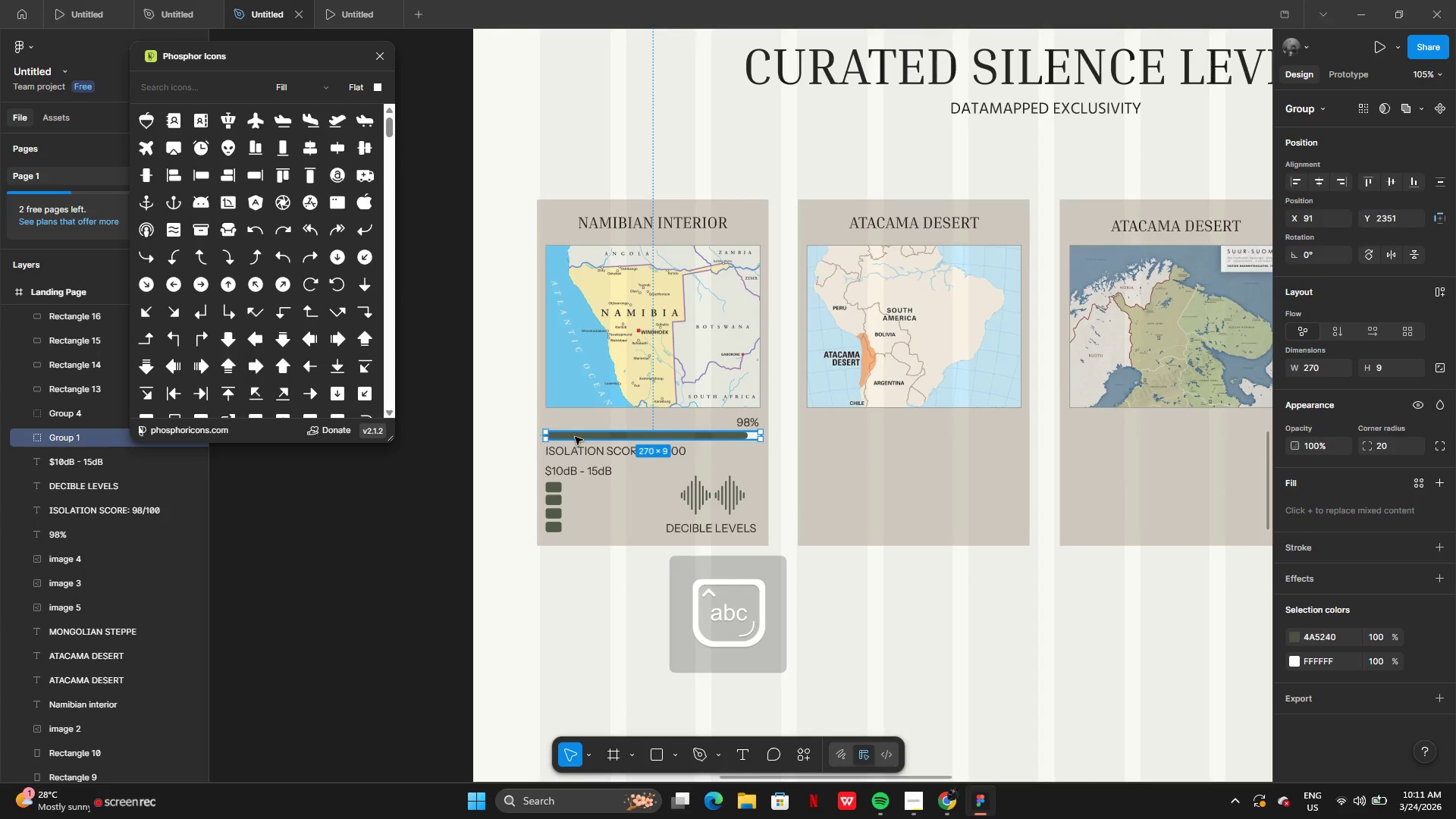 
hold_key(key=ShiftLeft, duration=1.5)
left_click([744, 420])
 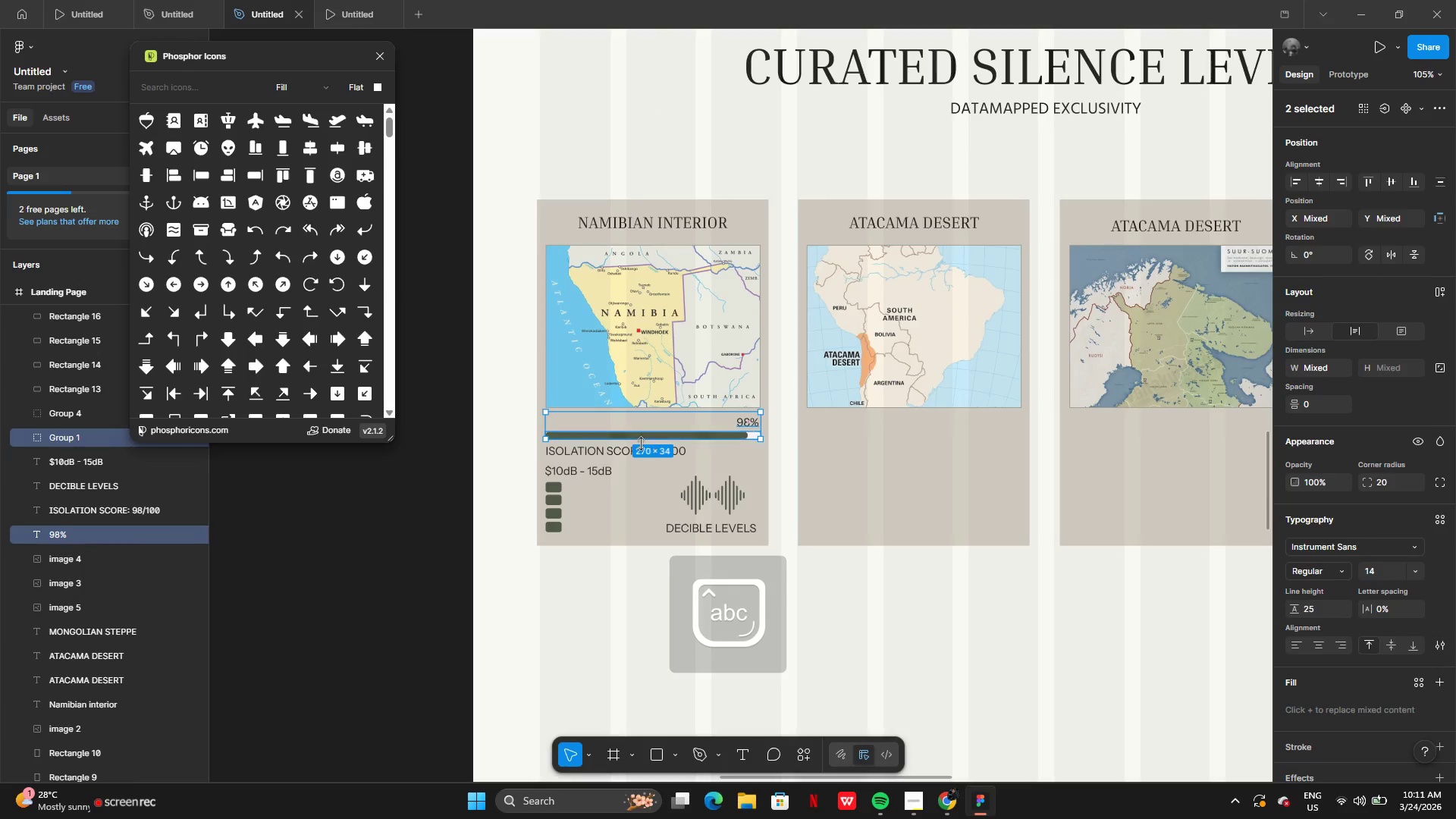 
hold_key(key=ShiftLeft, duration=1.51)
left_click([588, 472])
 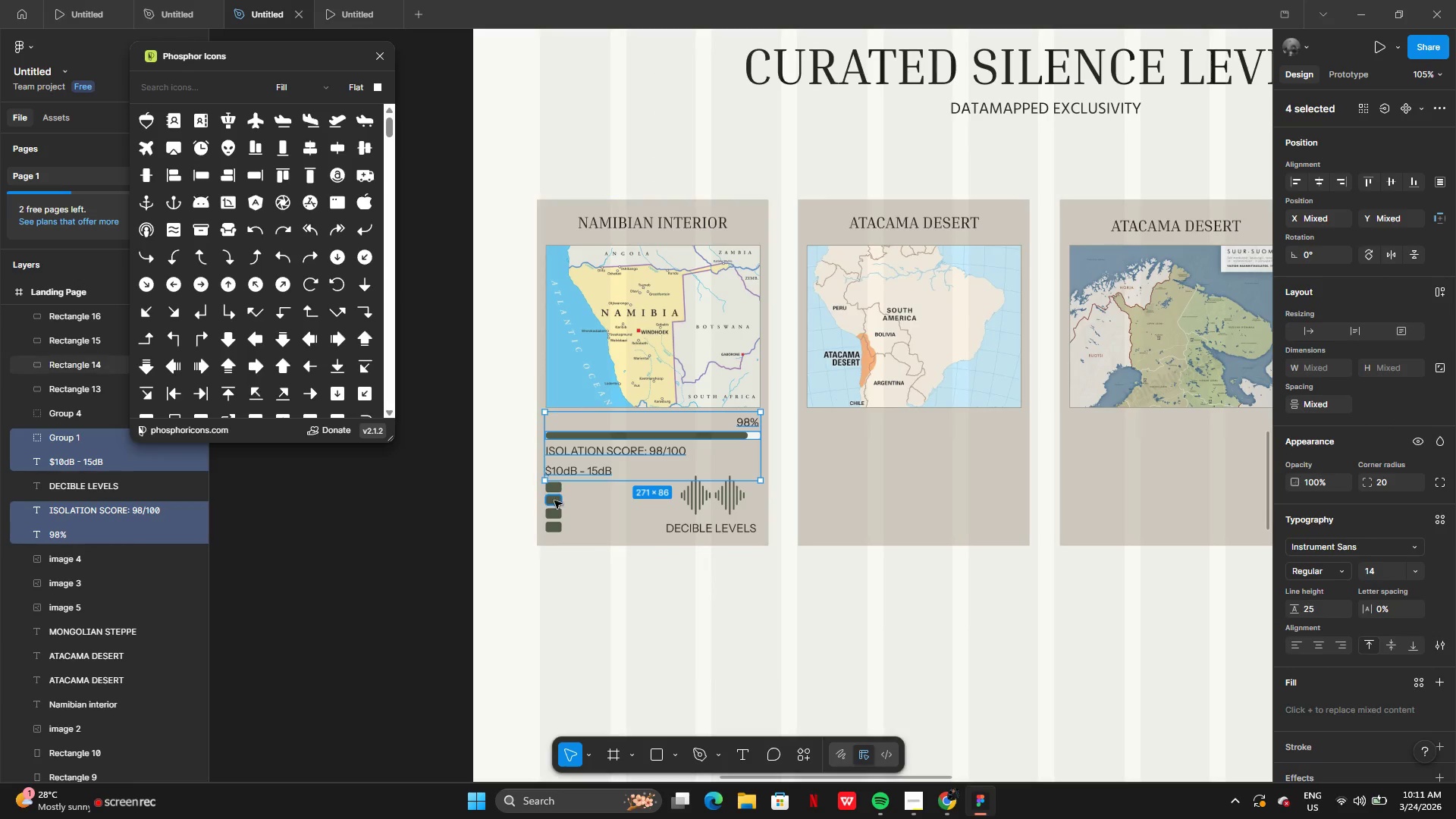 
hold_key(key=ShiftLeft, duration=1.5)
left_click([553, 503])
 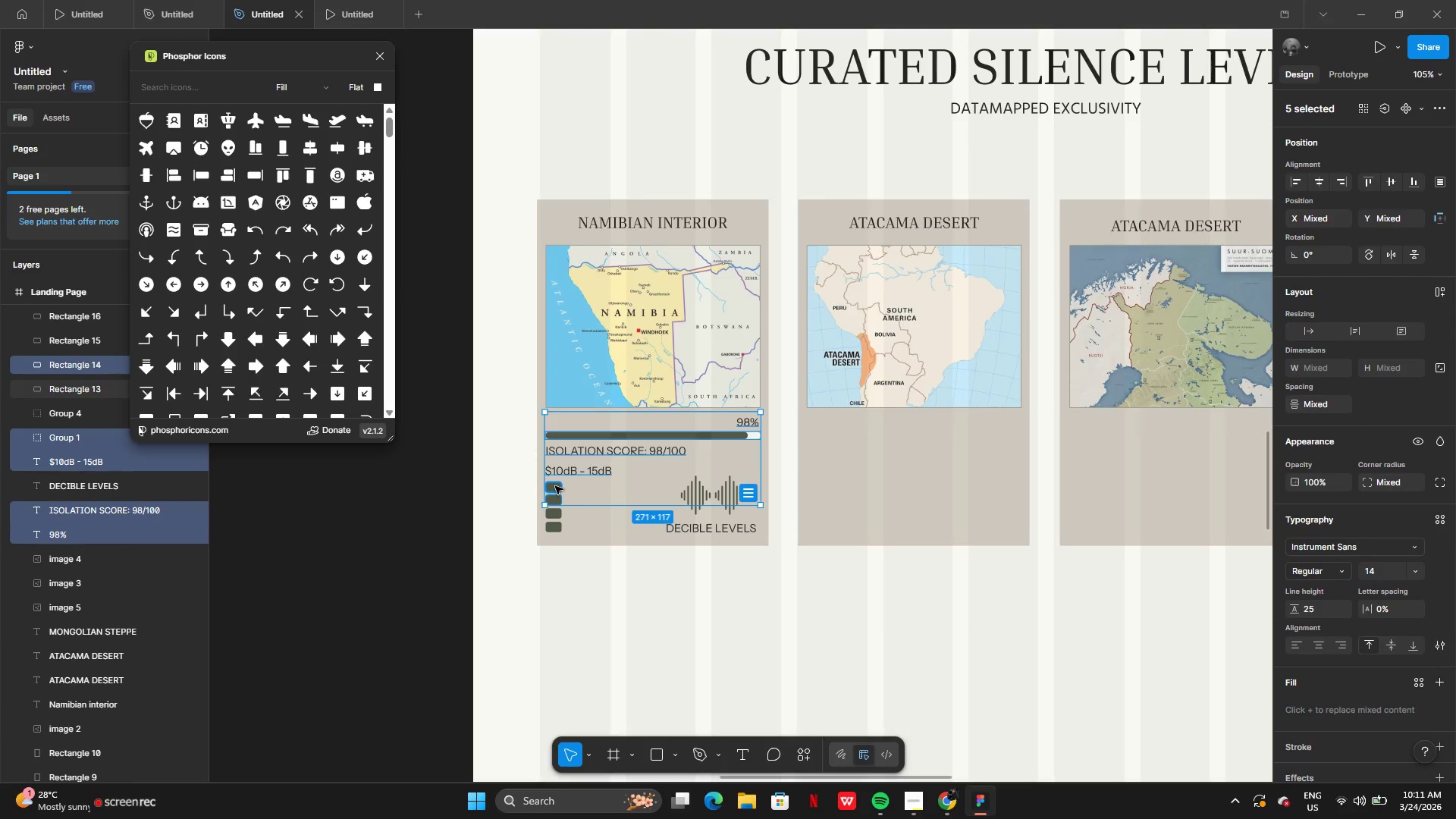 
left_click([555, 486])
 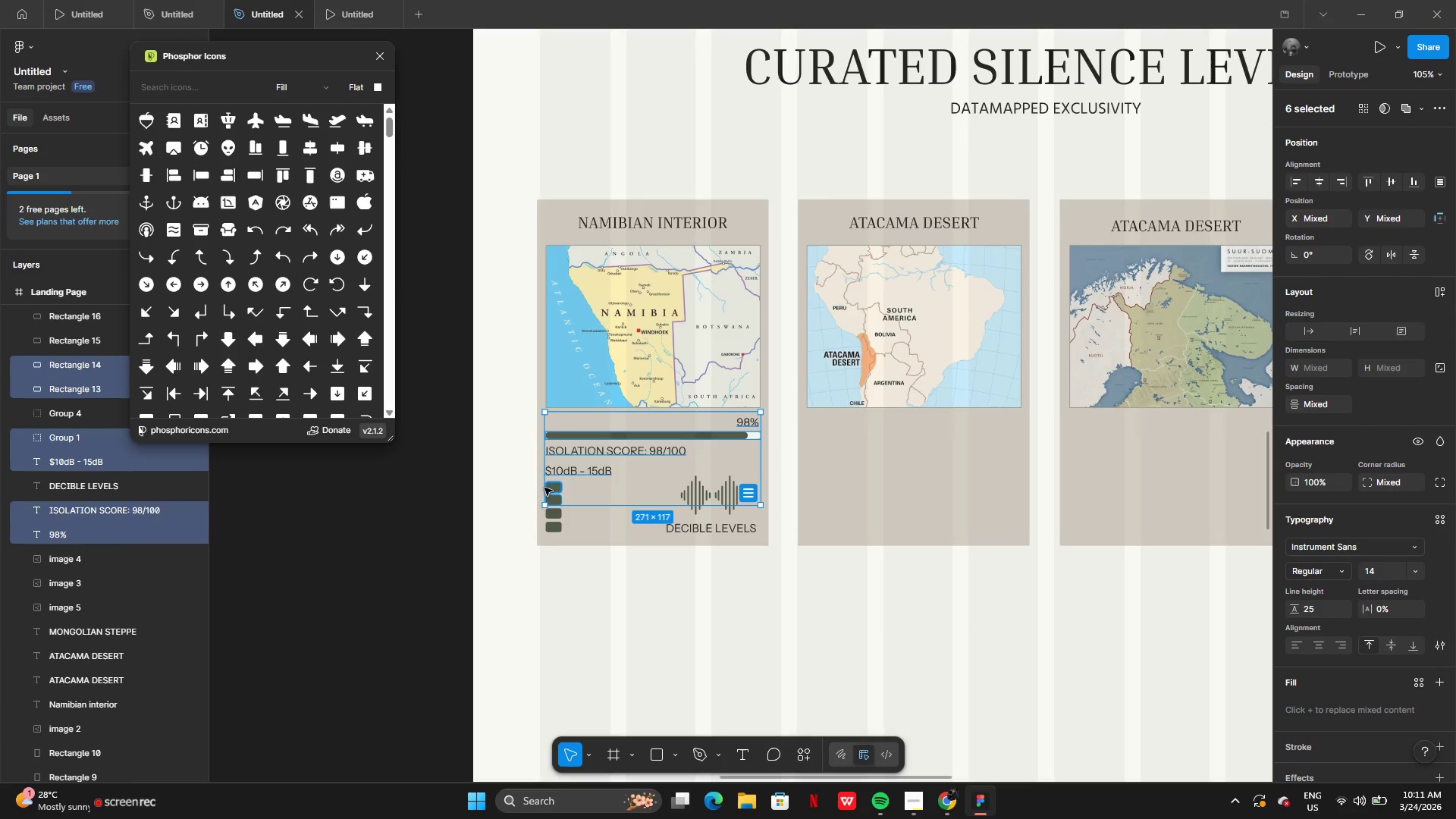 
hold_key(key=ShiftLeft, duration=1.52)
left_click([554, 513])
 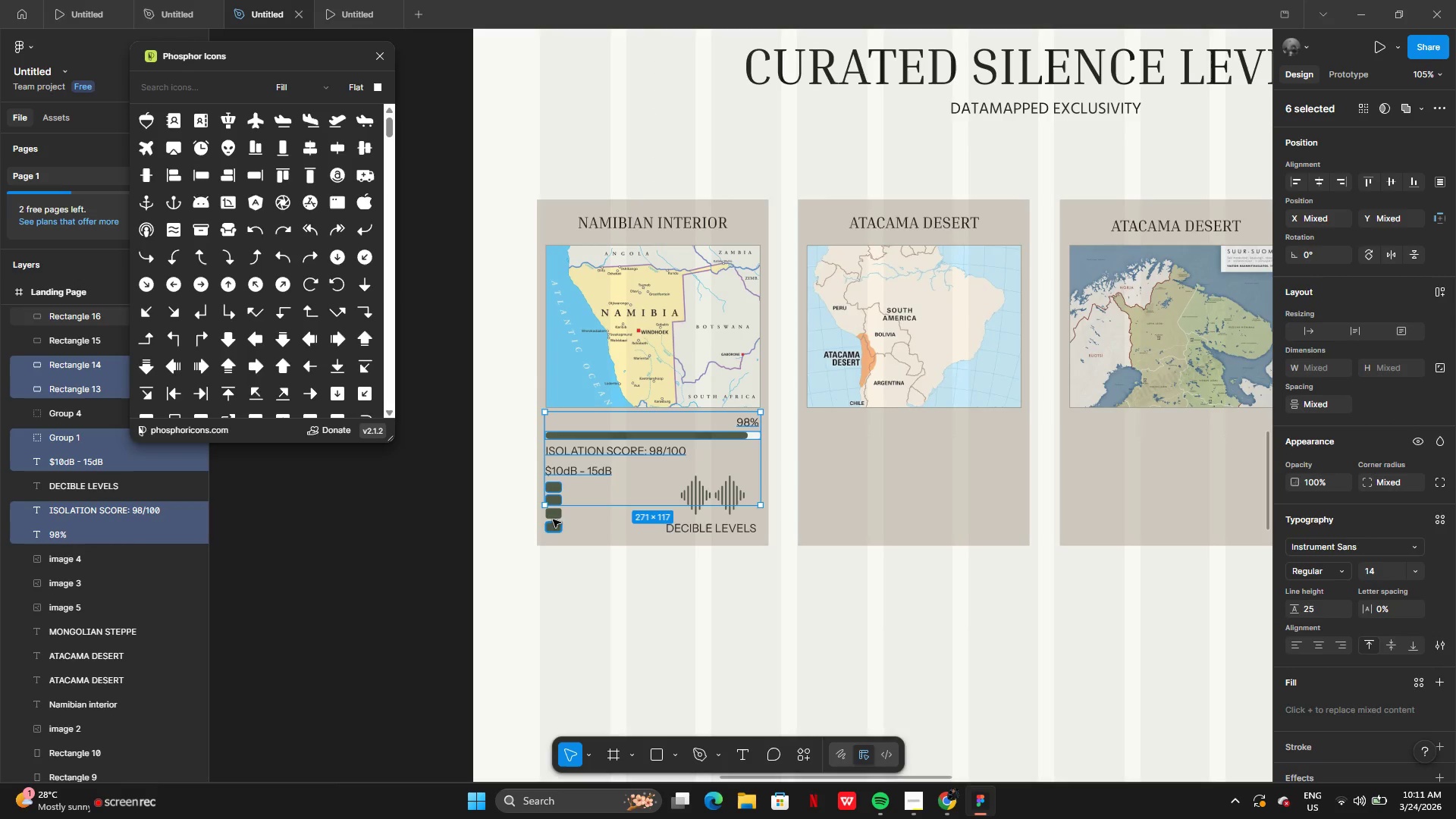 
hold_key(key=ShiftLeft, duration=1.5)
left_click([557, 513])
 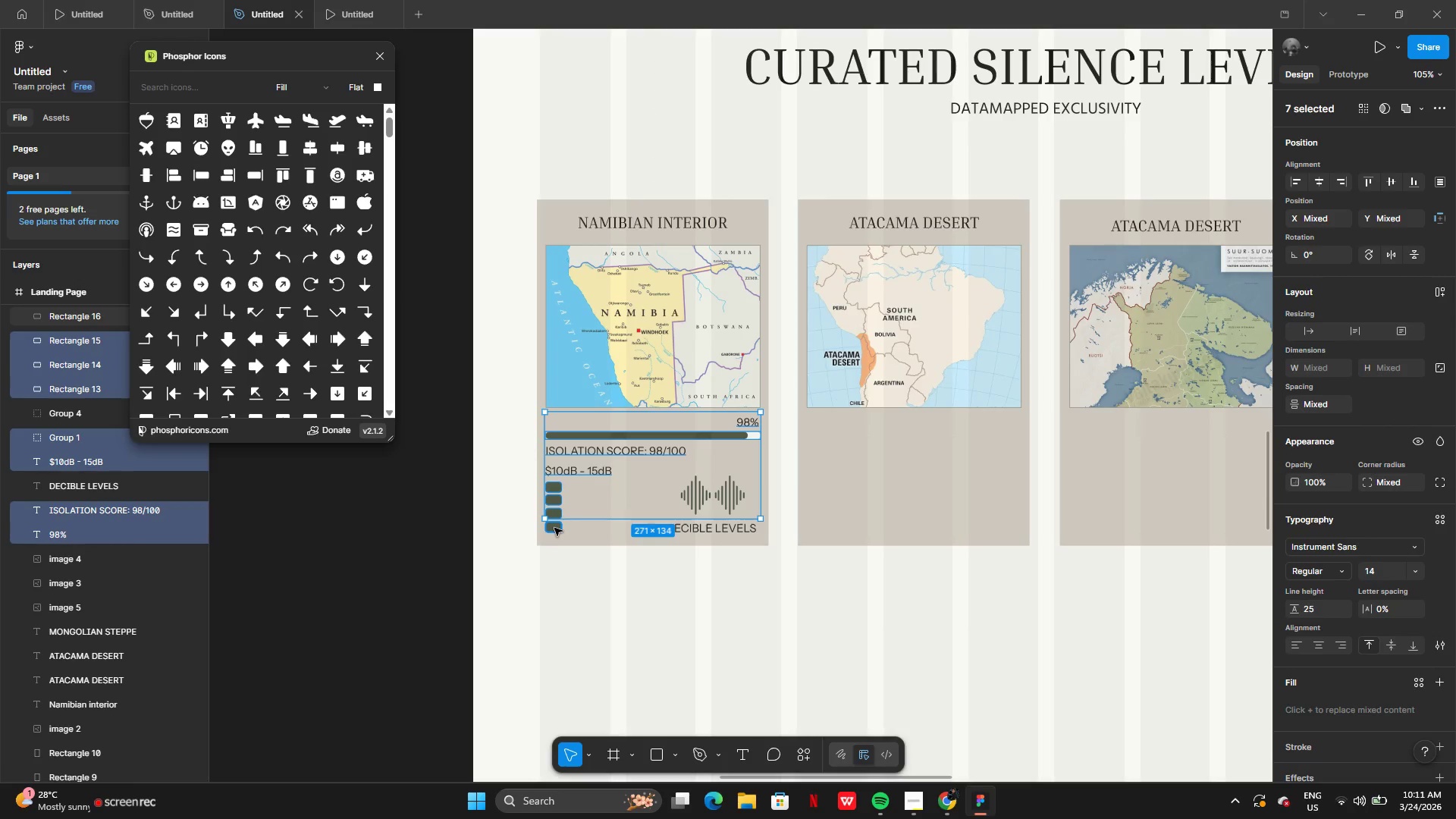 
left_click([554, 528])
 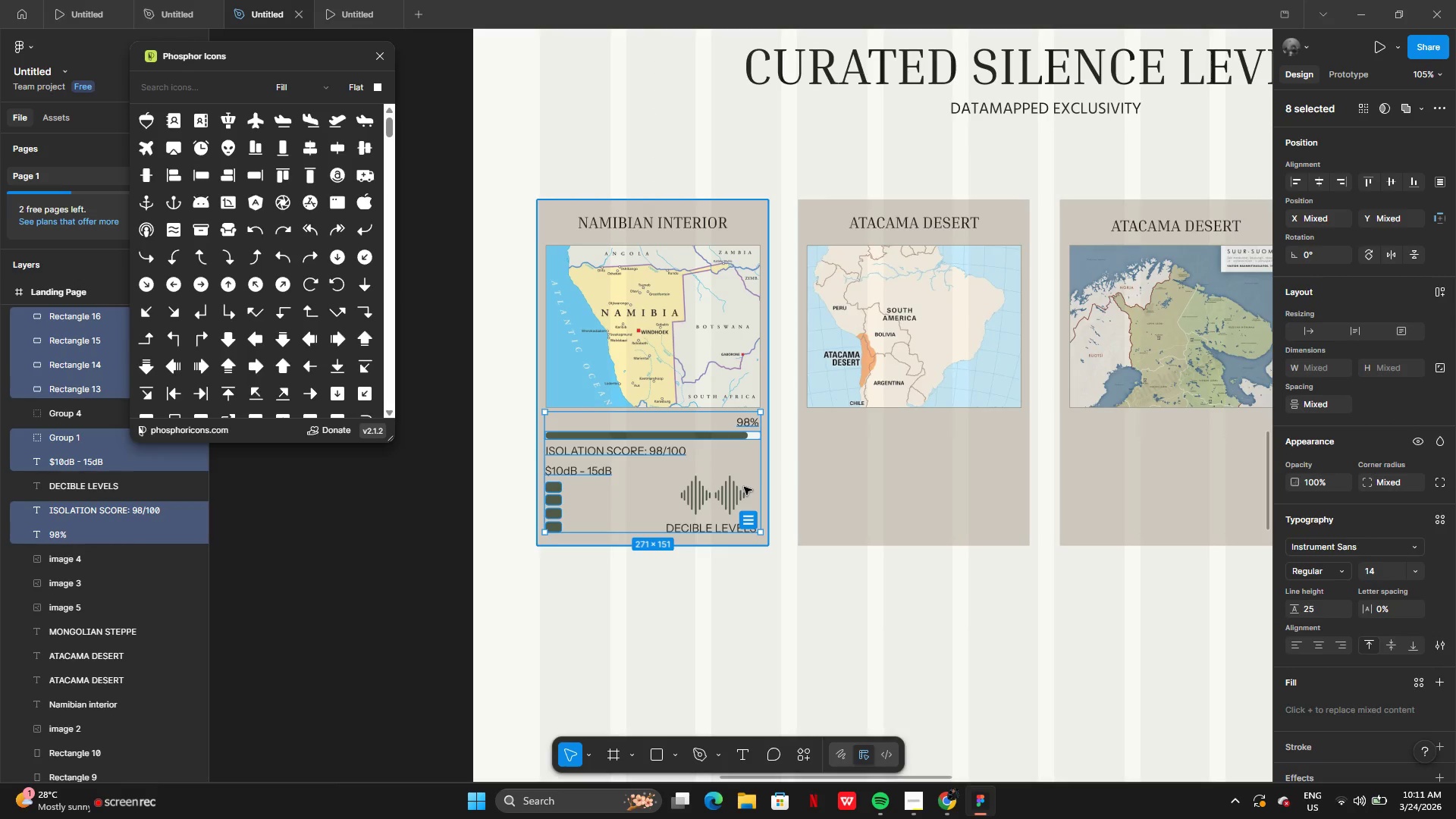 
hold_key(key=ShiftLeft, duration=1.51)
left_click([699, 490])
 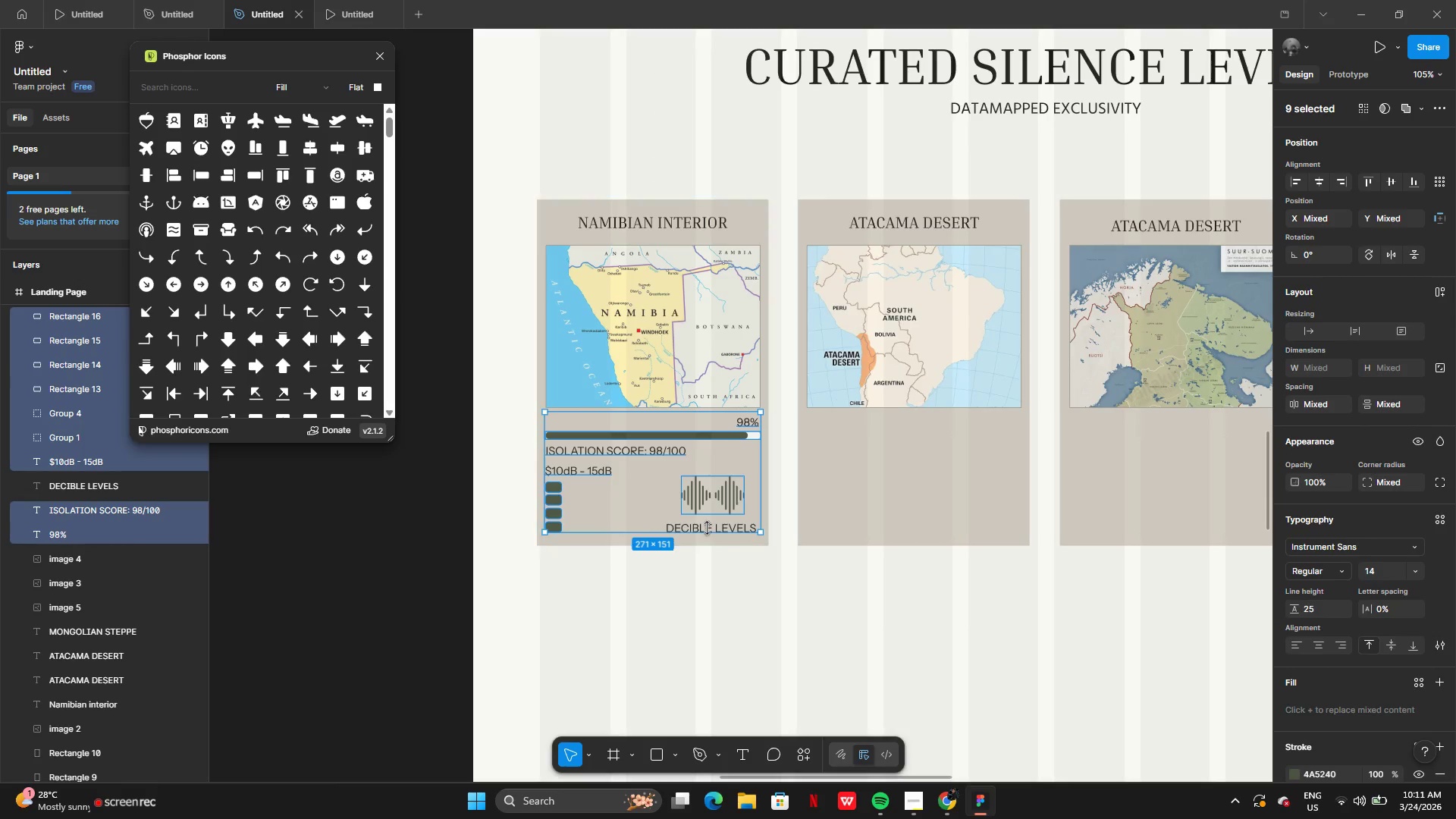 
left_click([707, 528])
 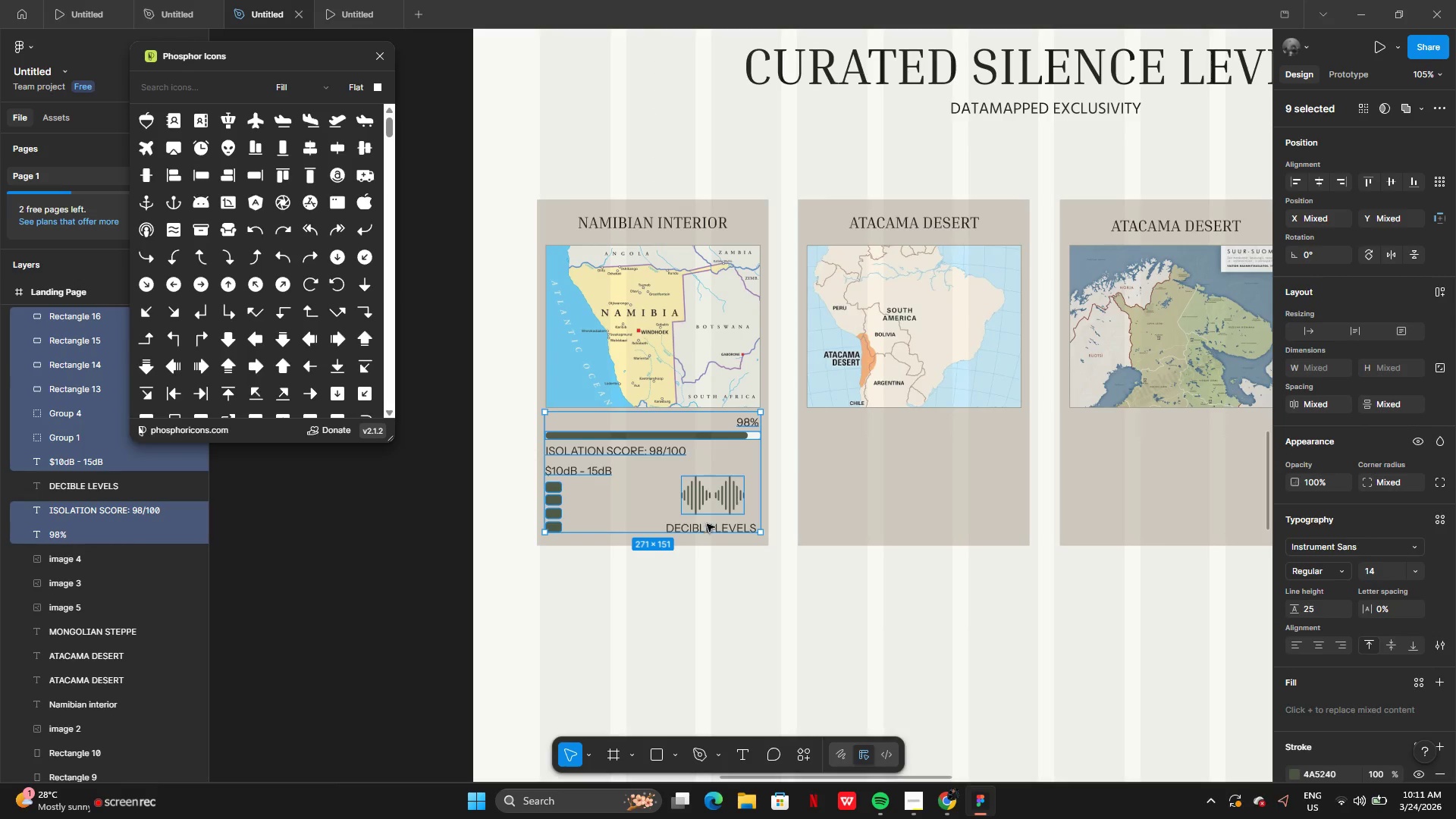 
hold_key(key=ShiftLeft, duration=1.5)
left_click([698, 526])
 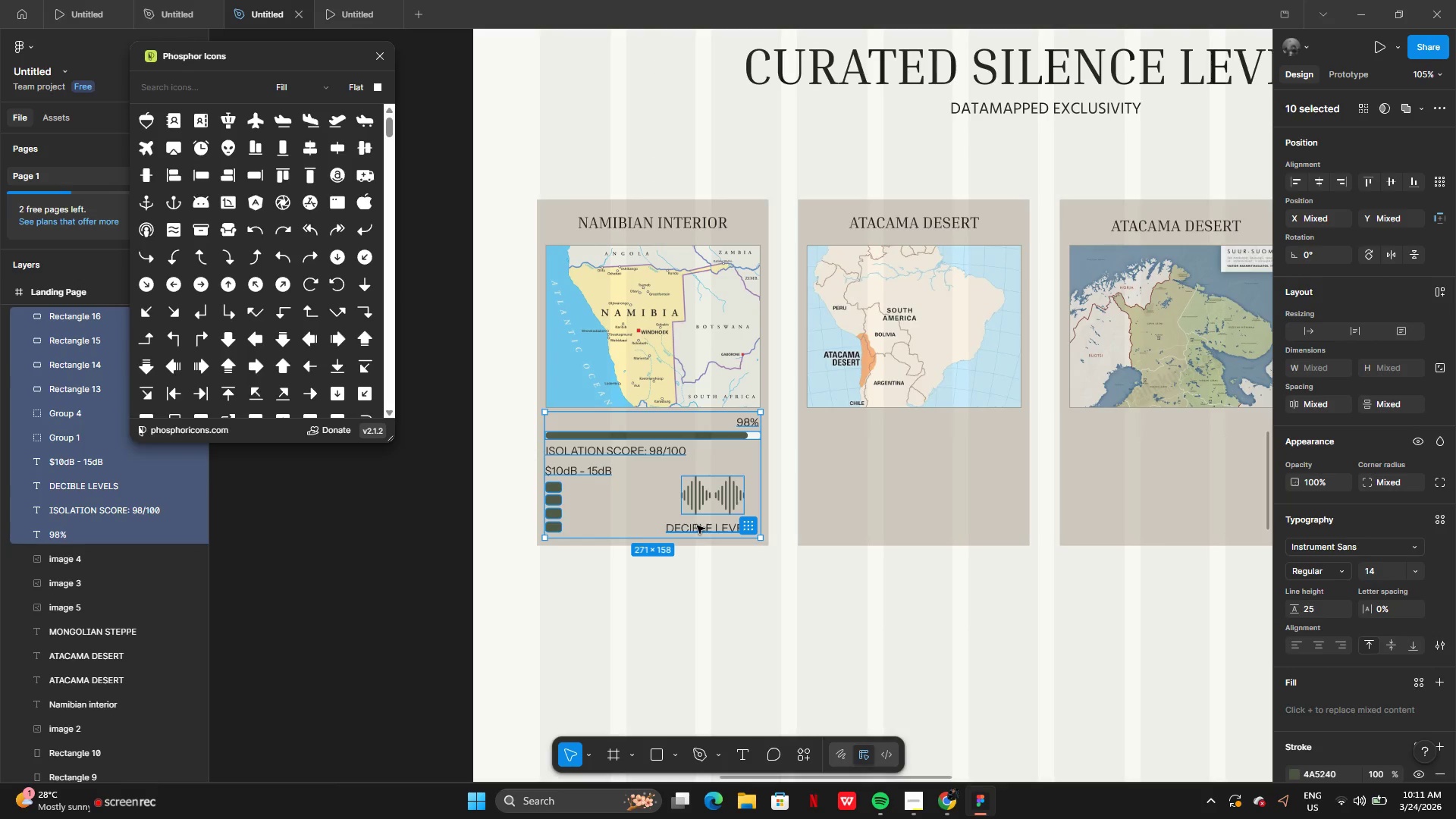 
key(Shift+ShiftLeft)
 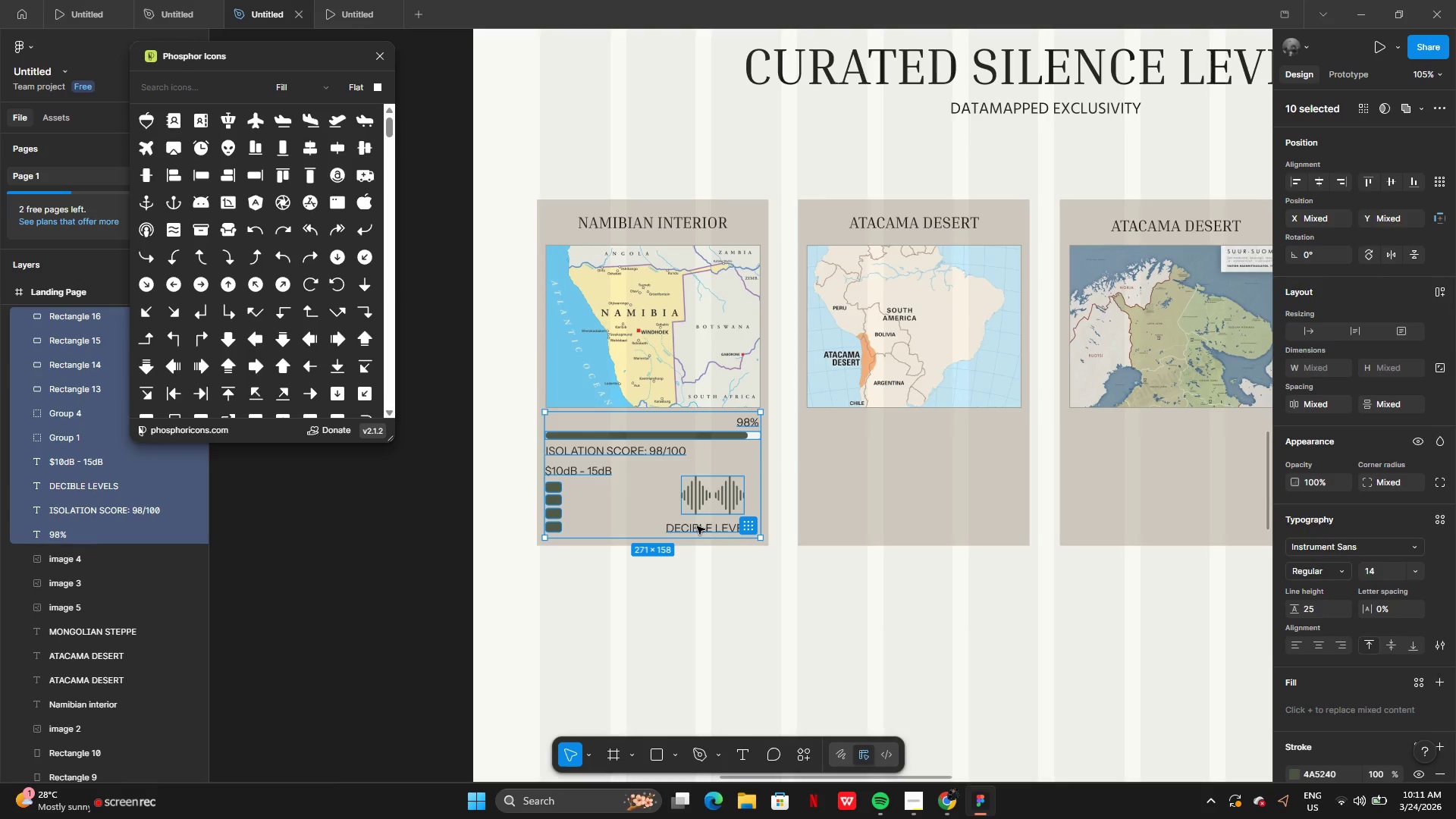 
key(Control+C)
 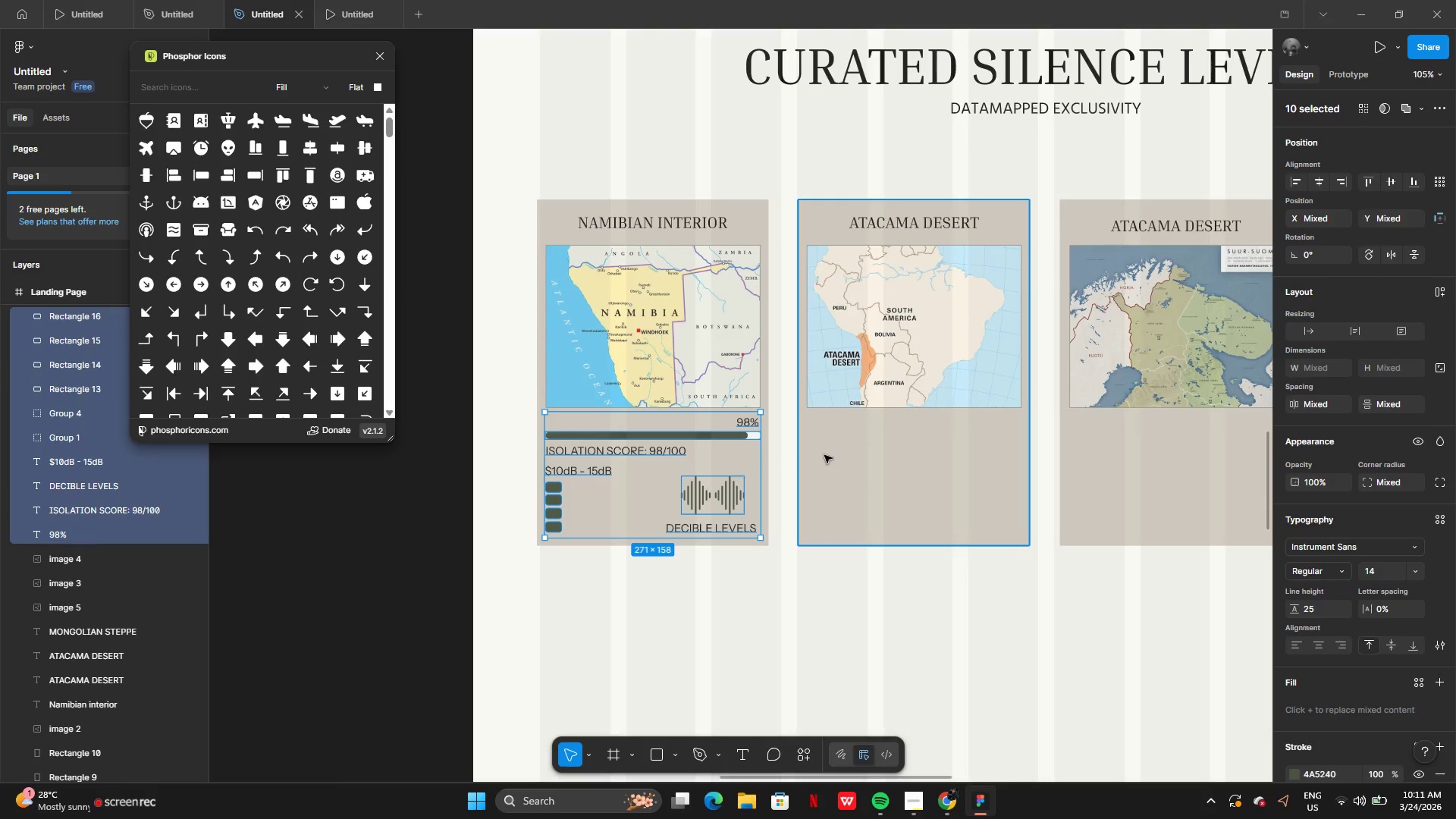 
key(Control+G)
 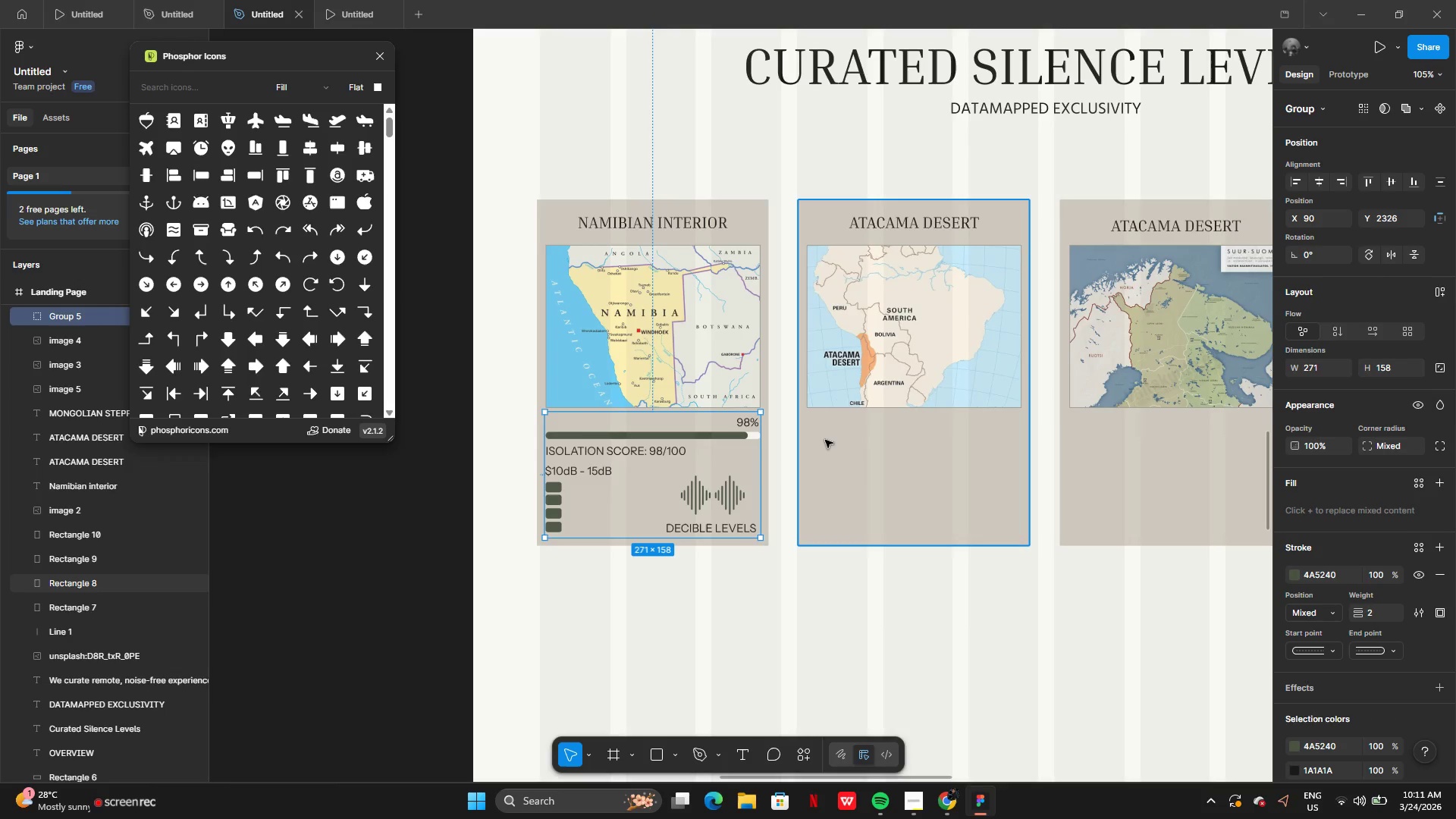 
left_click([825, 440])
 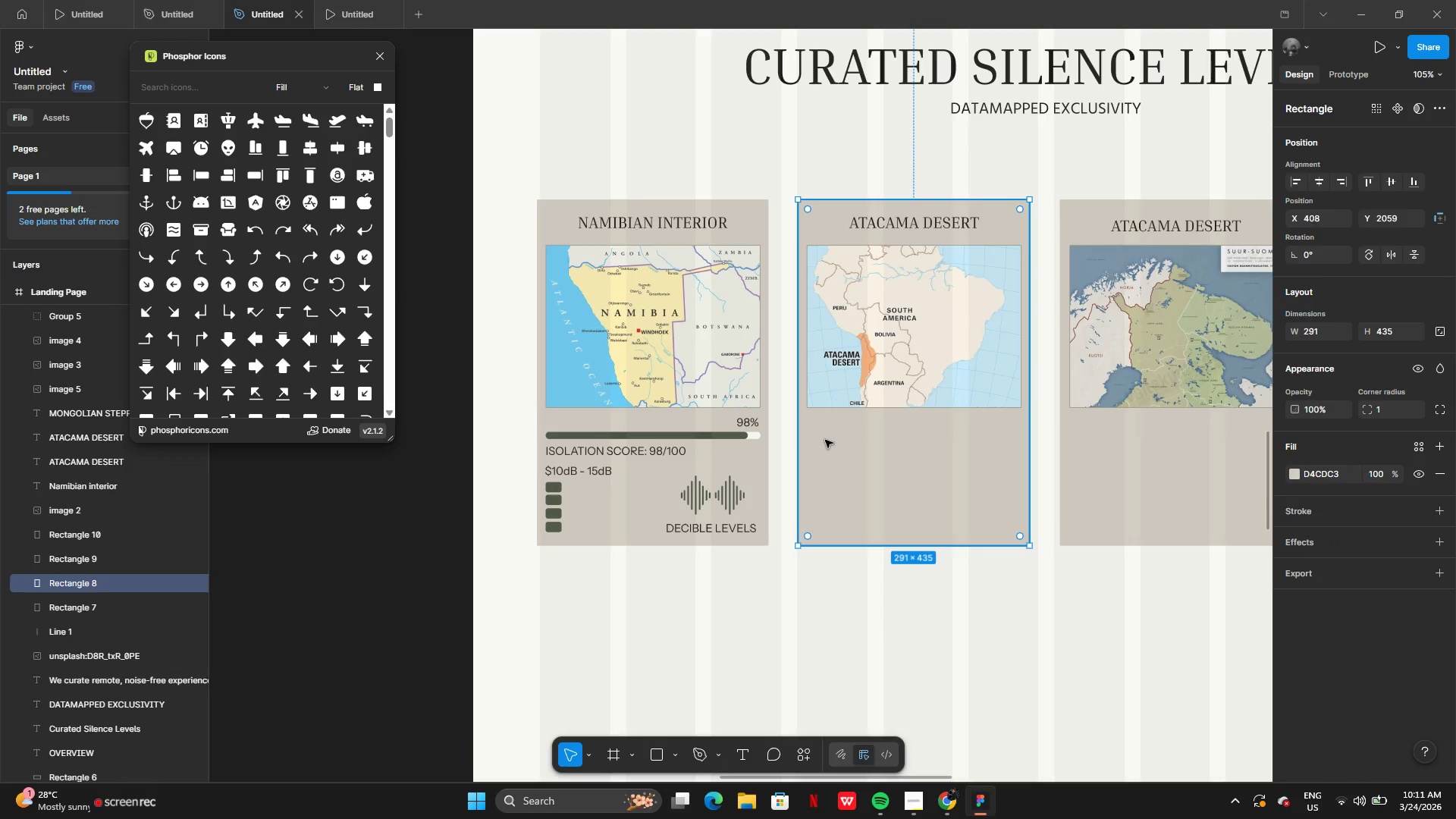 
key(Control+V)
 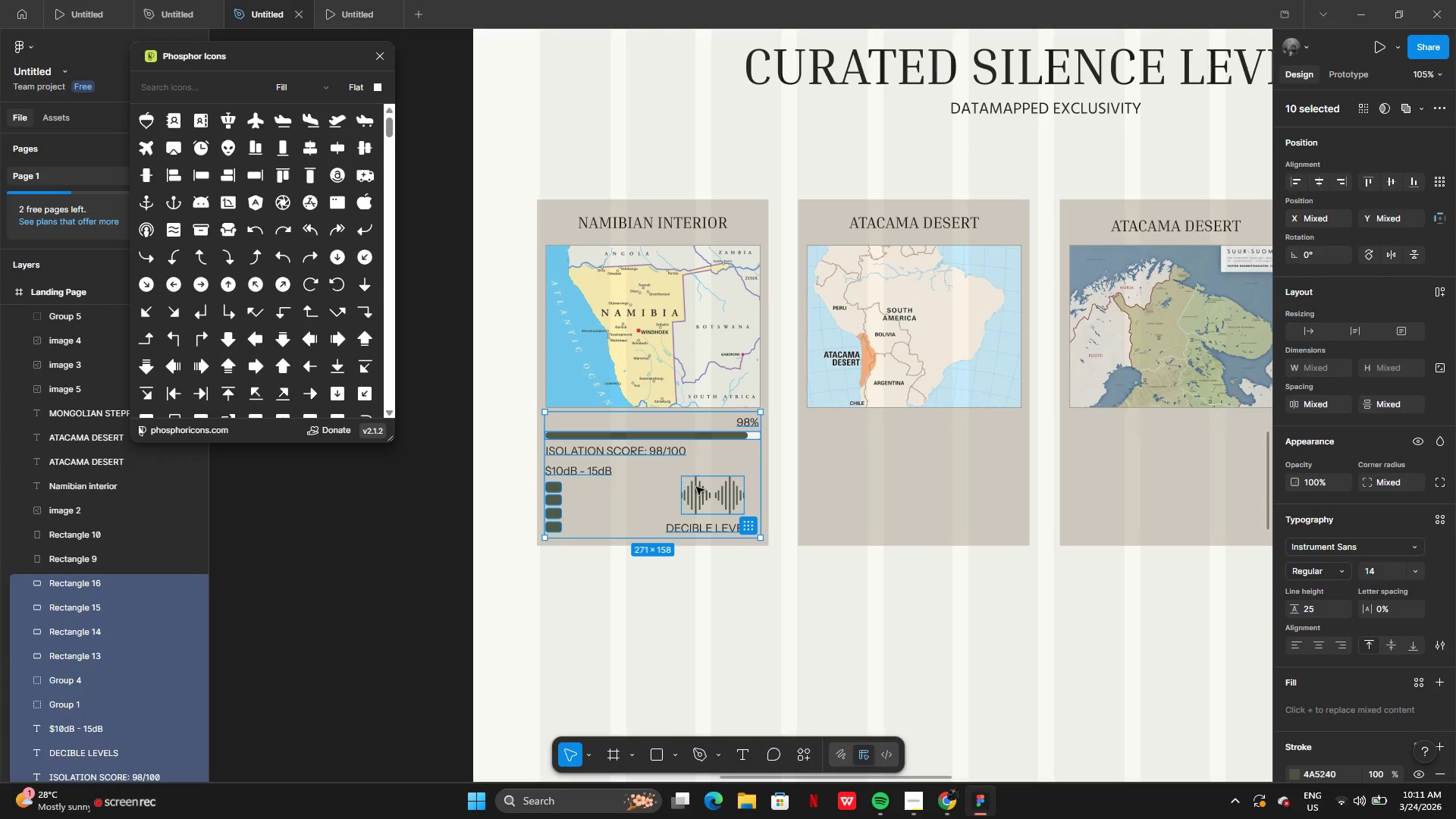 
left_click_drag(start_coordinate=[703, 491], to_coordinate=[968, 491])
 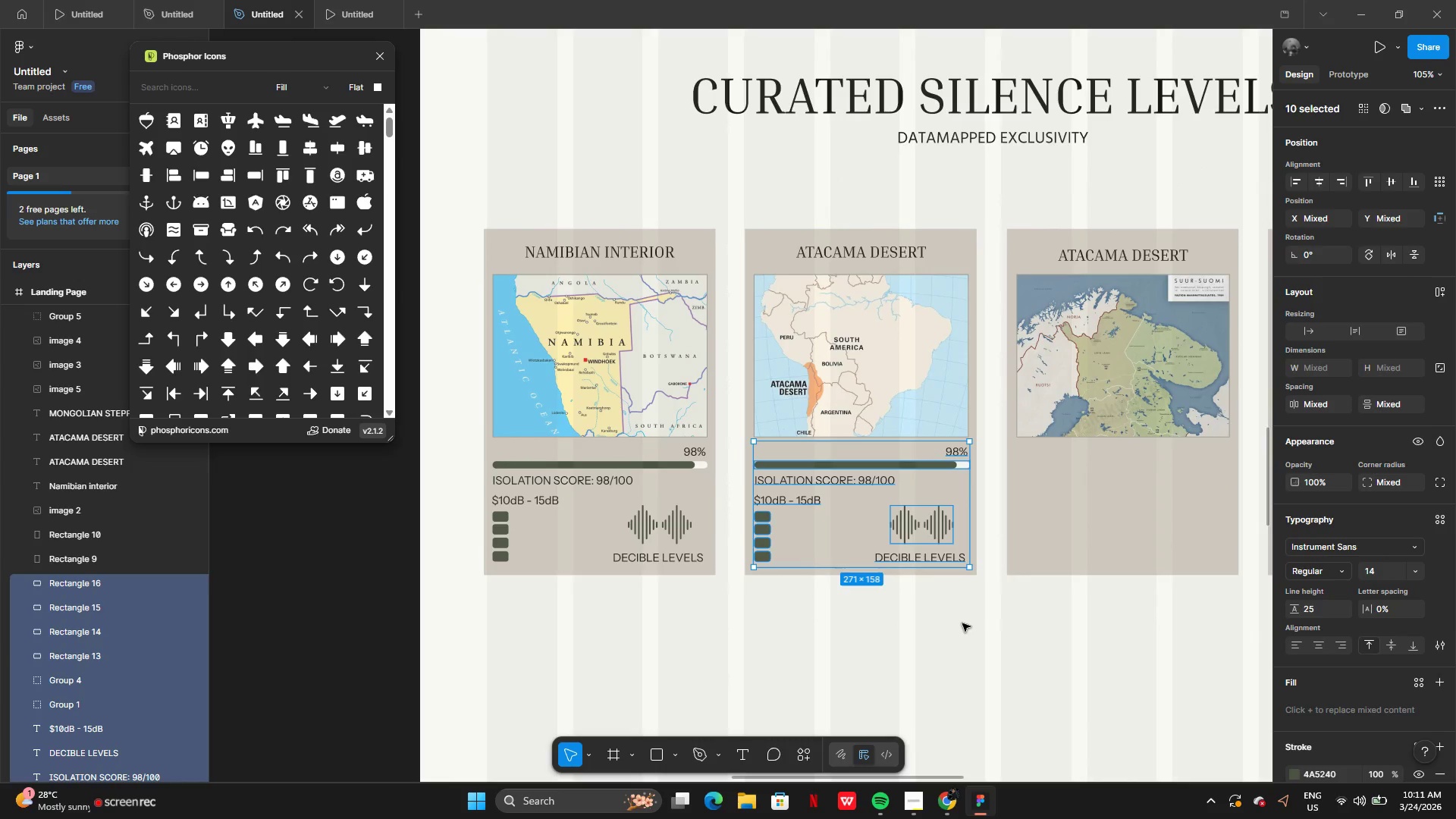 
wait(8.17)
 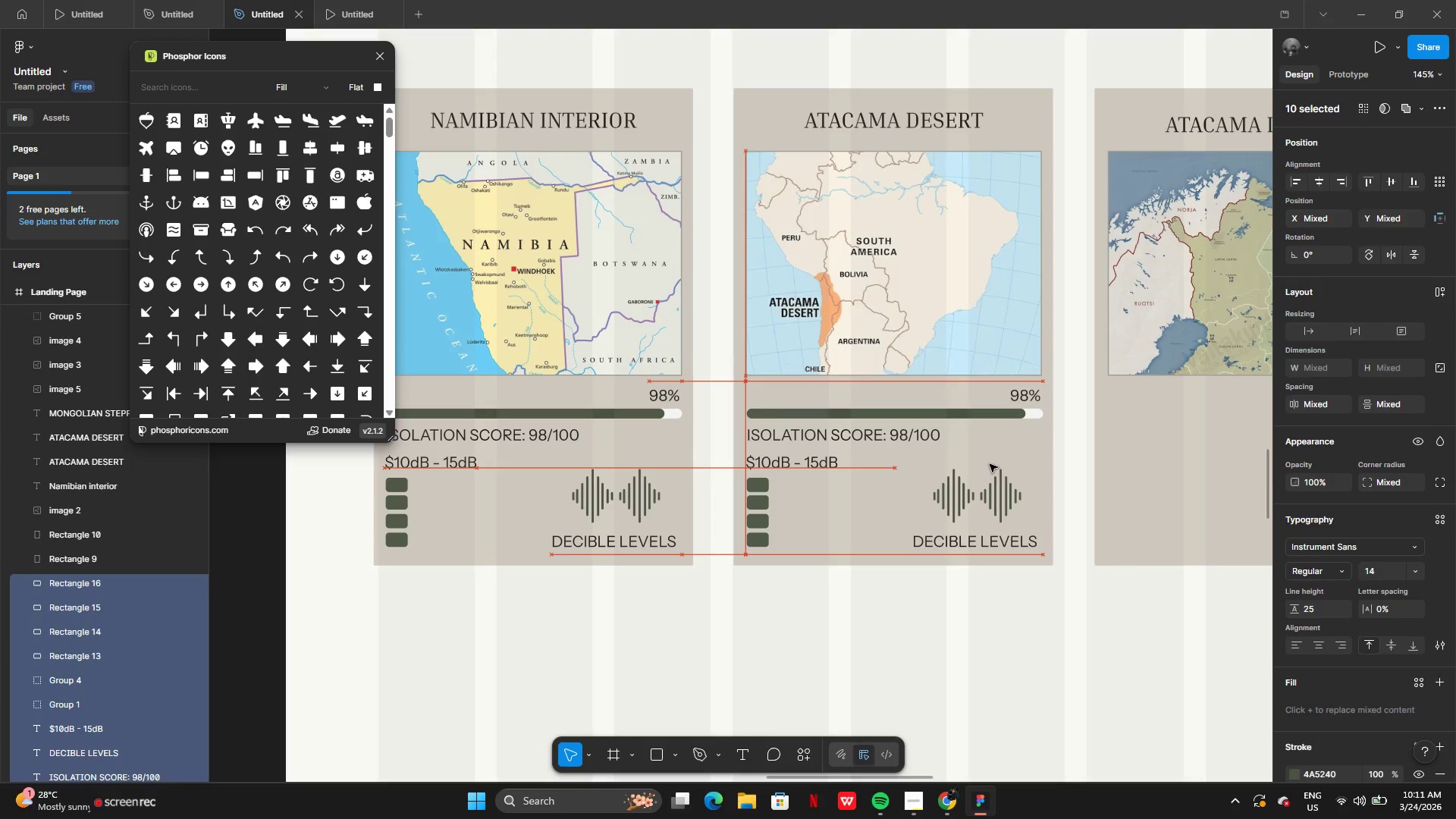 
key(Control+G)
 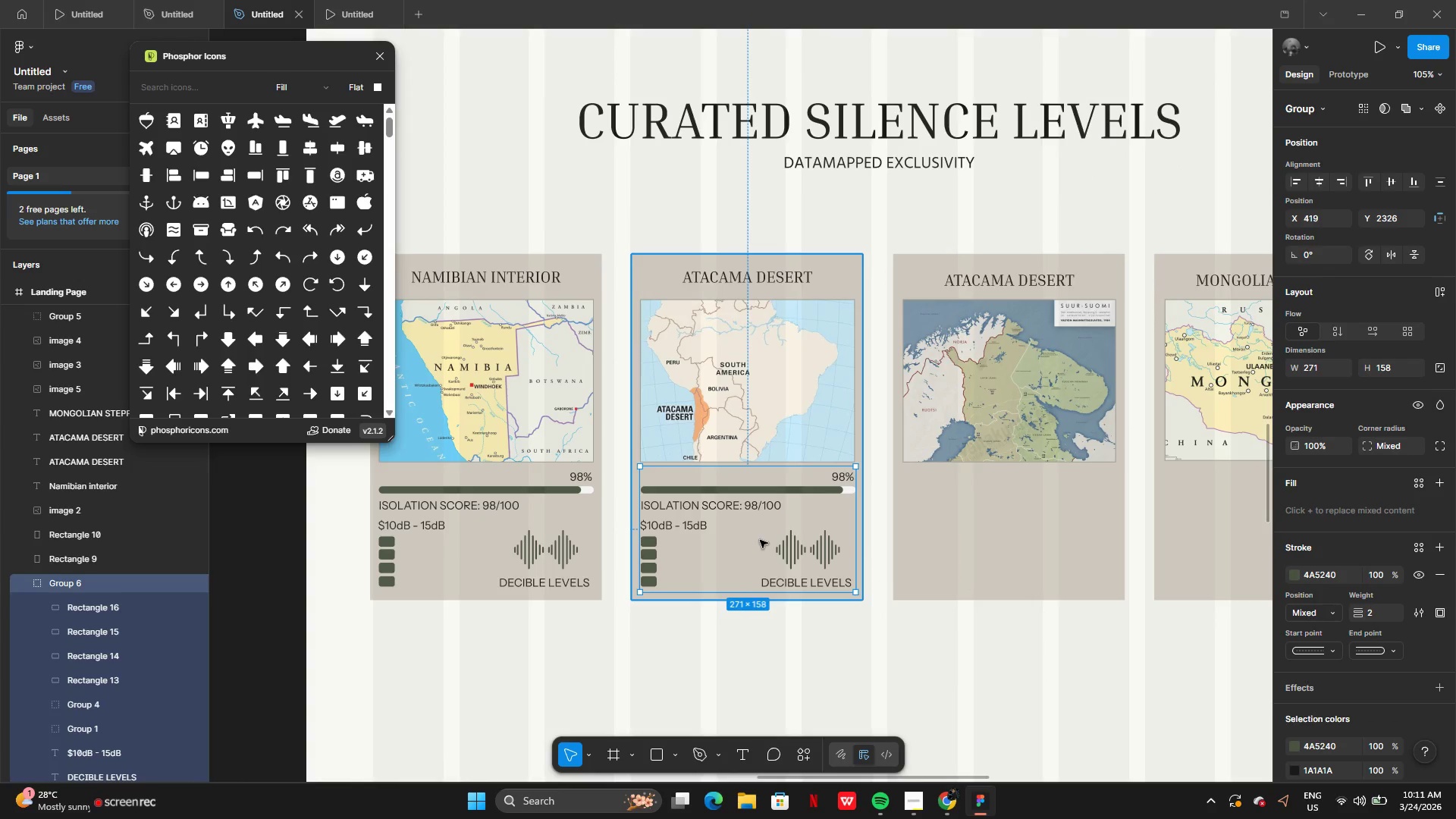 
left_click_drag(start_coordinate=[755, 546], to_coordinate=[782, 522])
 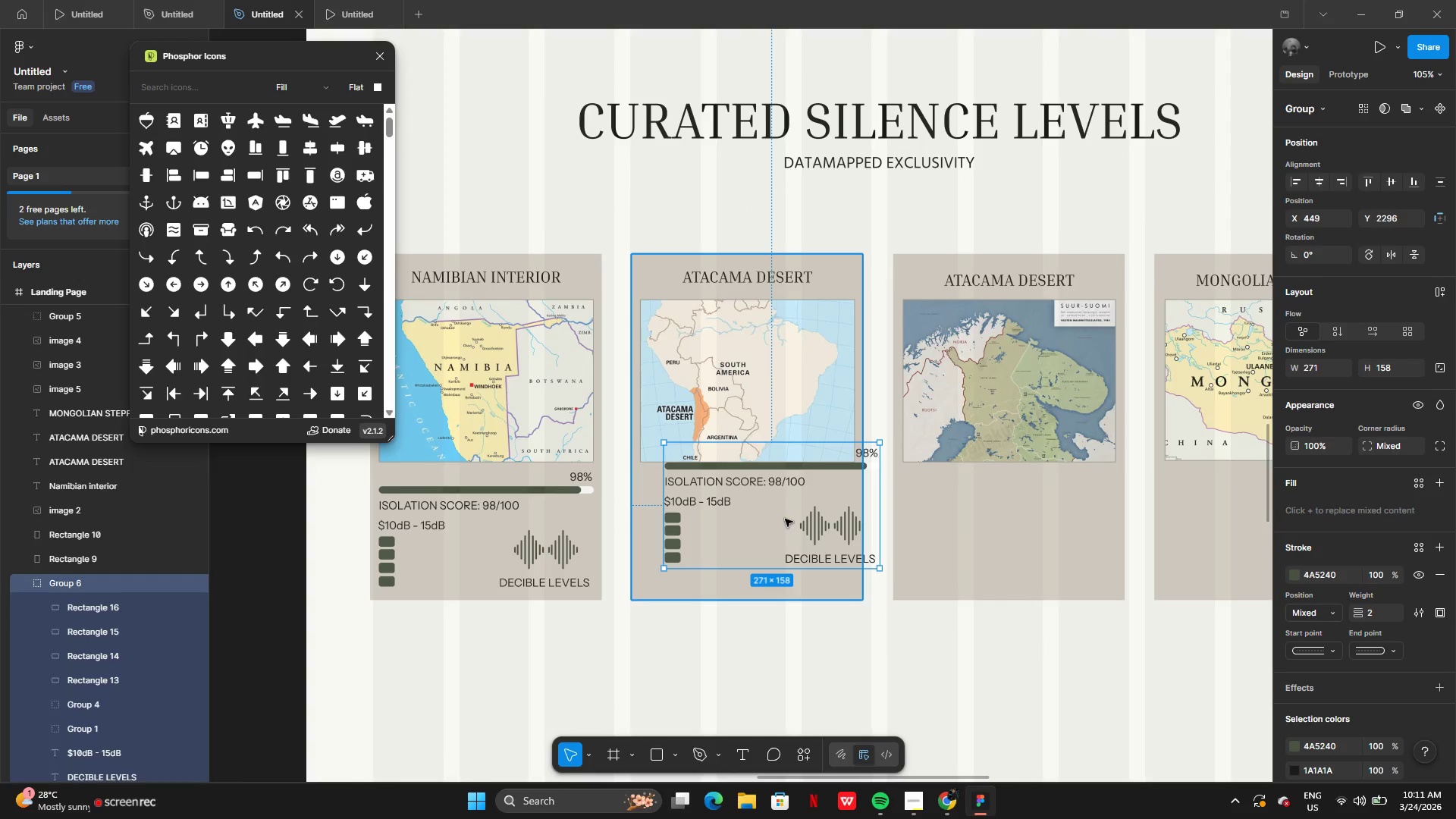 
key(Control+Z)
 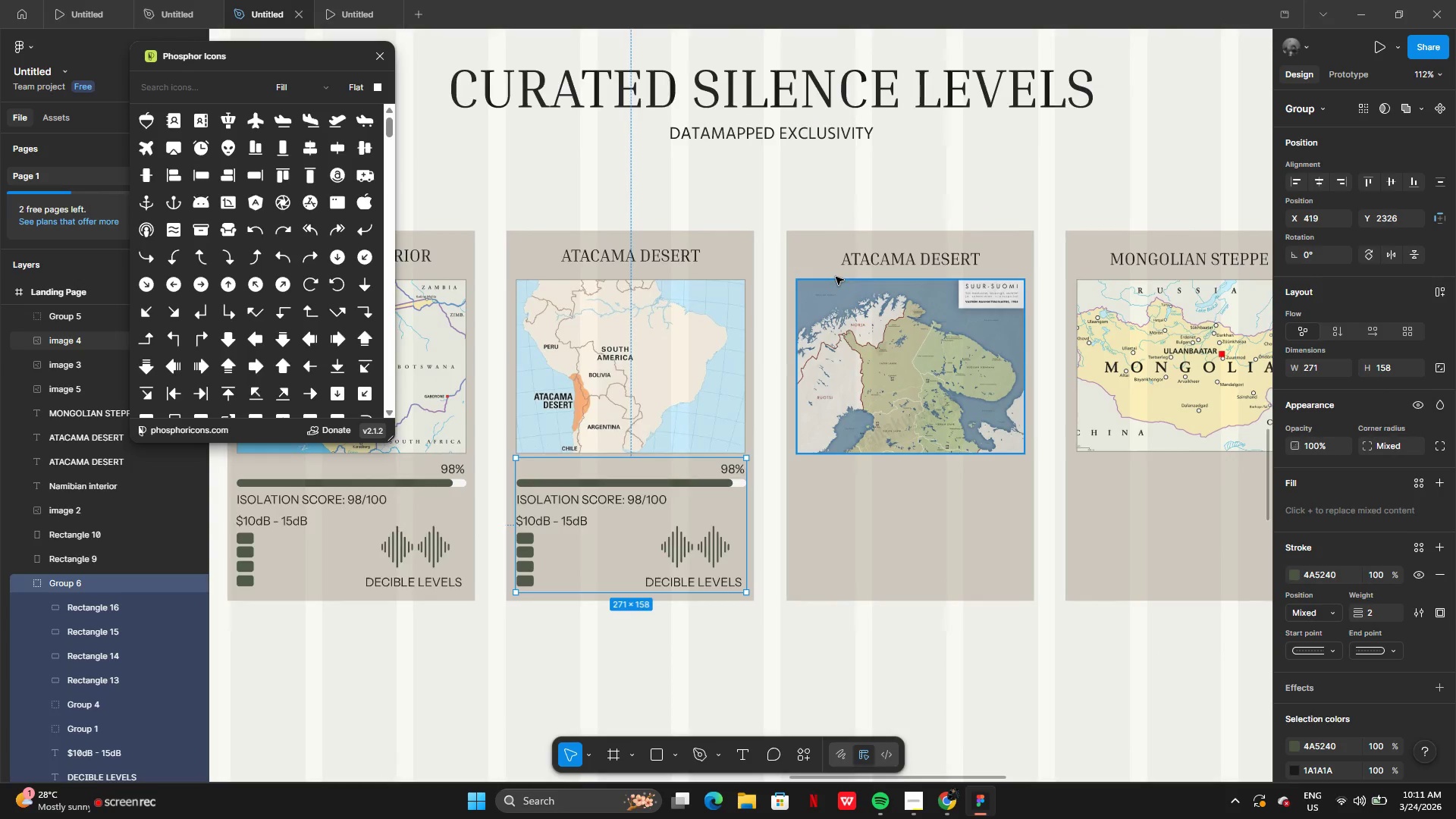 
wait(5.09)
 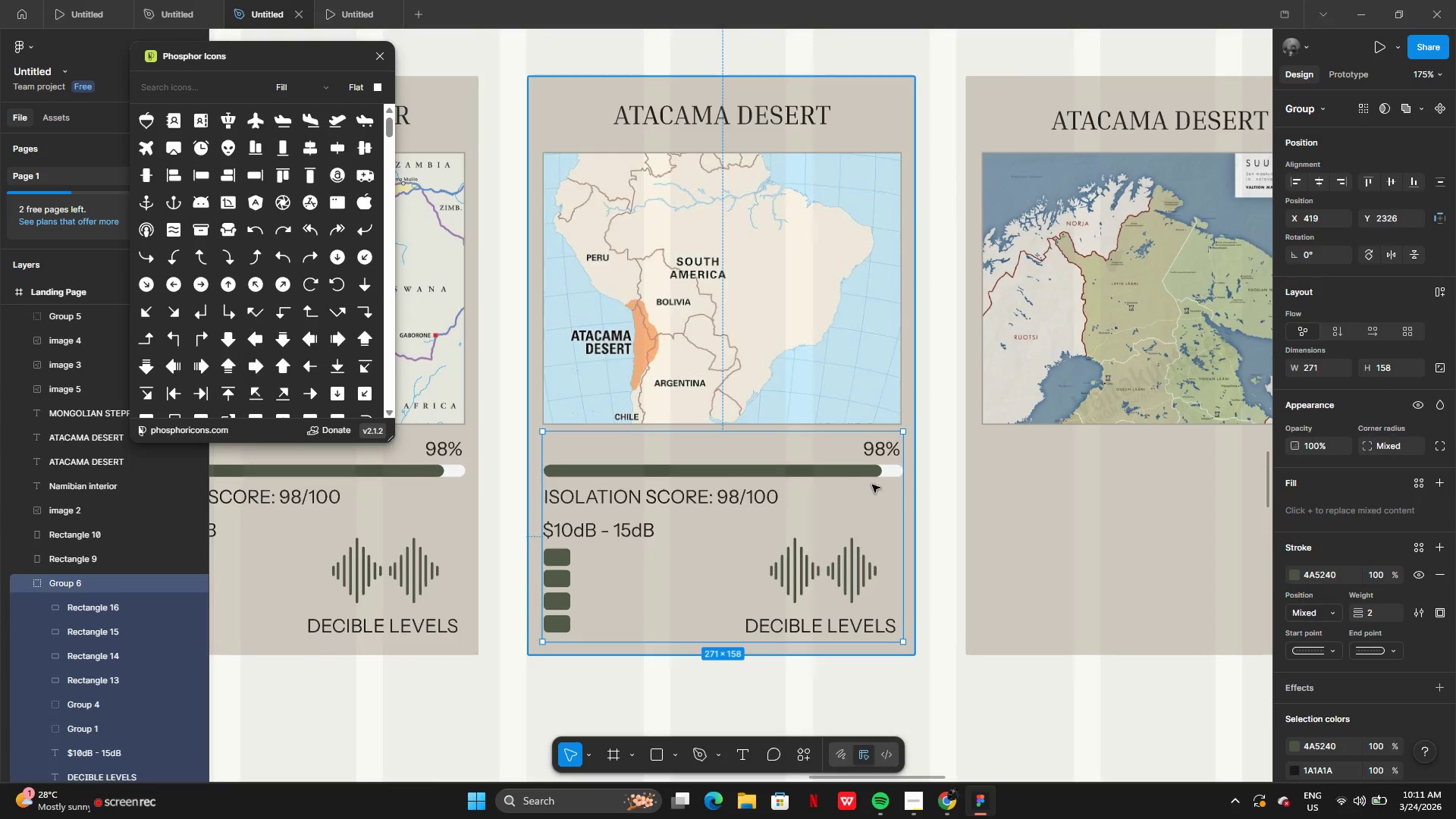 
hold_key(key=AltLeft, duration=0.44)
left_click_drag(start_coordinate=[686, 550], to_coordinate=[782, 558])
 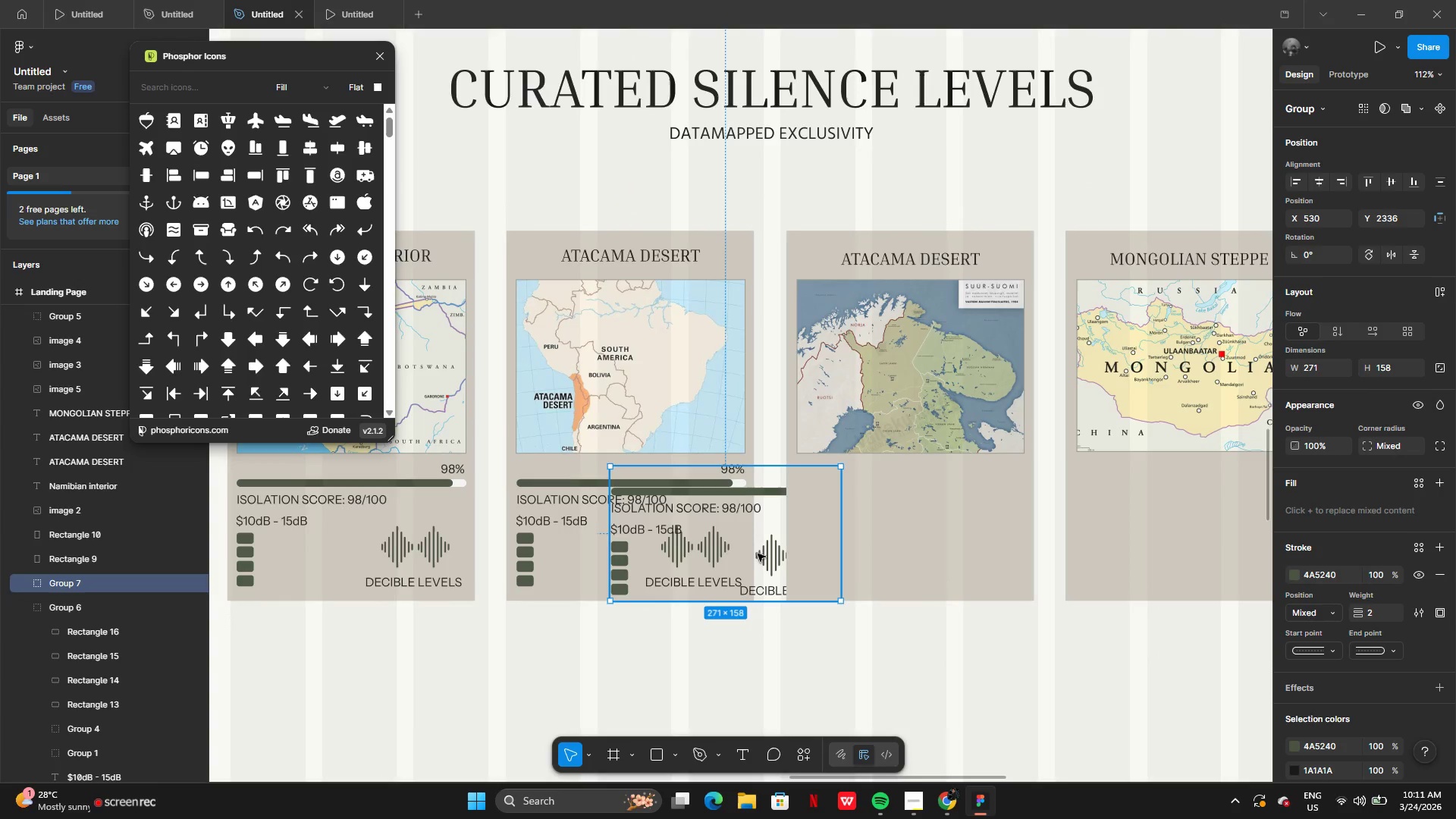 
left_click_drag(start_coordinate=[758, 554], to_coordinate=[945, 533])
 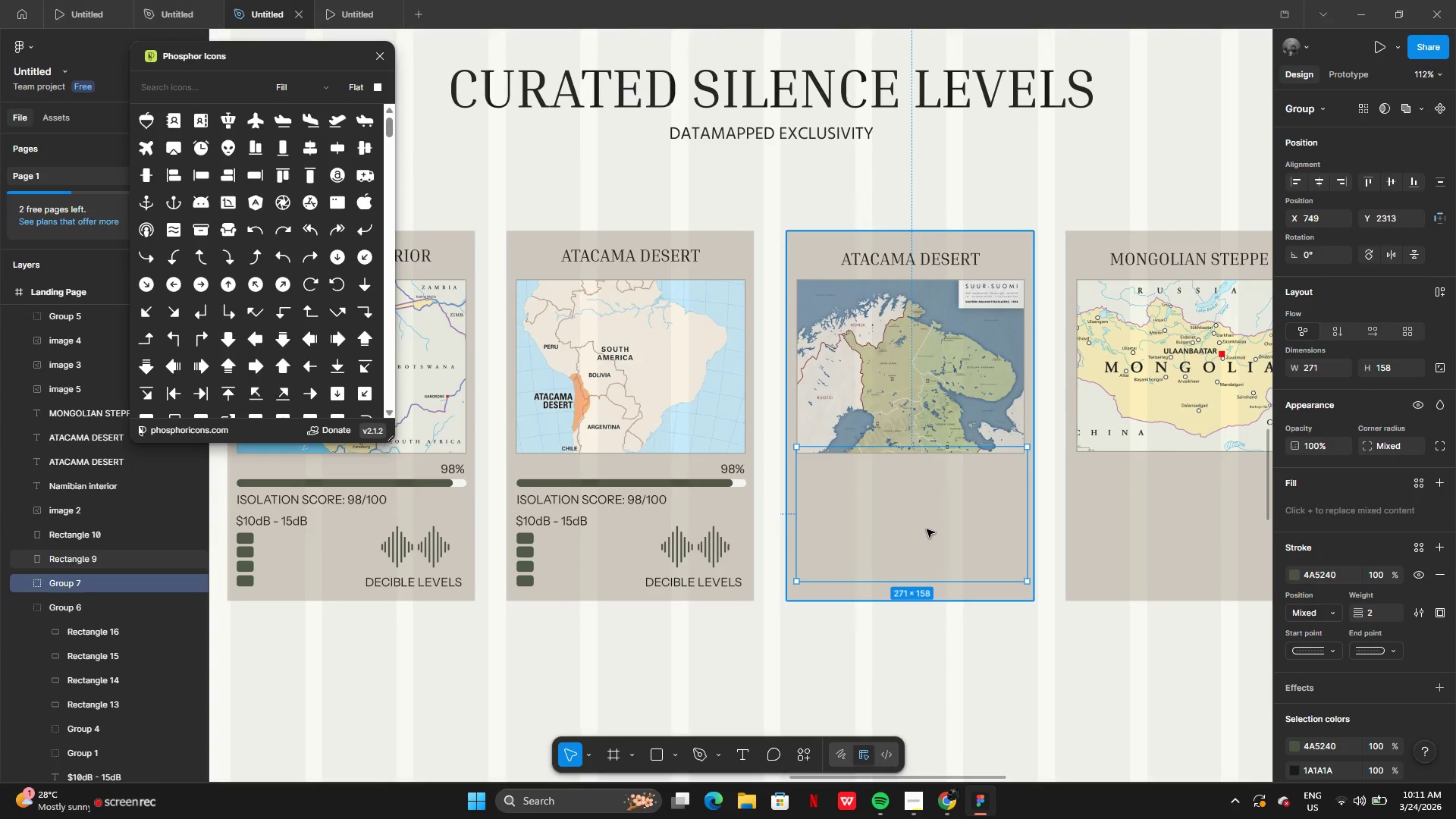 
left_click_drag(start_coordinate=[927, 529], to_coordinate=[930, 538])
 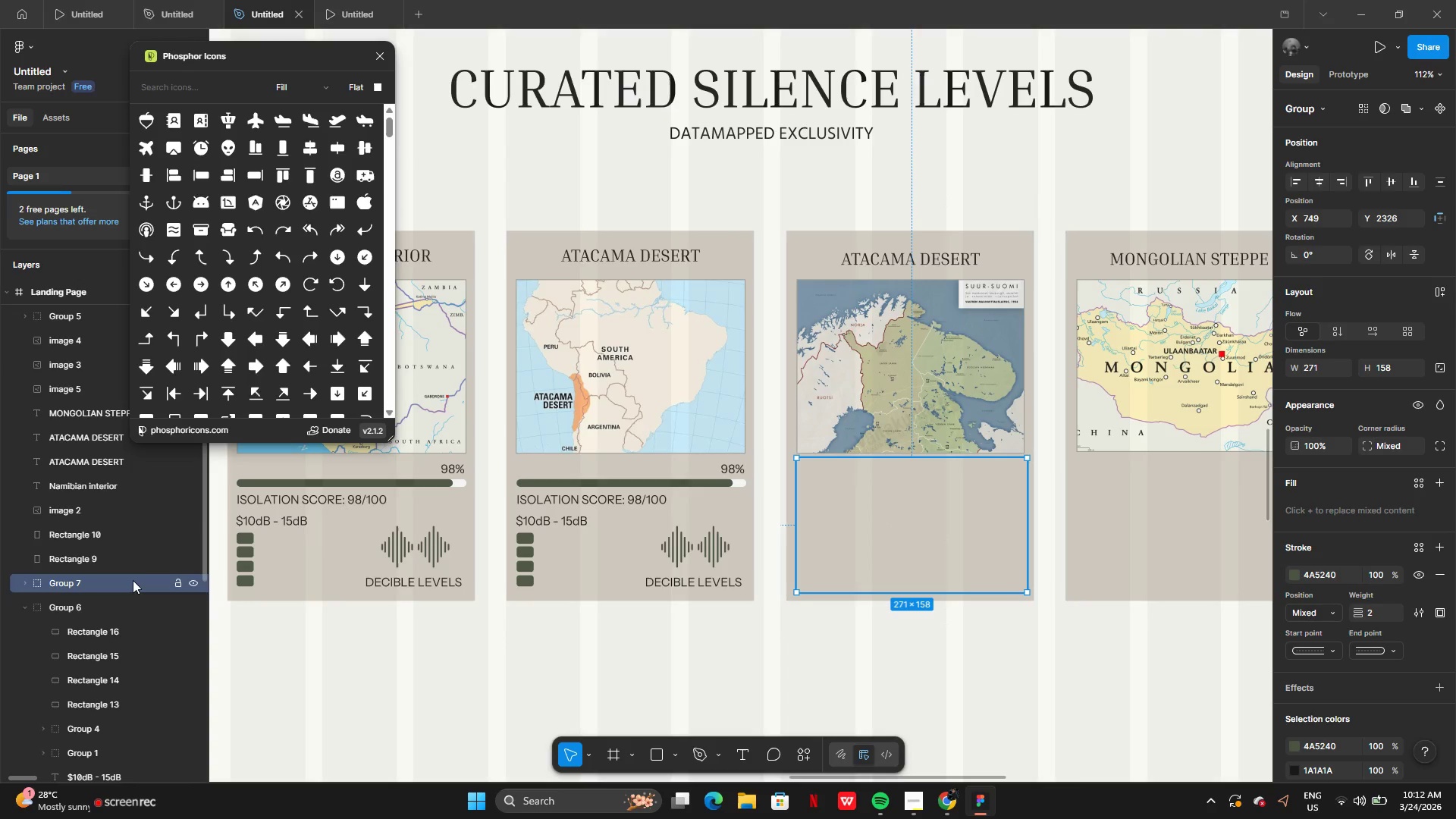 
left_click_drag(start_coordinate=[133, 581], to_coordinate=[143, 541])
 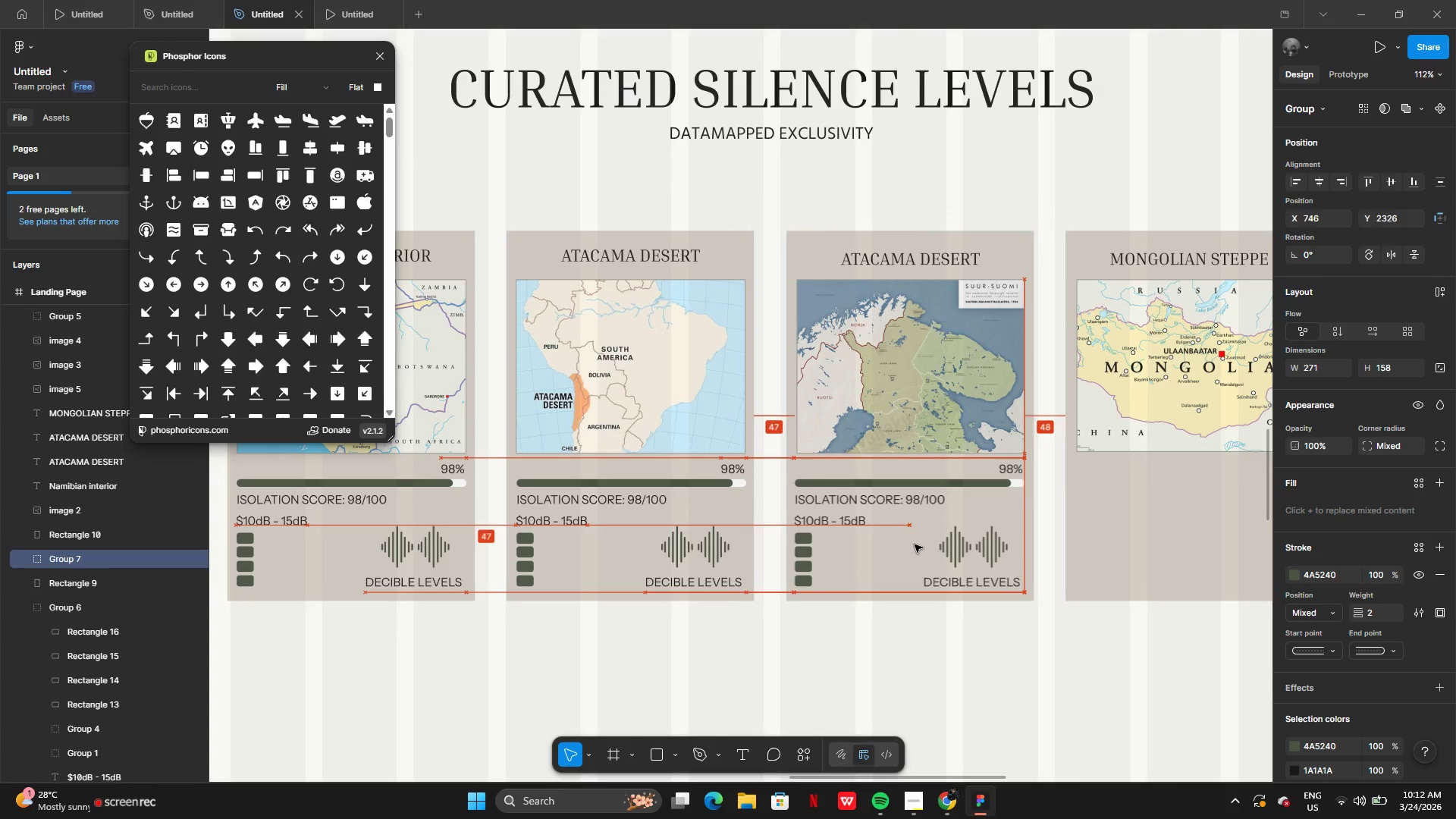 
wait(8.75)
 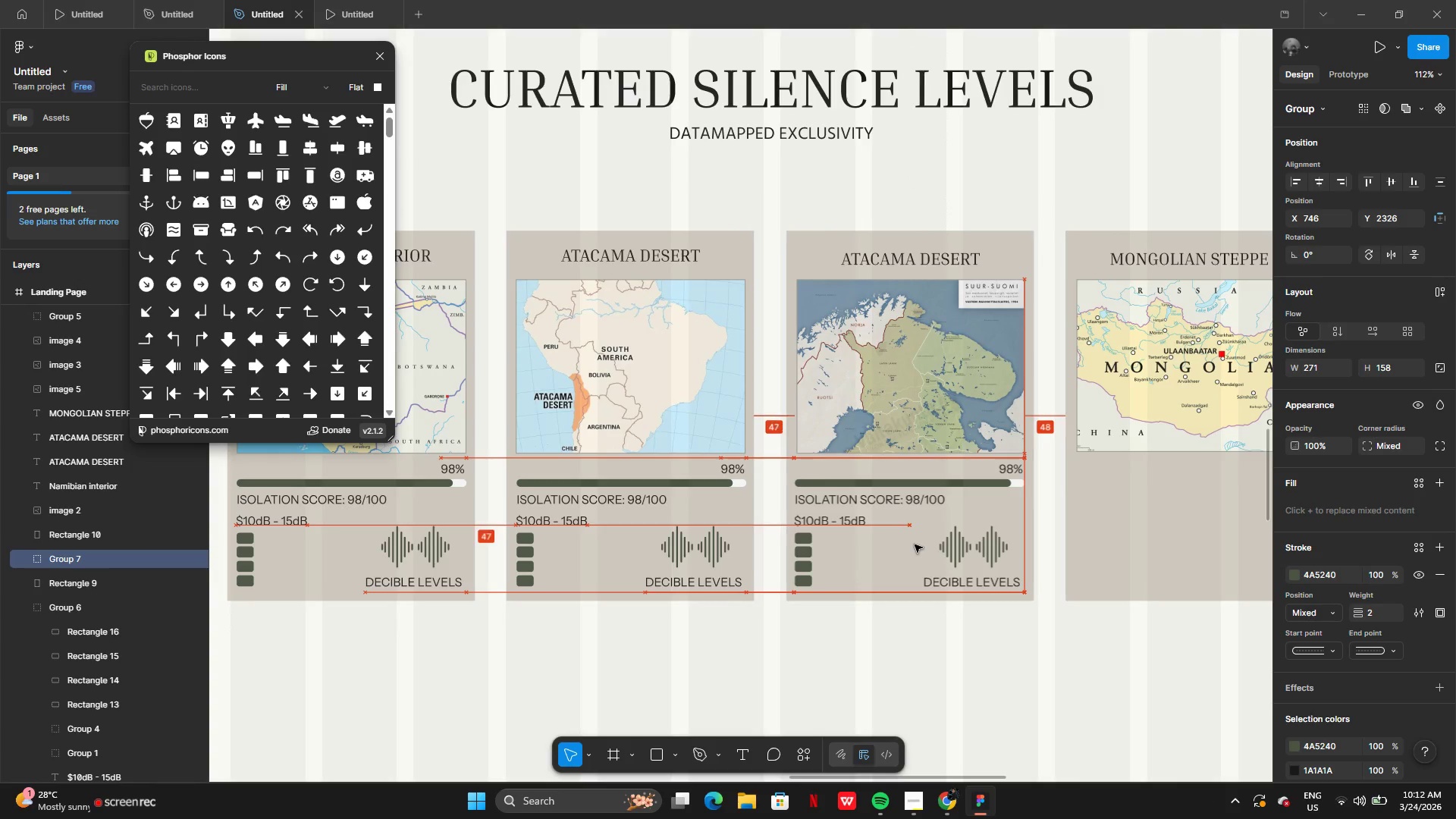 
hold_key(key=AltLeft, duration=0.5)
left_click_drag(start_coordinate=[767, 549], to_coordinate=[815, 550])
 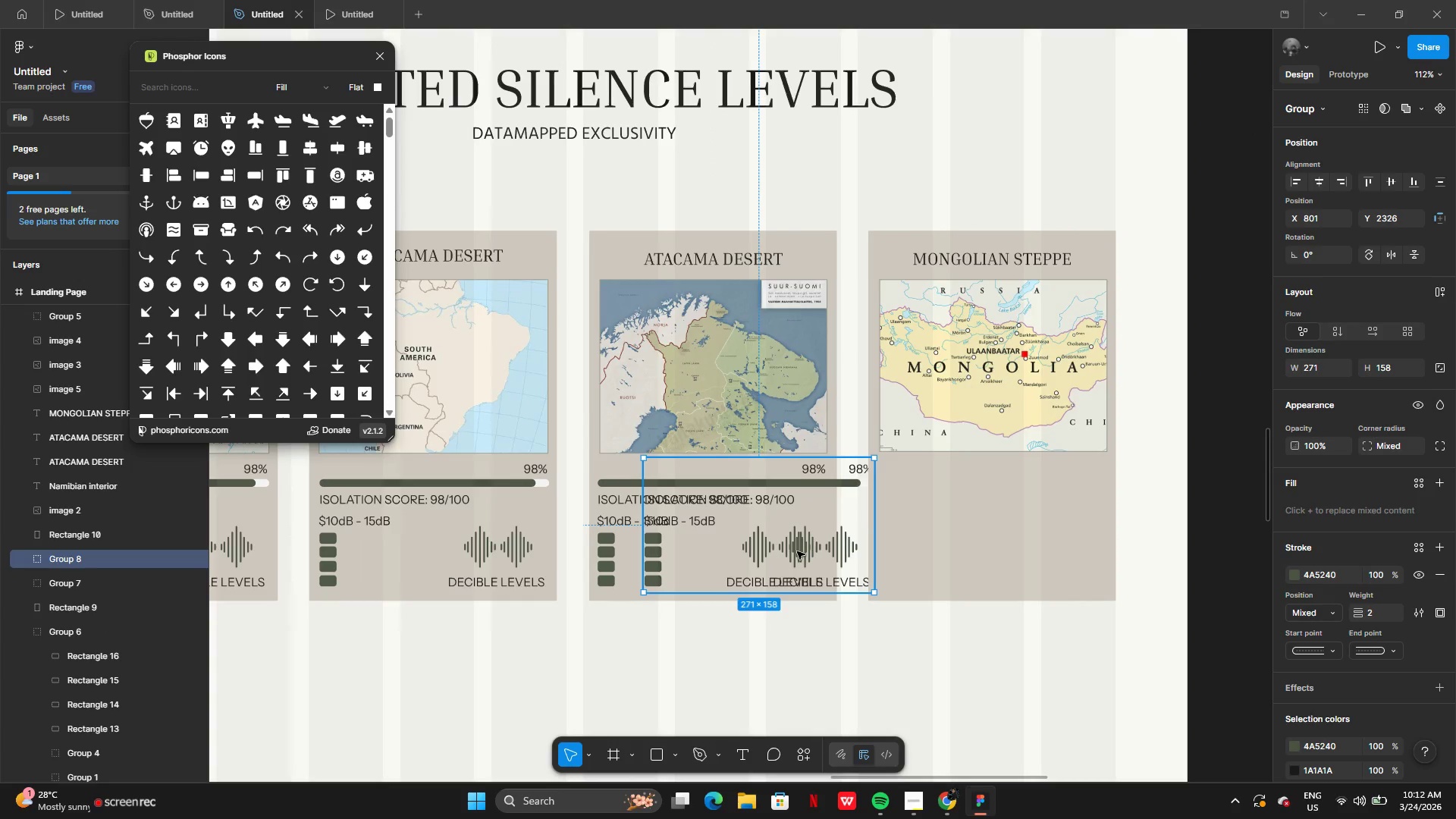 
left_click_drag(start_coordinate=[797, 551], to_coordinate=[1034, 551])
 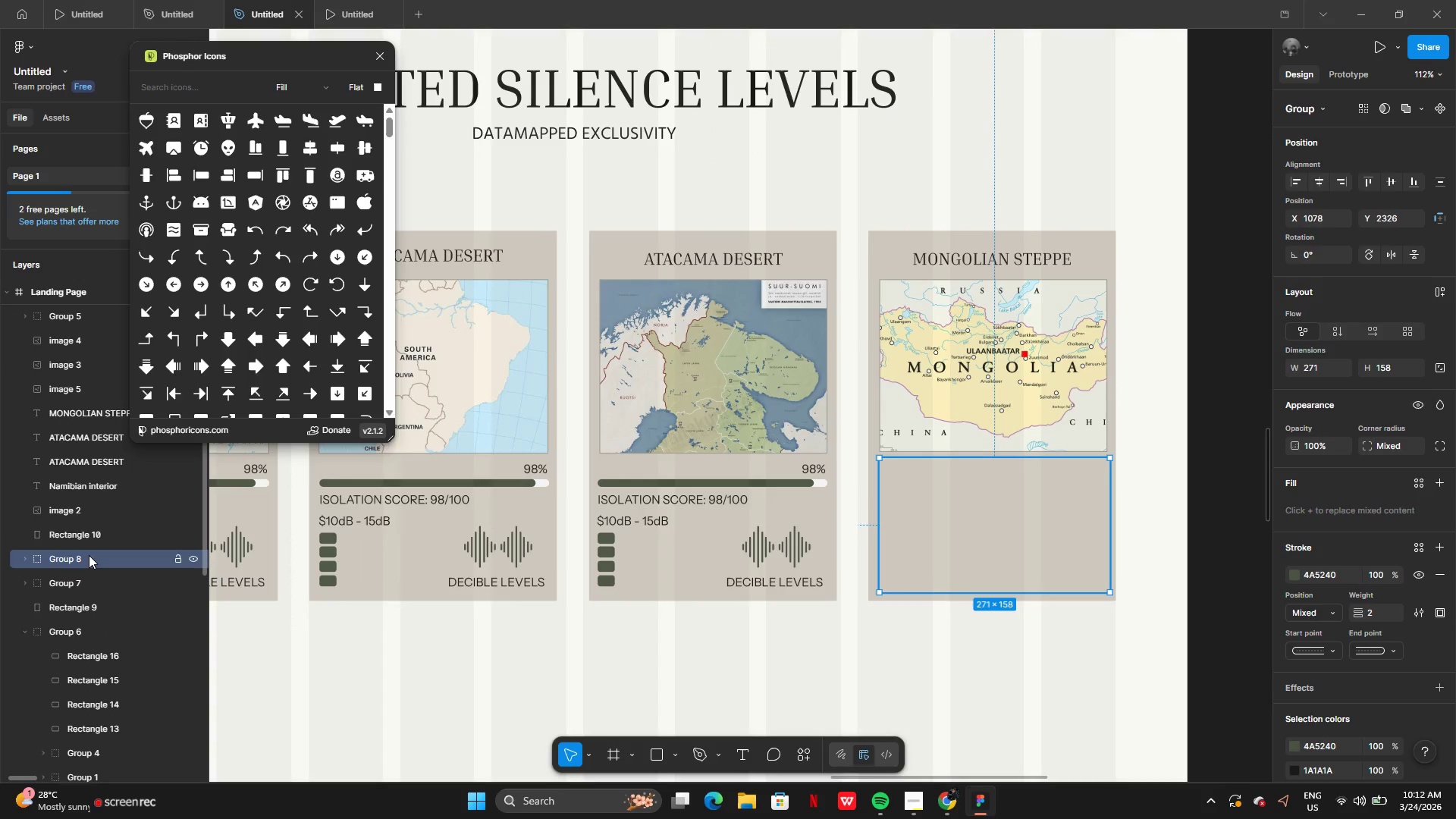 
left_click_drag(start_coordinate=[89, 556], to_coordinate=[89, 529])
 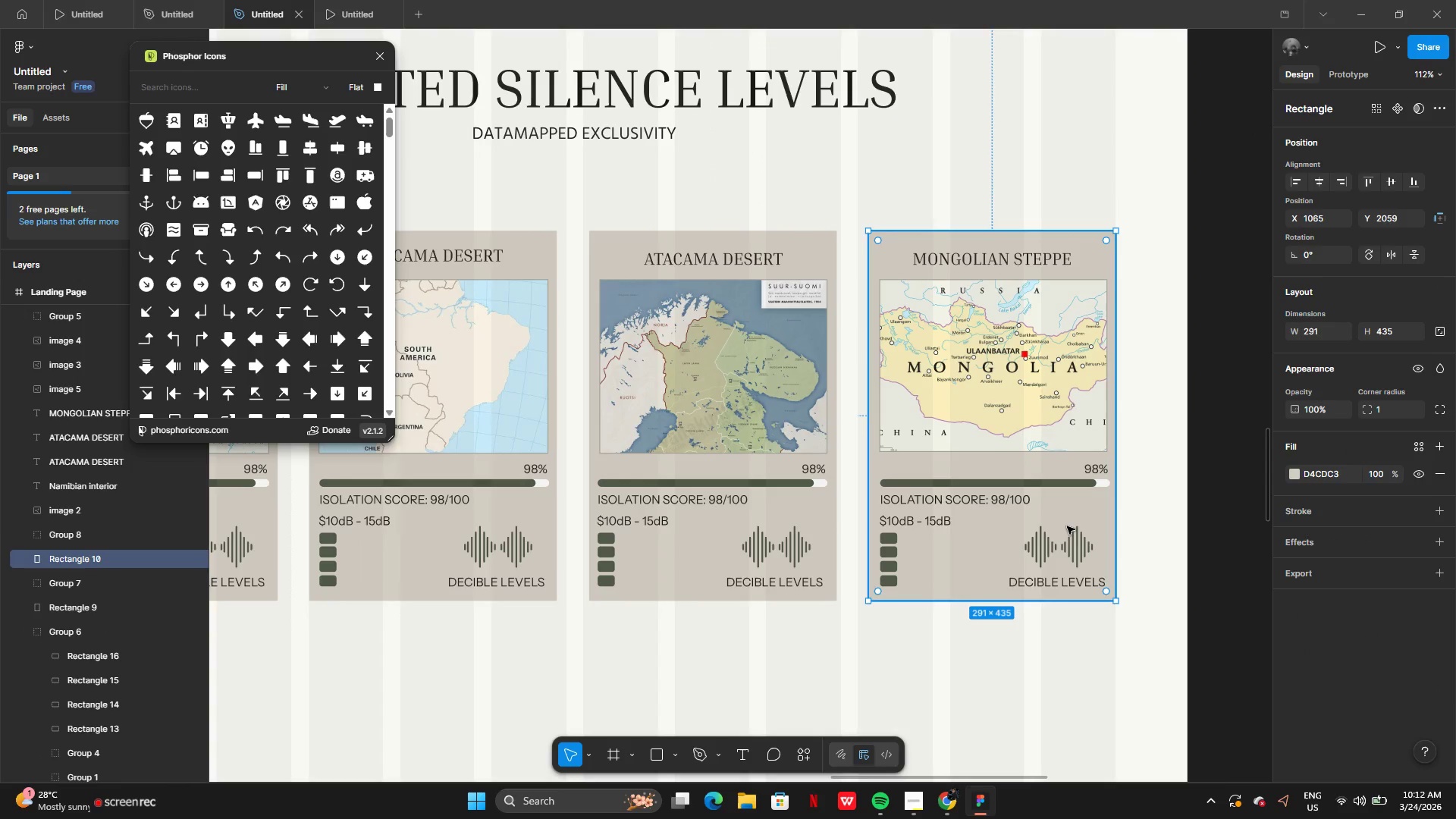 
left_click([1033, 485])
 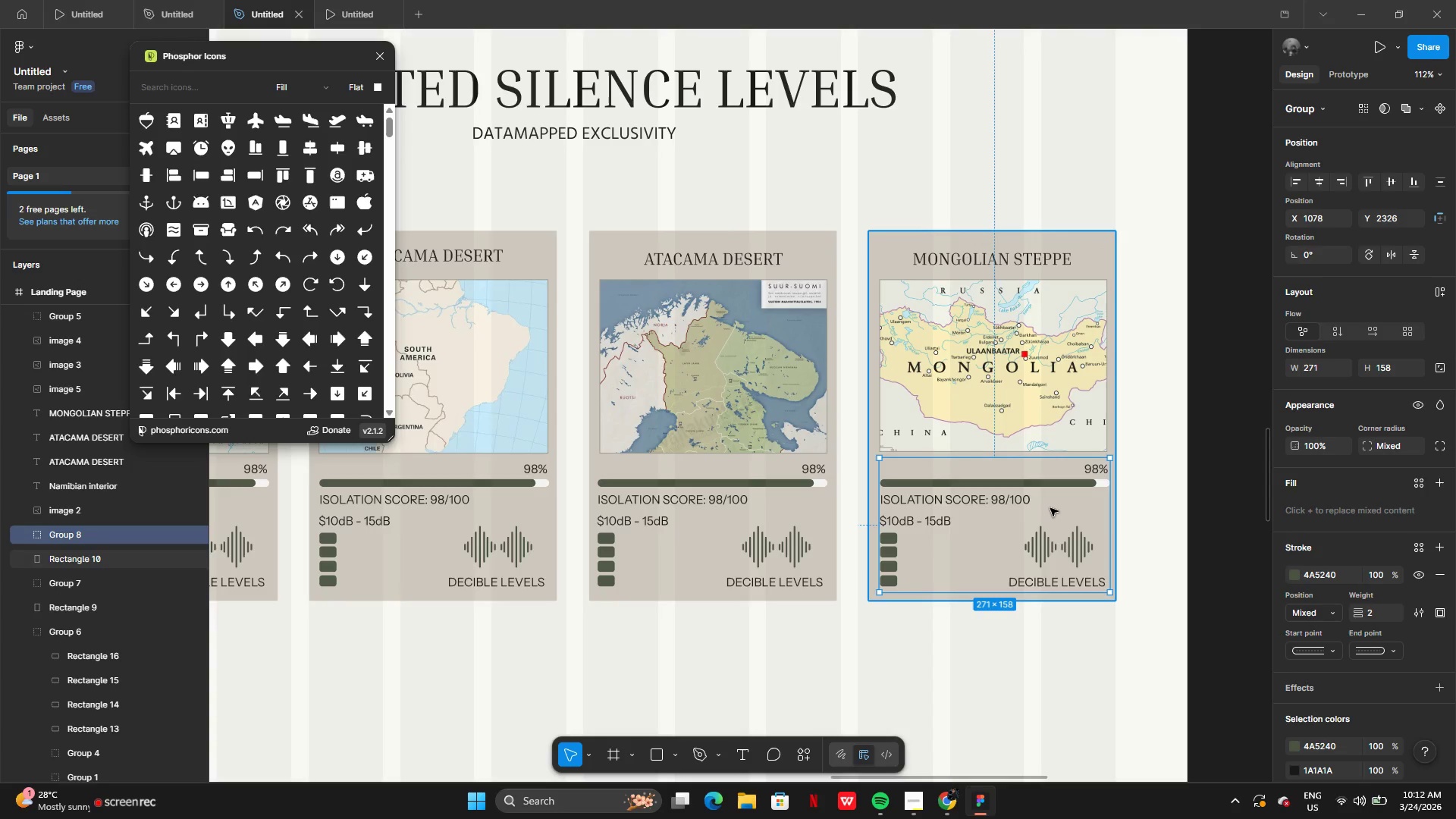 
left_click_drag(start_coordinate=[1050, 508], to_coordinate=[1046, 508])
 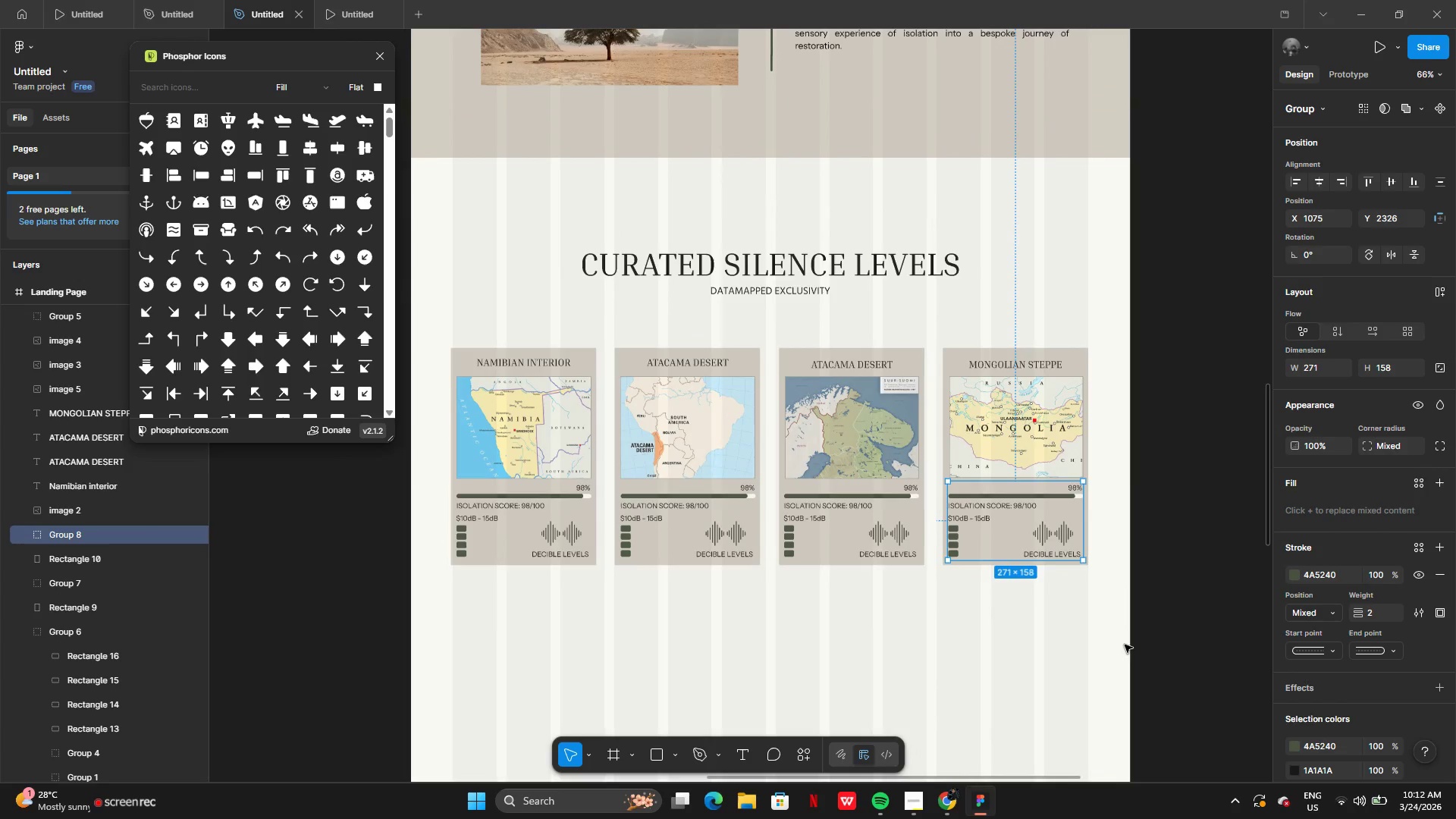 
left_click([1125, 645])
 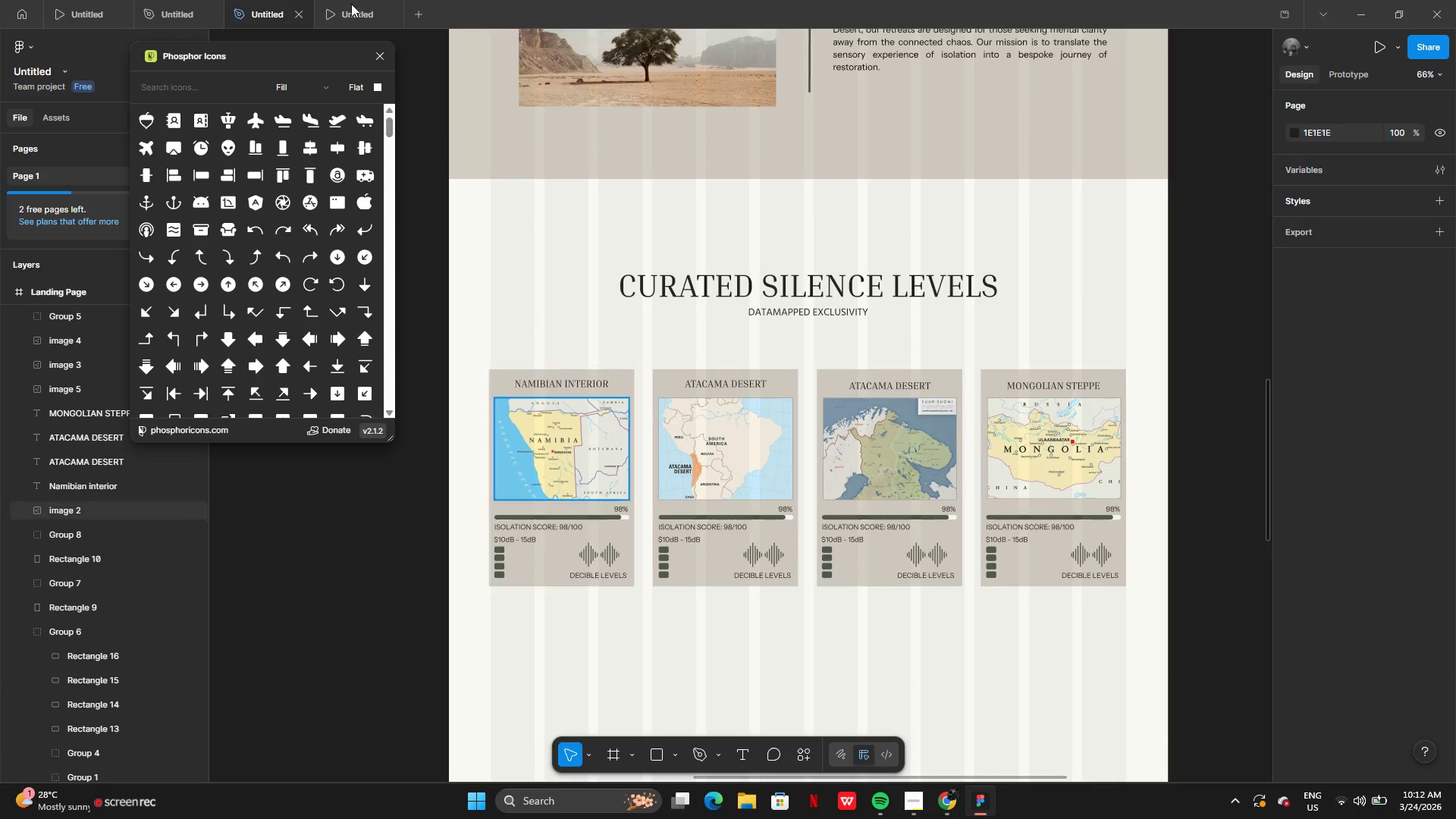 
left_click([334, 12])
 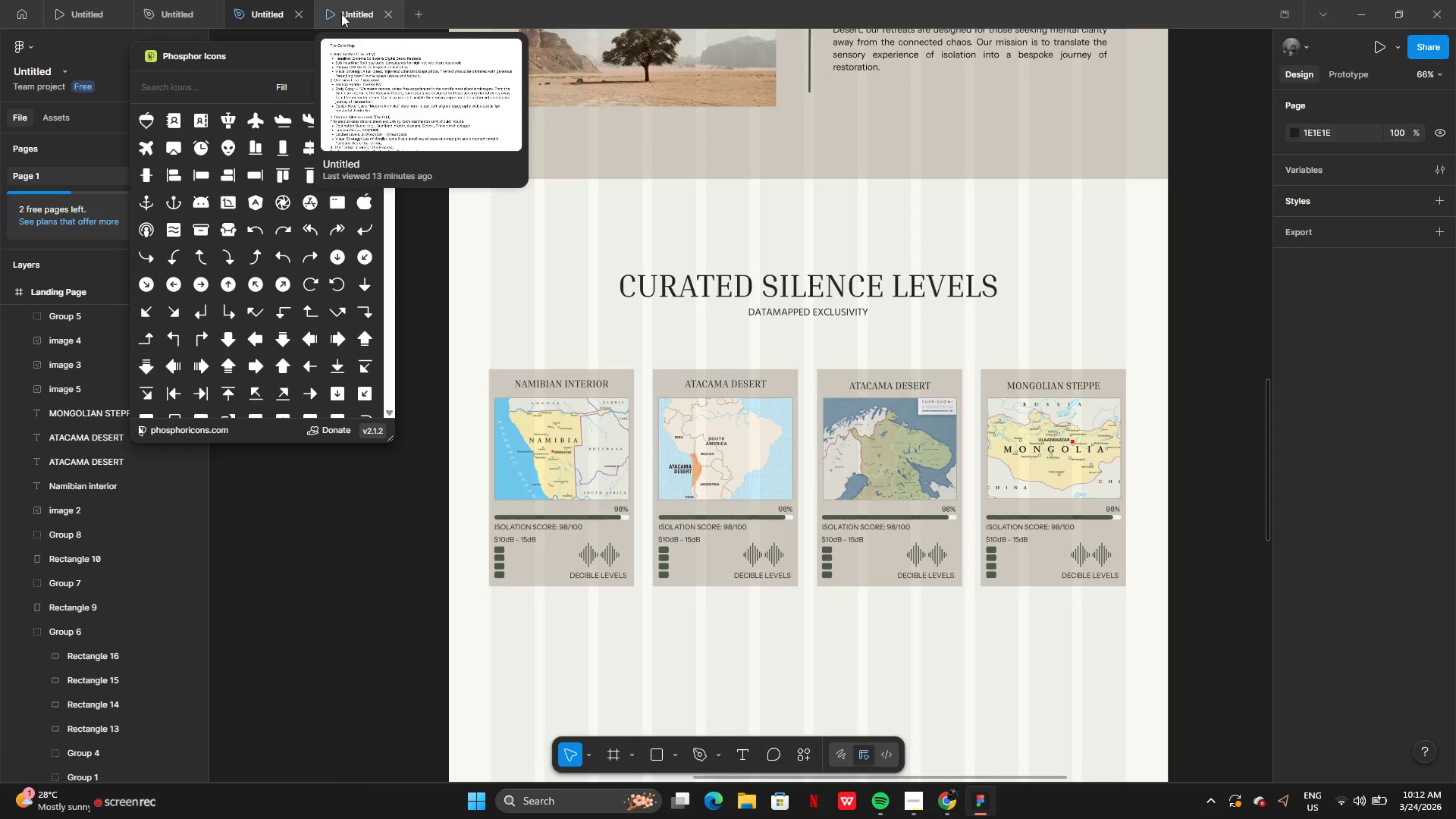 
left_click([343, 8])
 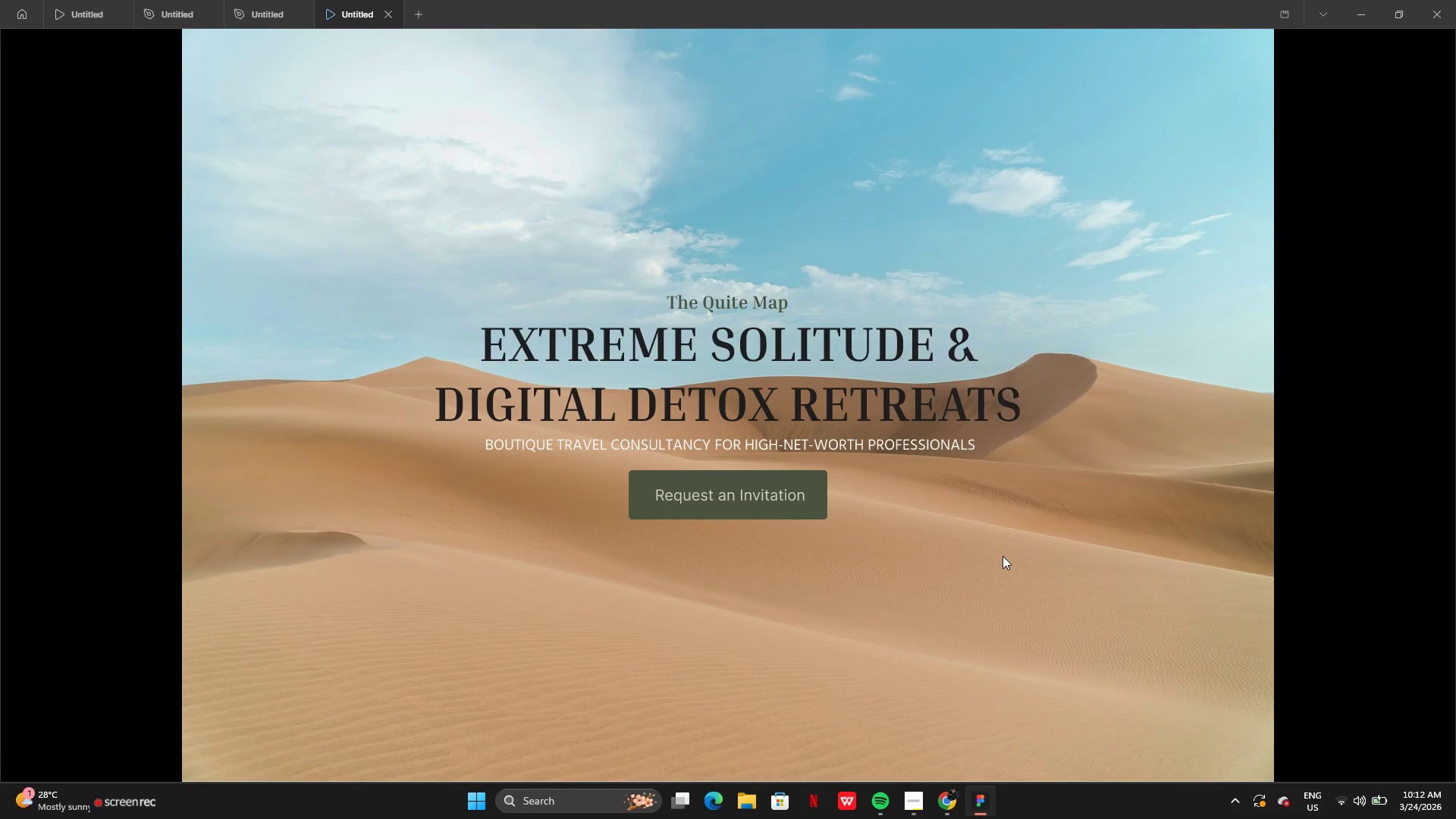 
wait(11.73)
 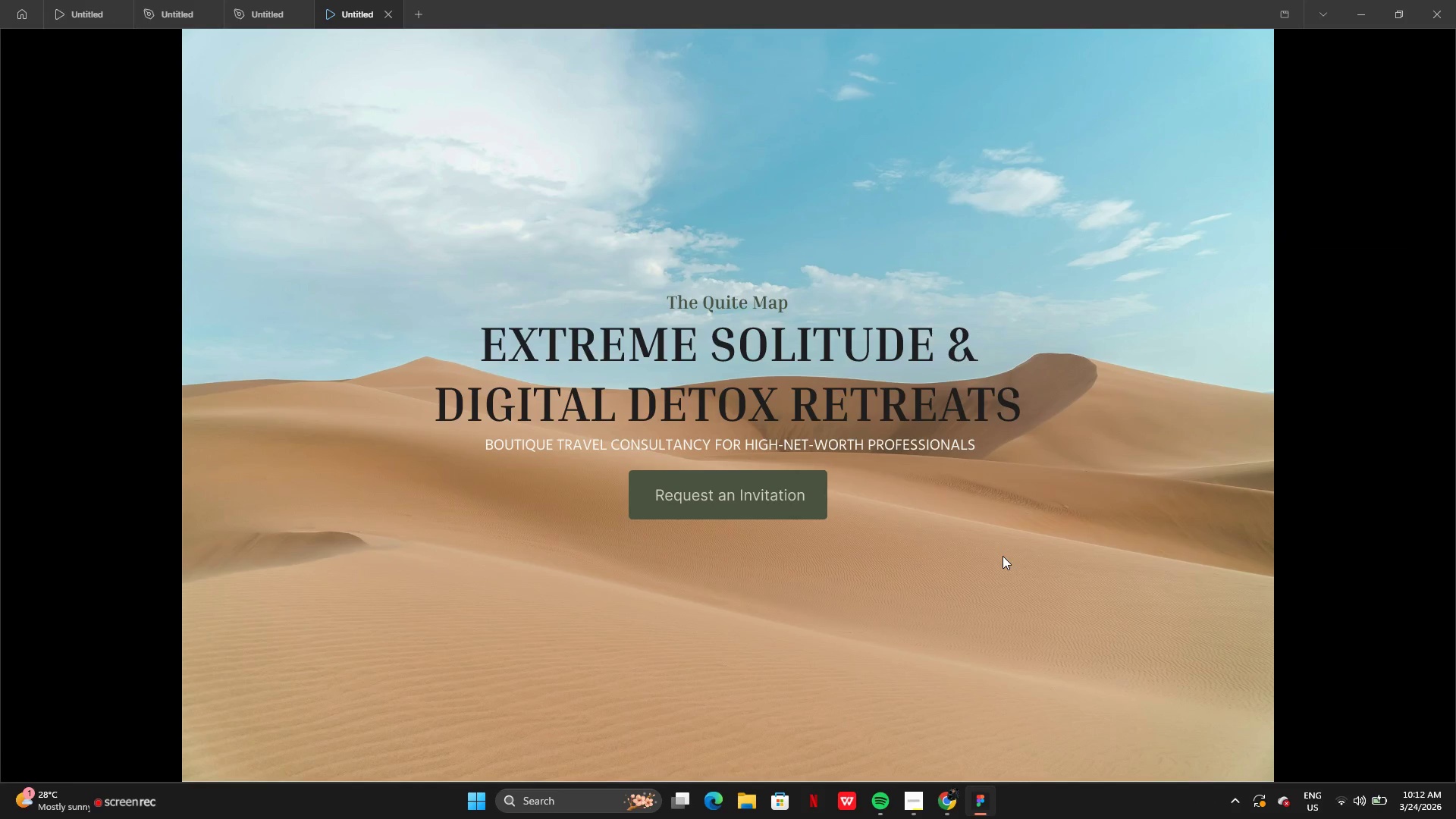 
left_click([239, 11])
 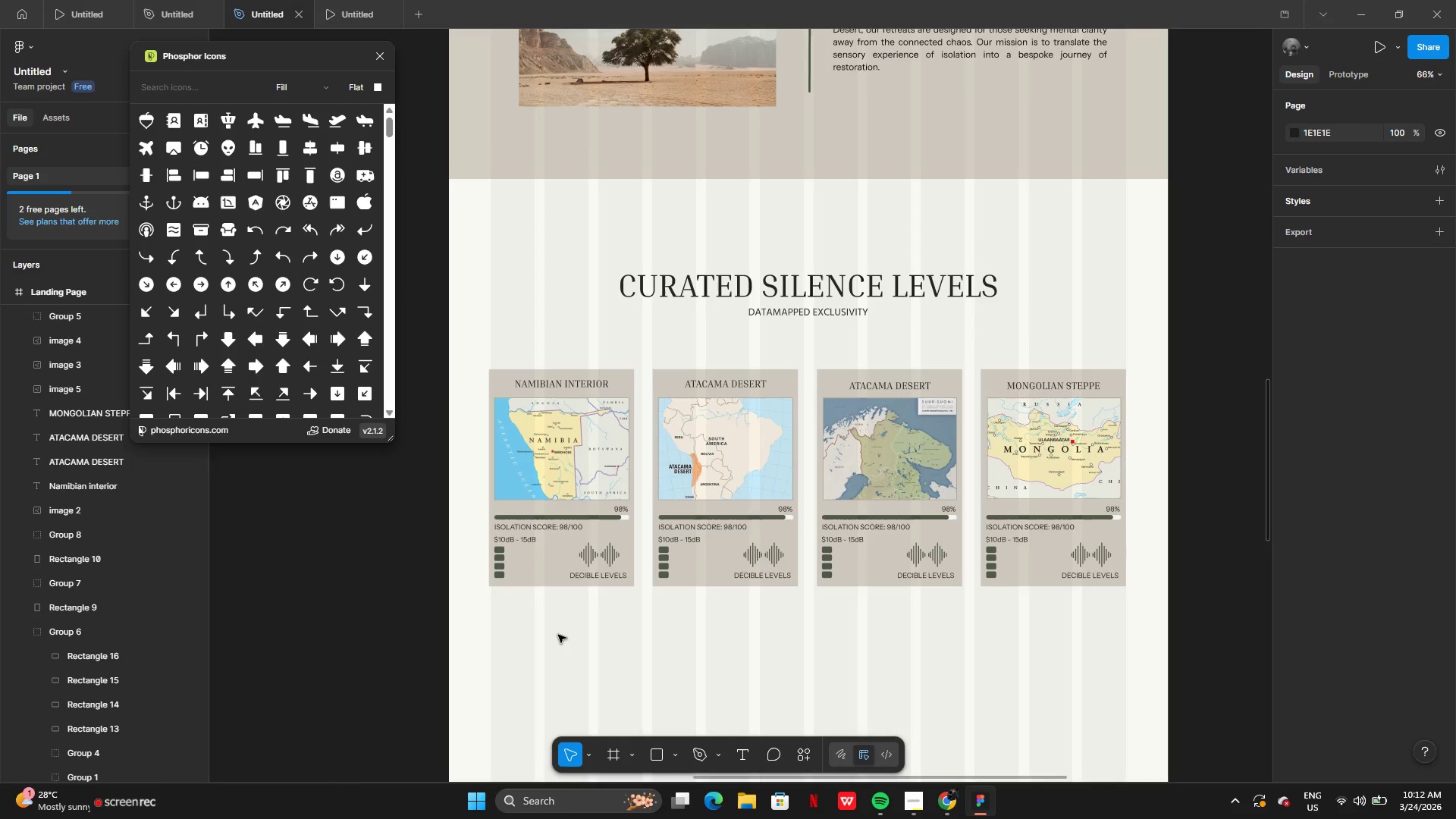 
wait(12.75)
 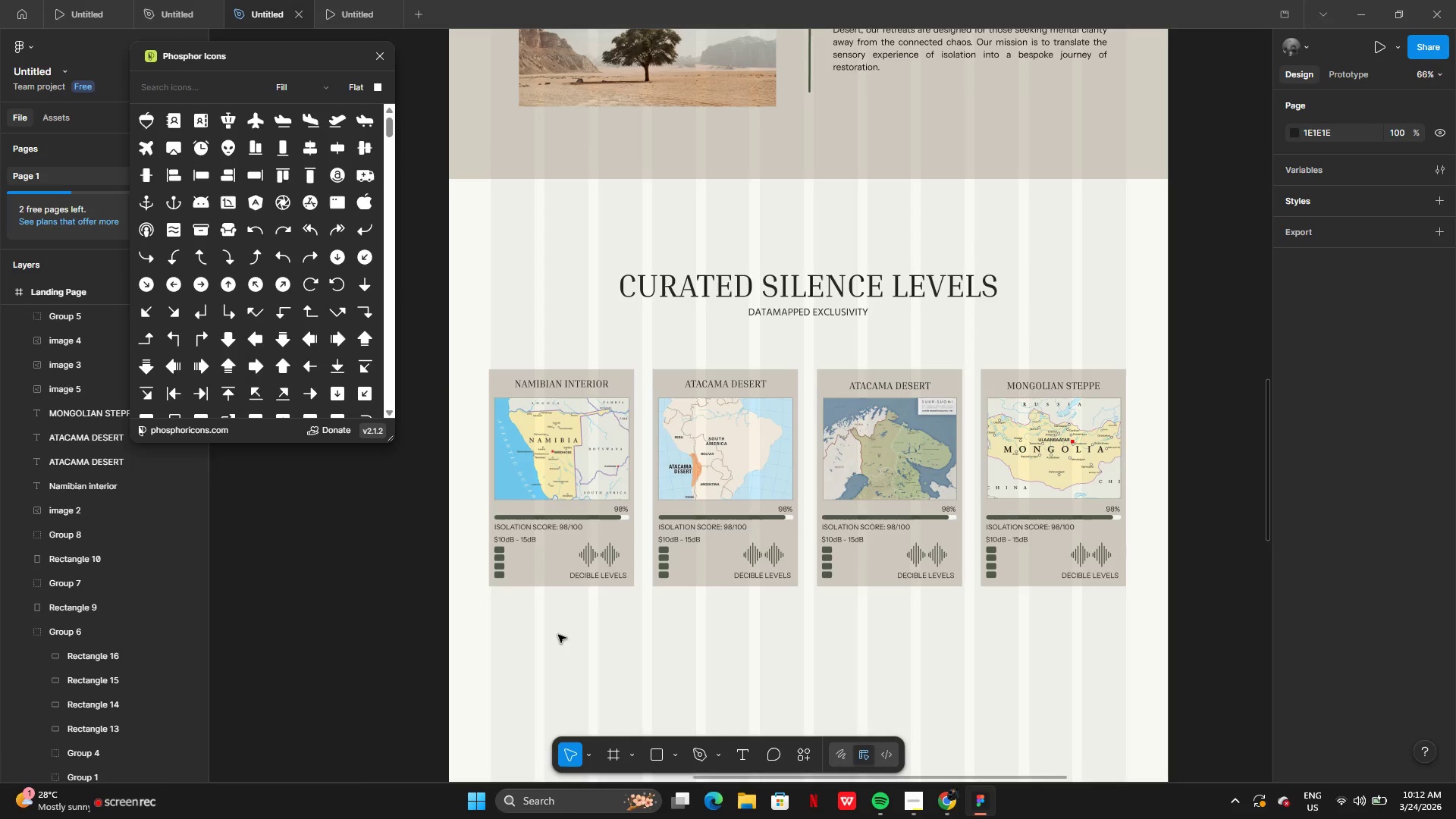 
left_click([498, 554])
 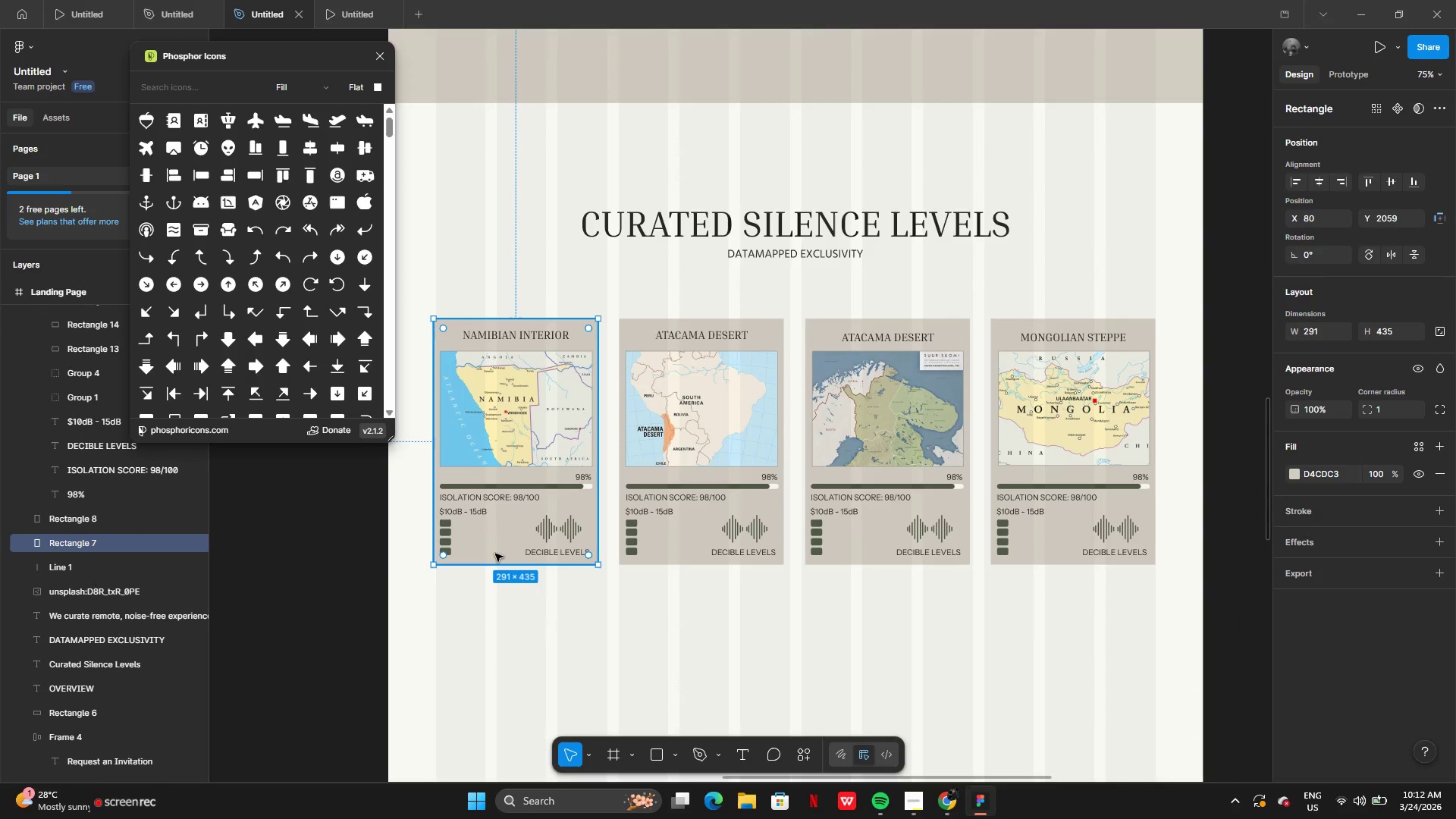 
hold_key(key=ShiftLeft, duration=1.5)
left_click([860, 554])
 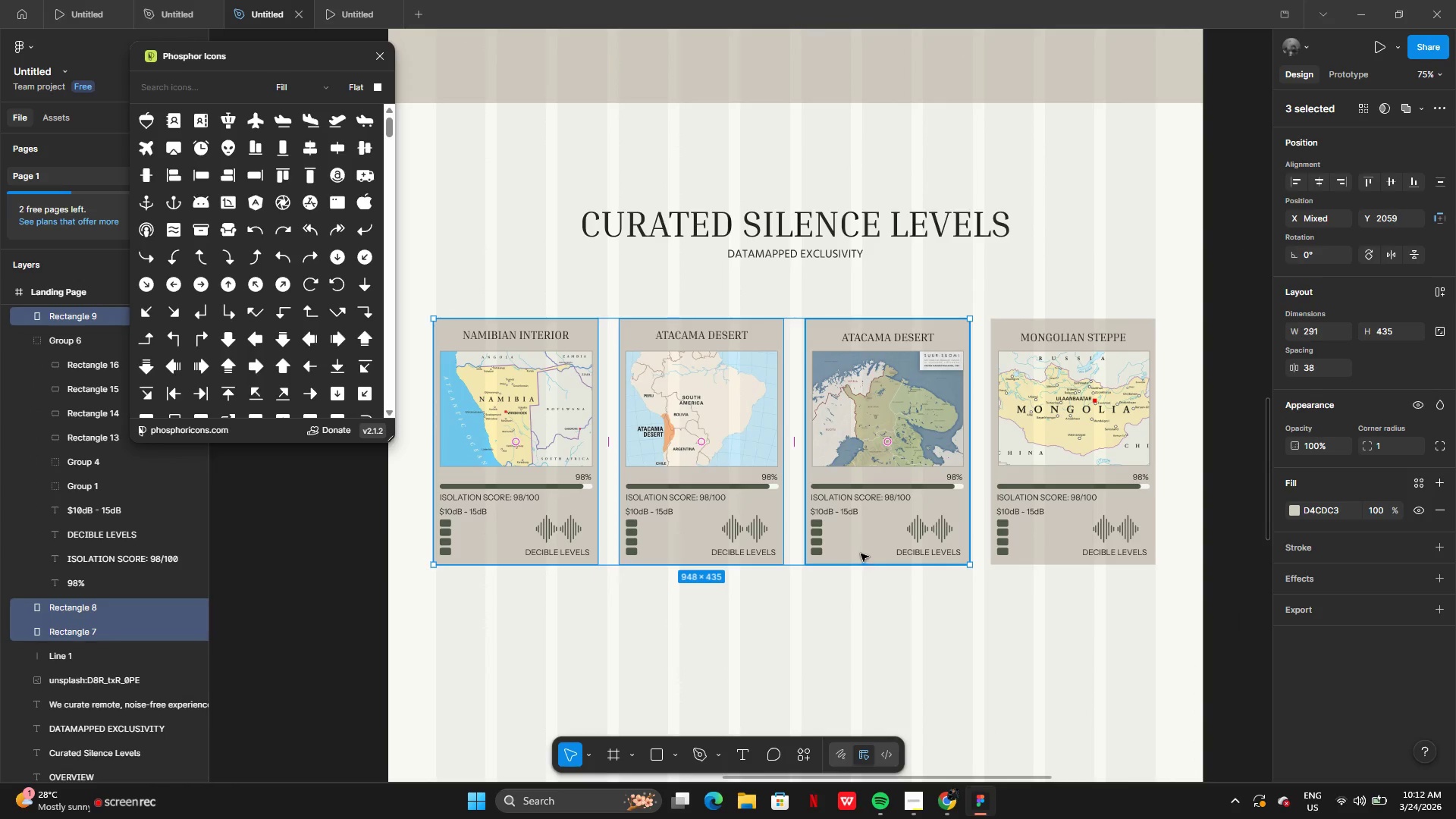 
hold_key(key=ShiftLeft, duration=0.75)
left_click([1049, 553])
 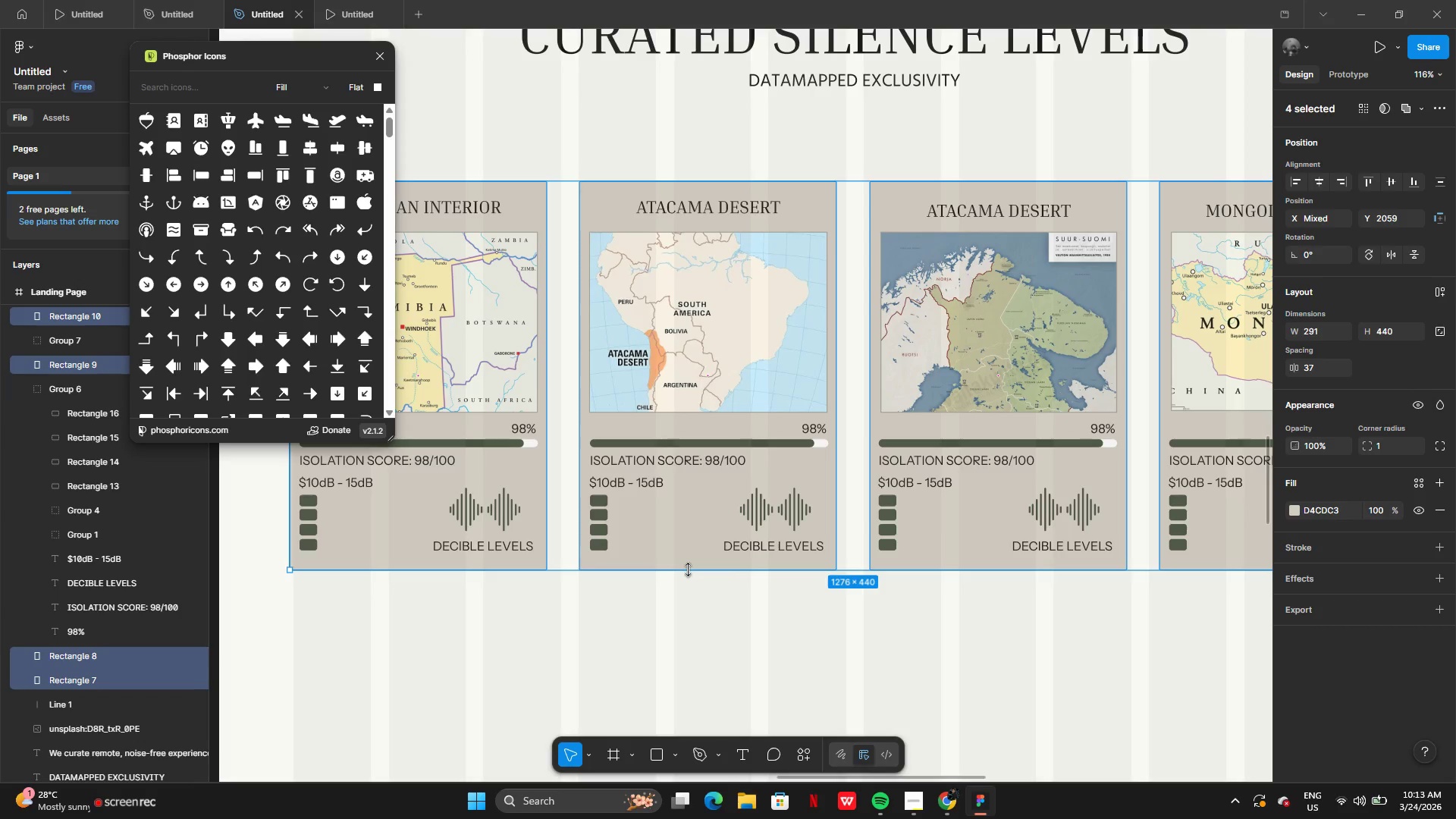 
wait(5.88)
 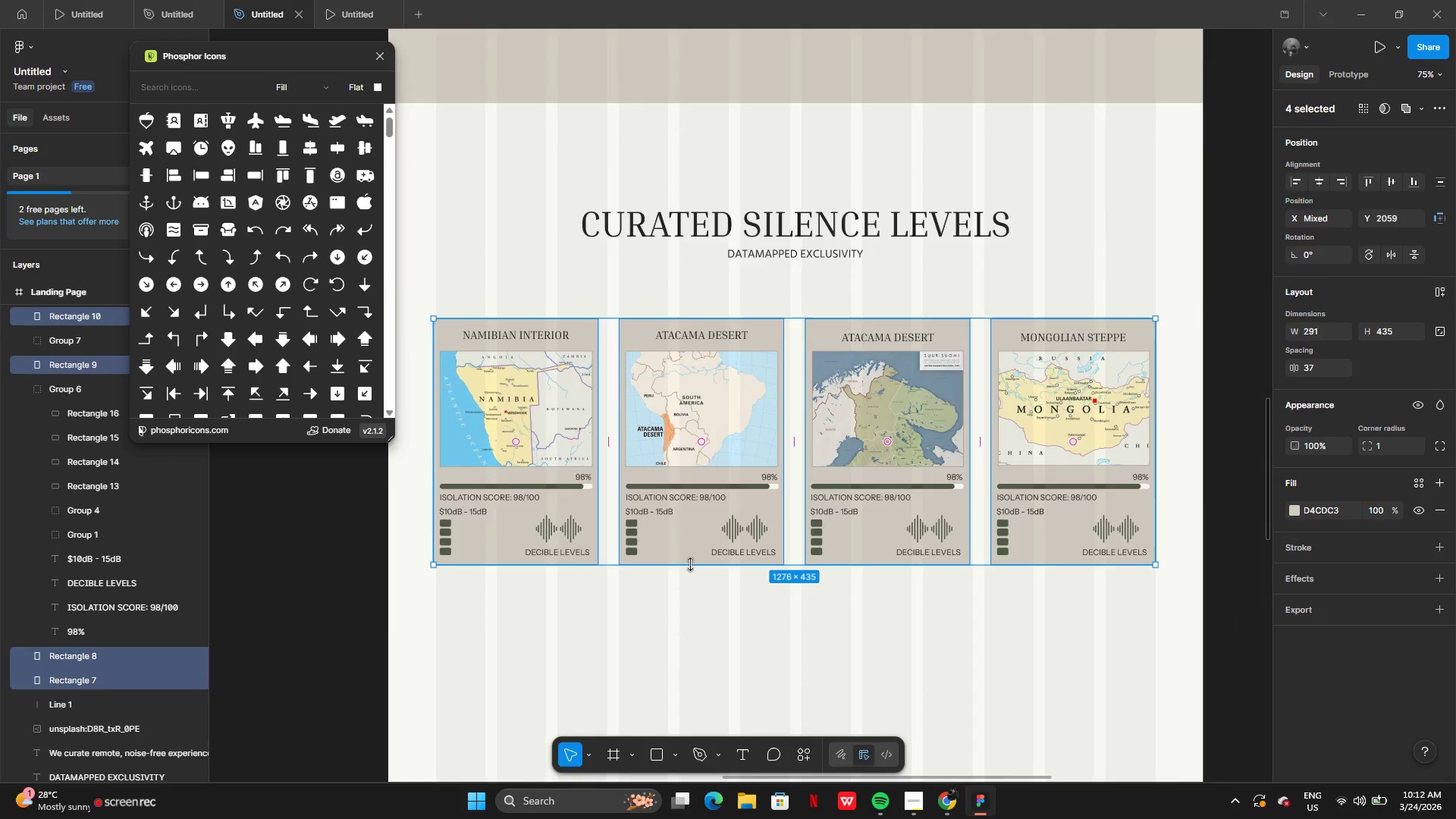 
left_click([1389, 453])
 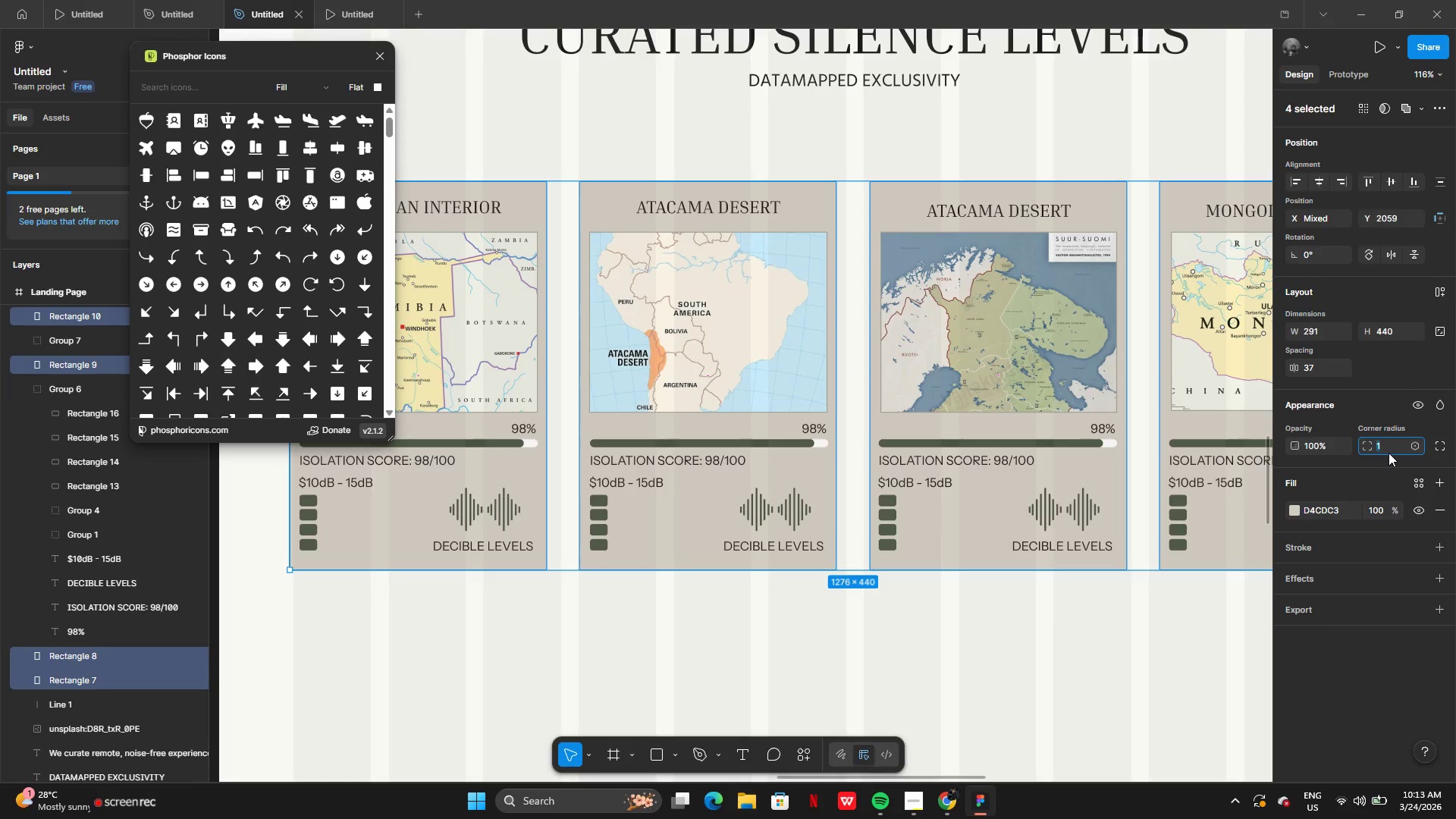 
key(2)
 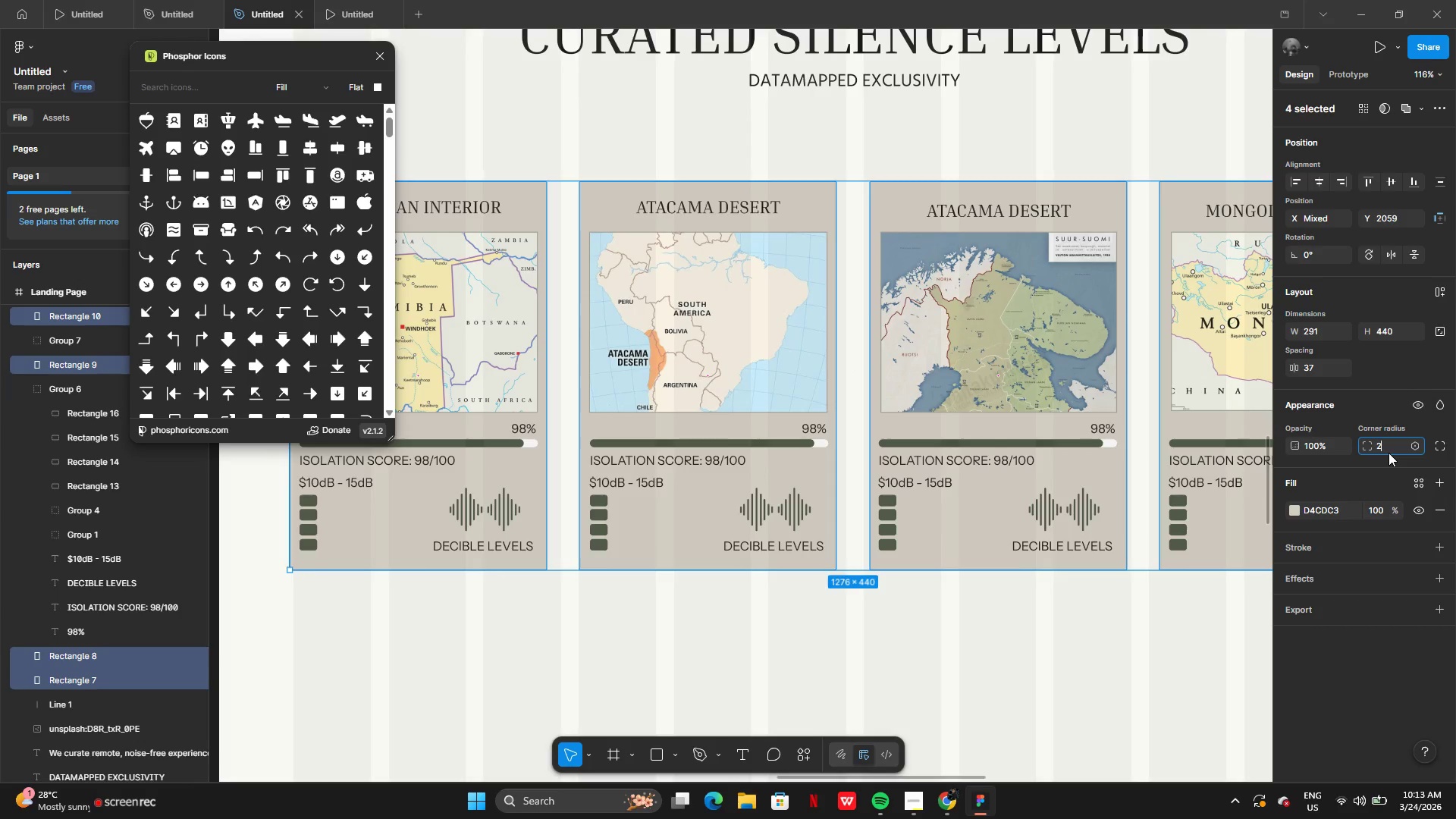 
key(Enter)
 